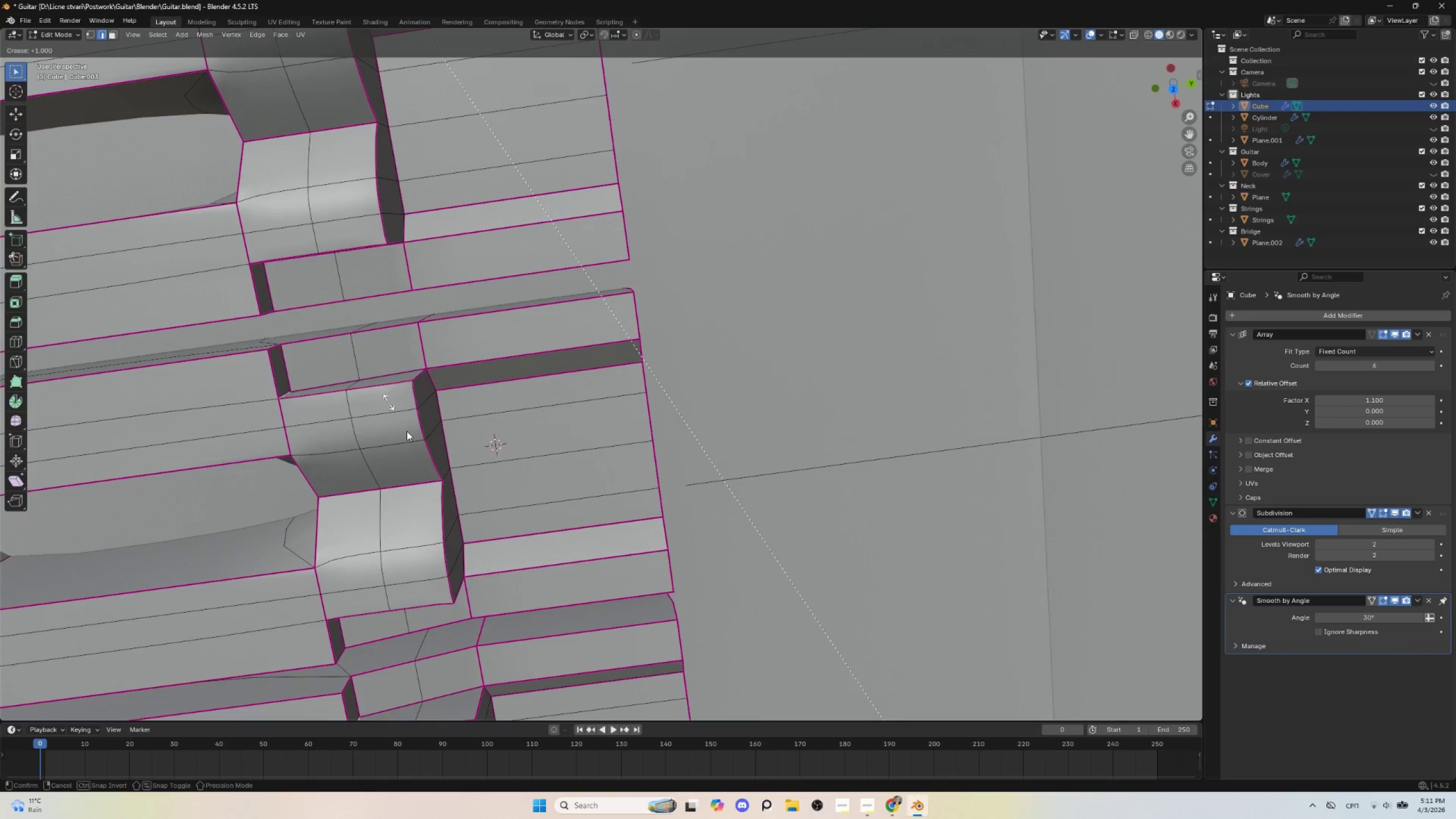 
left_click([445, 474])
 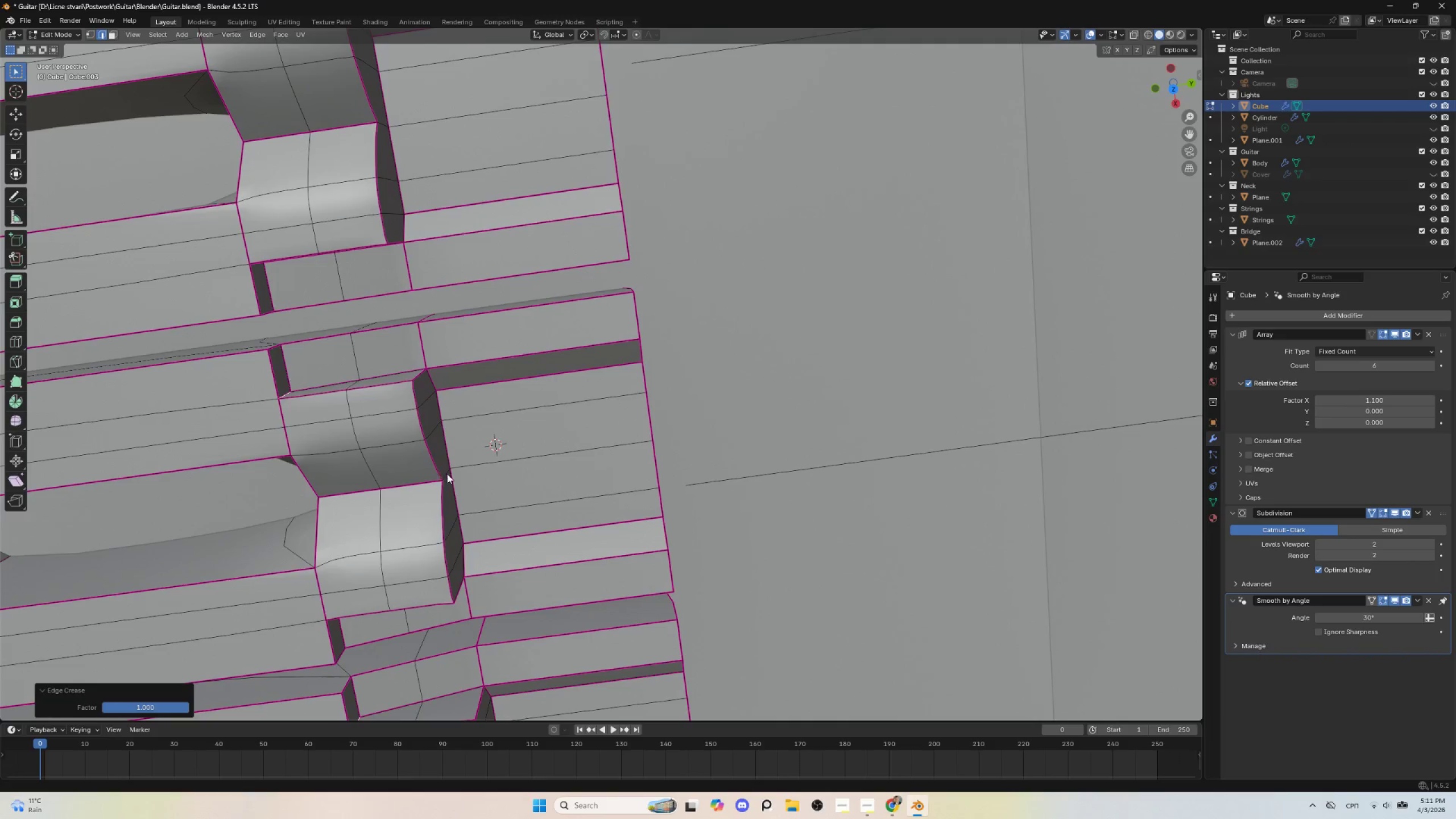 
key(Tab)
 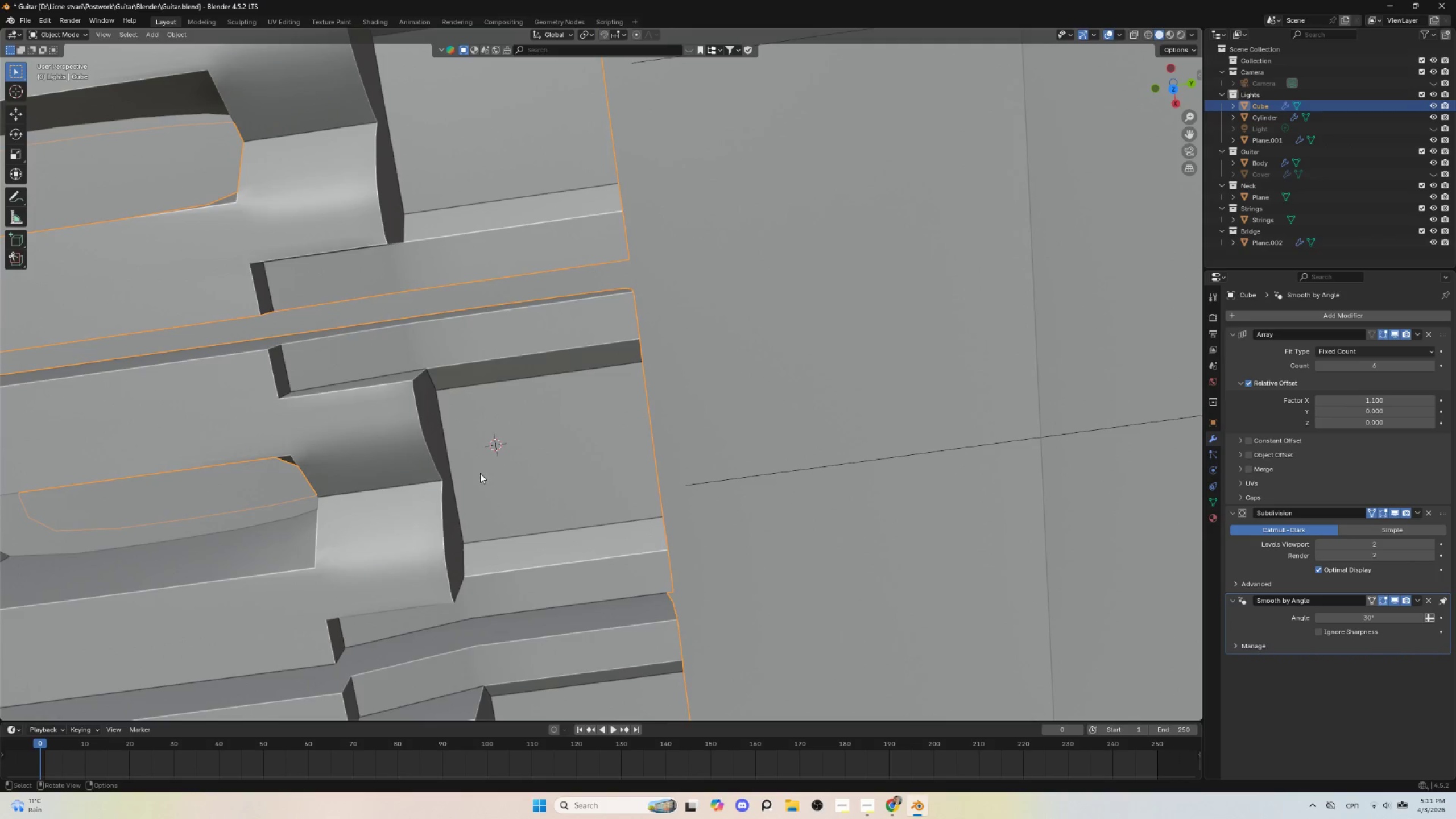 
scroll: coordinate [482, 459], scroll_direction: down, amount: 5.0
 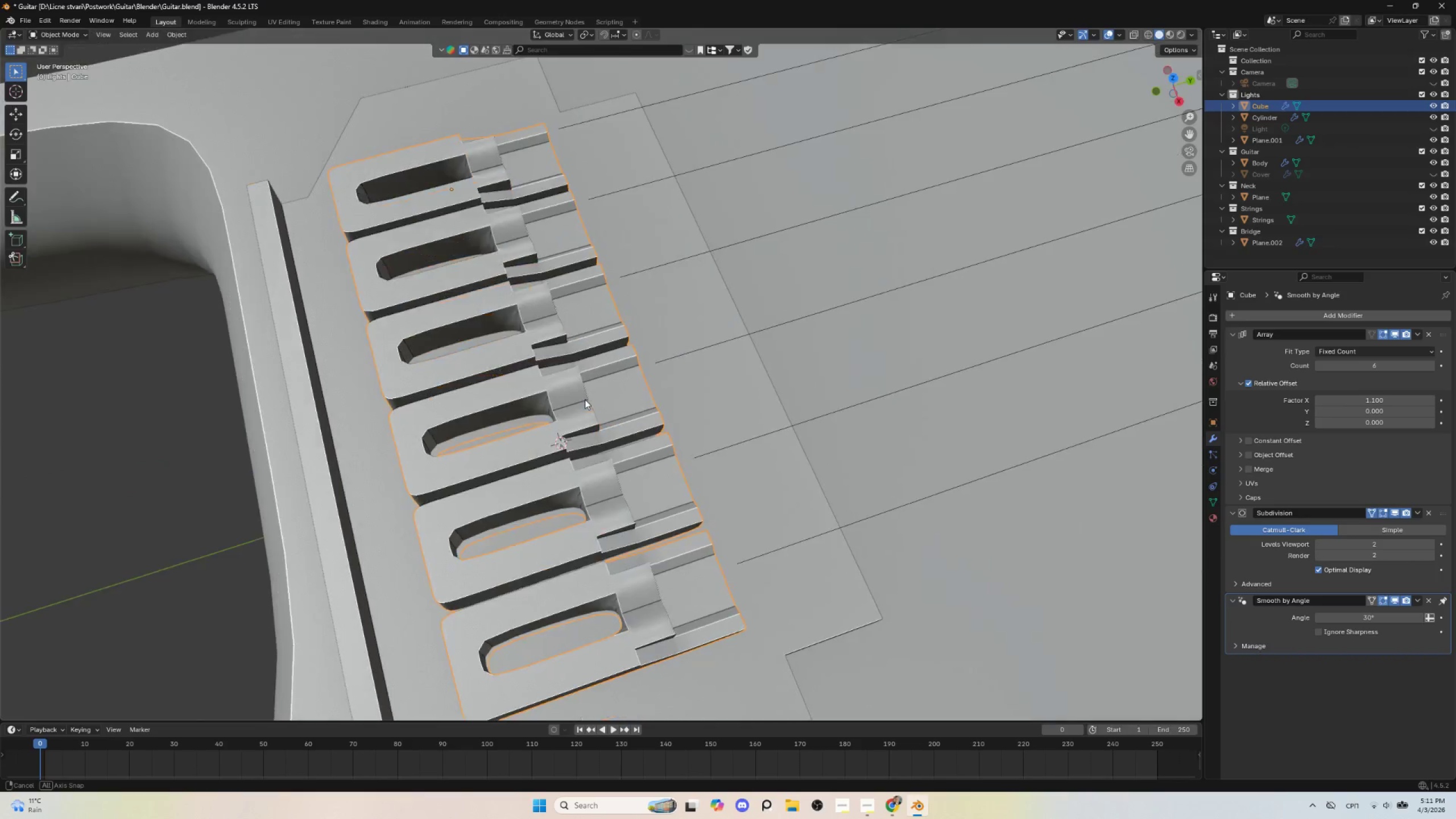 
hold_key(key=AltLeft, duration=0.73)
 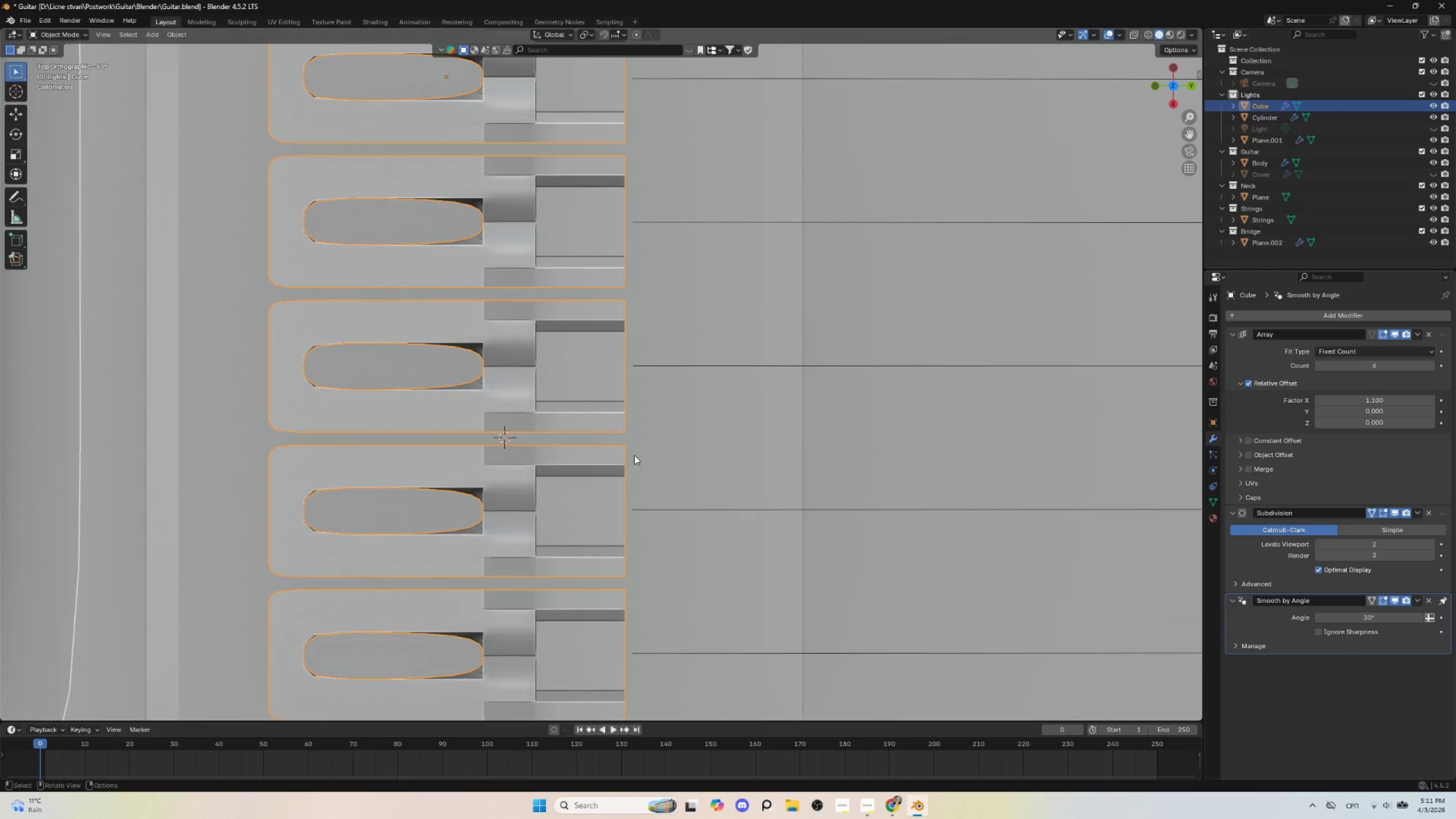 
hold_key(key=AltLeft, duration=11.12)
scroll: coordinate [635, 453], scroll_direction: up, amount: 3.0
 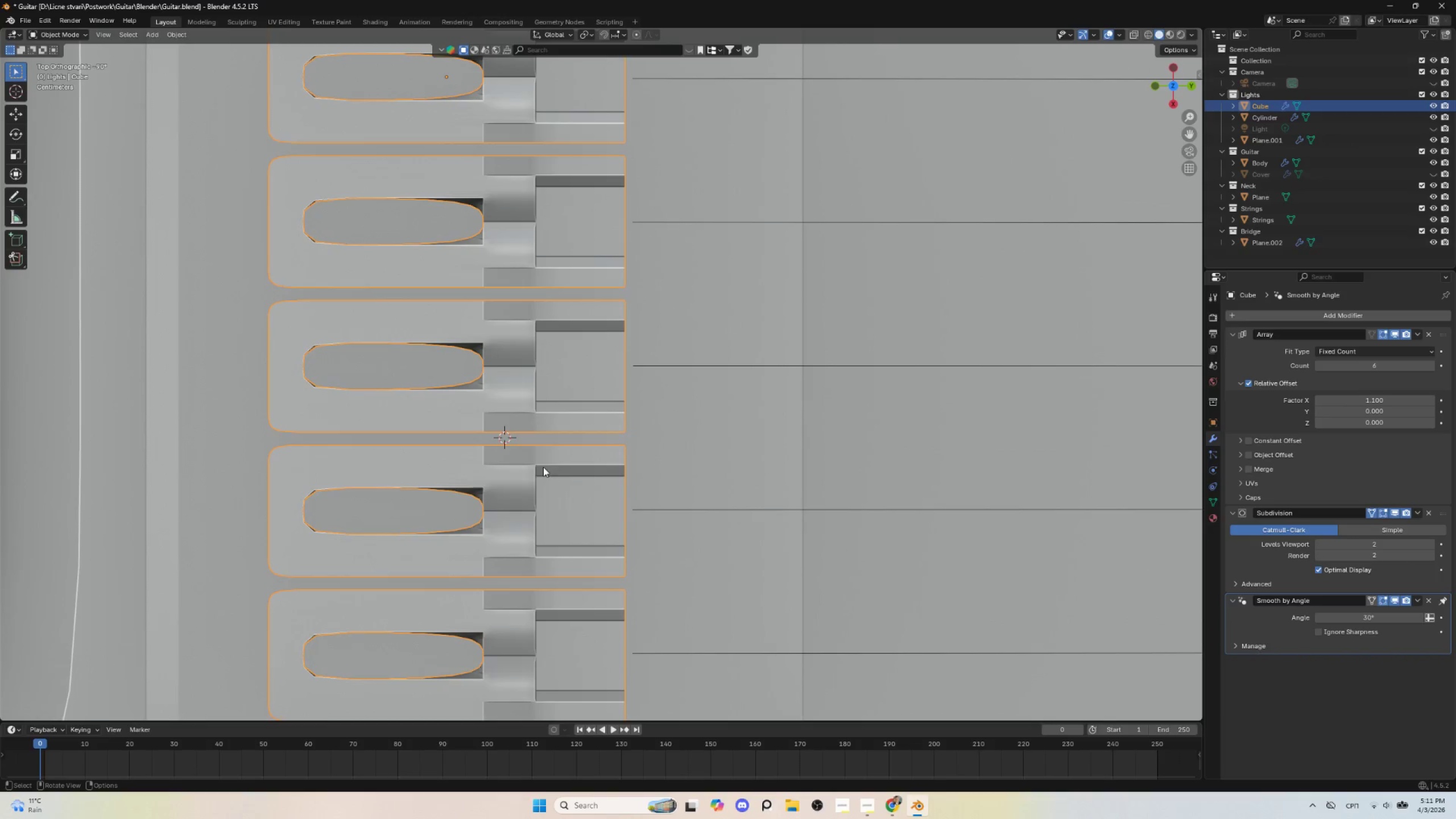 
key(Tab)
 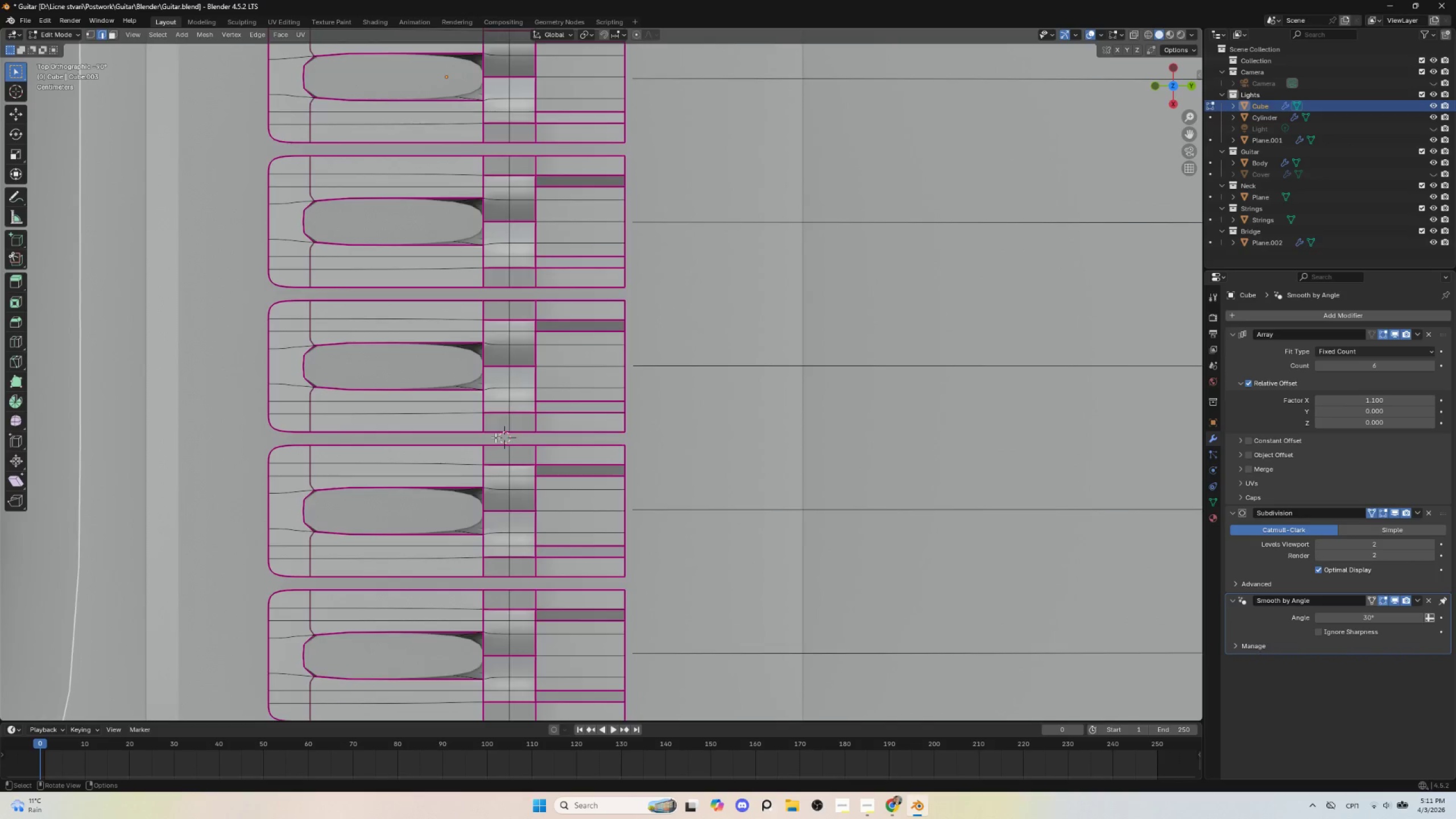 
scroll: coordinate [495, 437], scroll_direction: up, amount: 1.0
 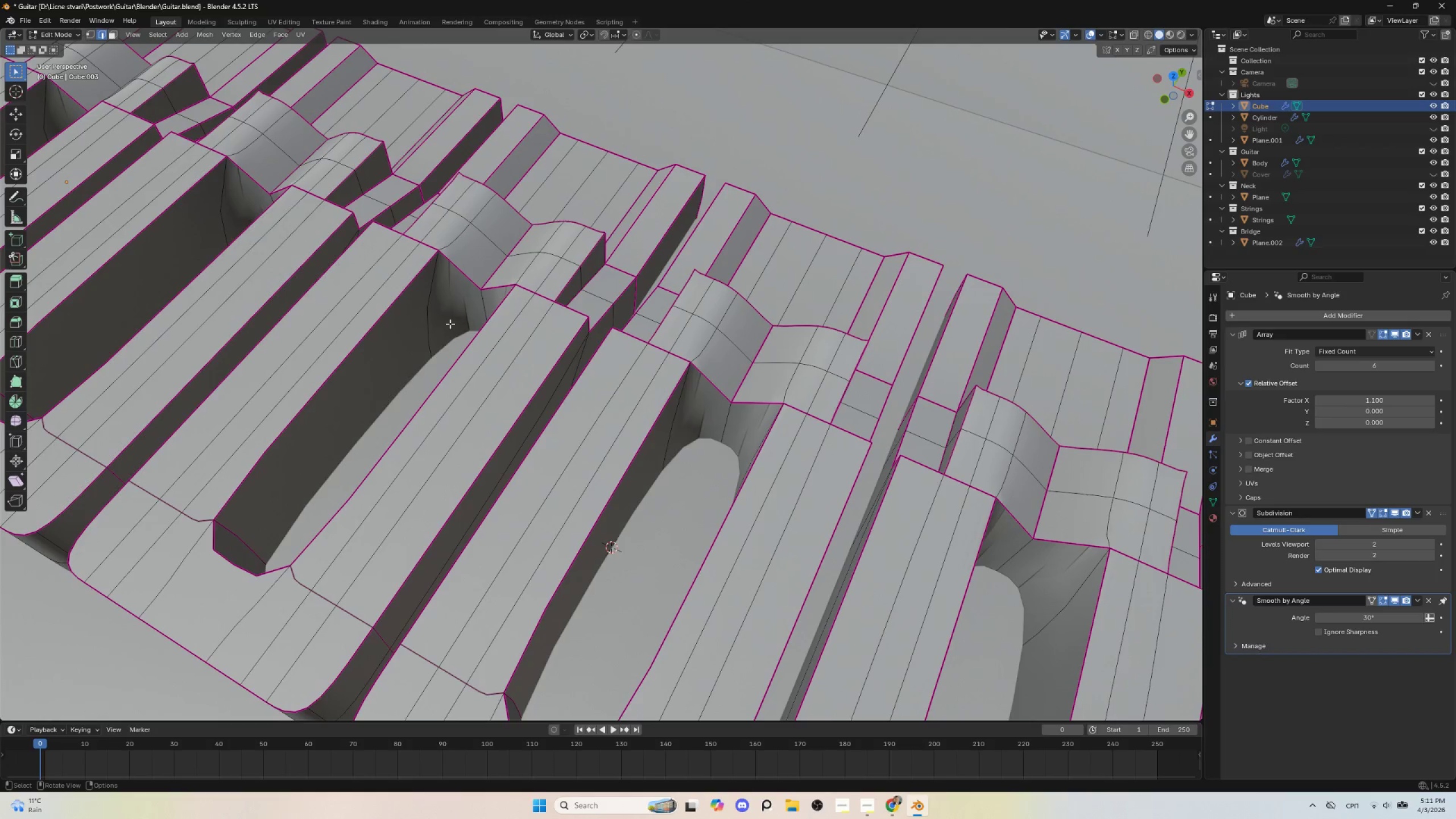 
left_click([427, 302])
 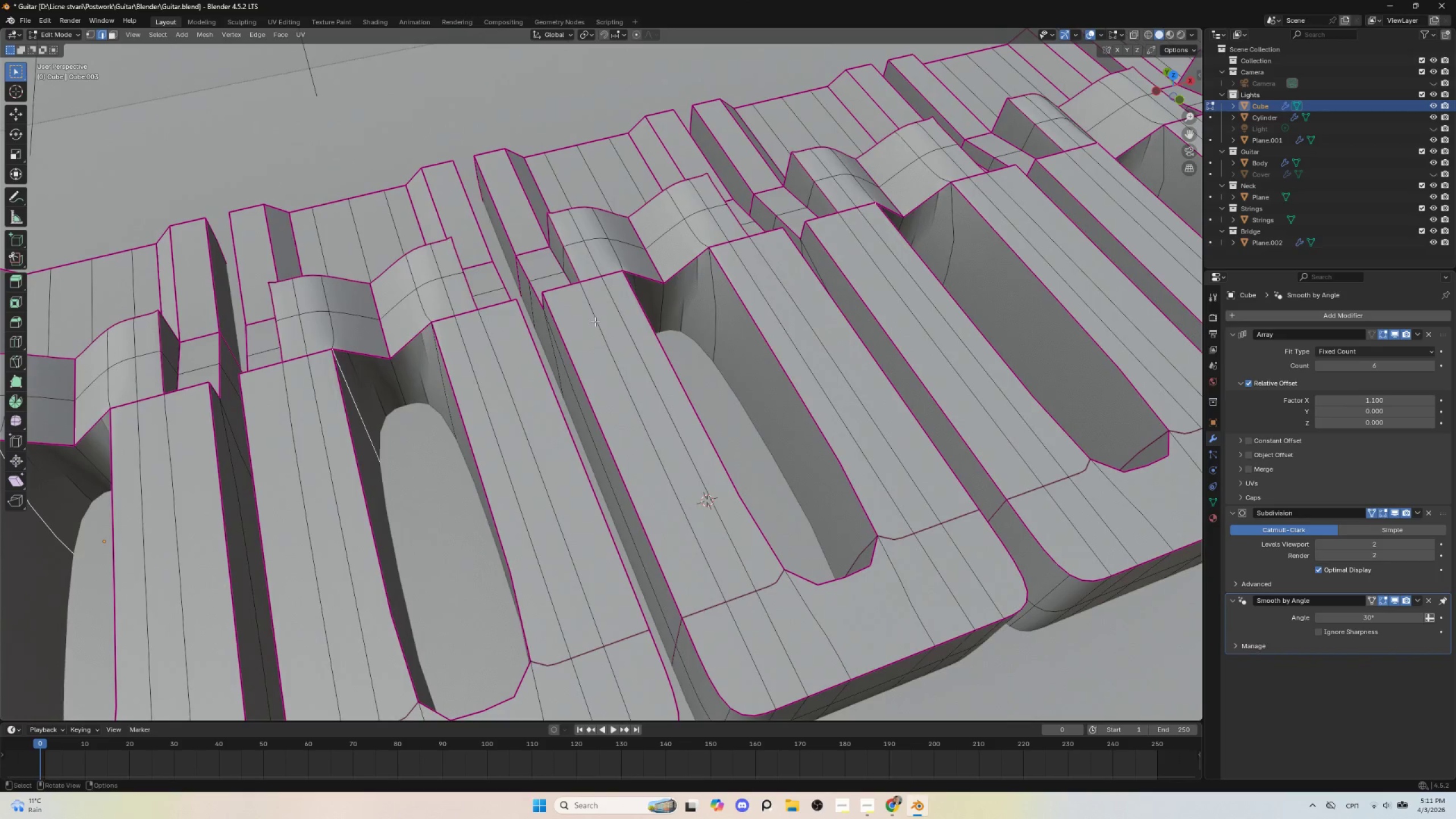 
hold_key(key=ShiftLeft, duration=0.67)
left_click([715, 307])
 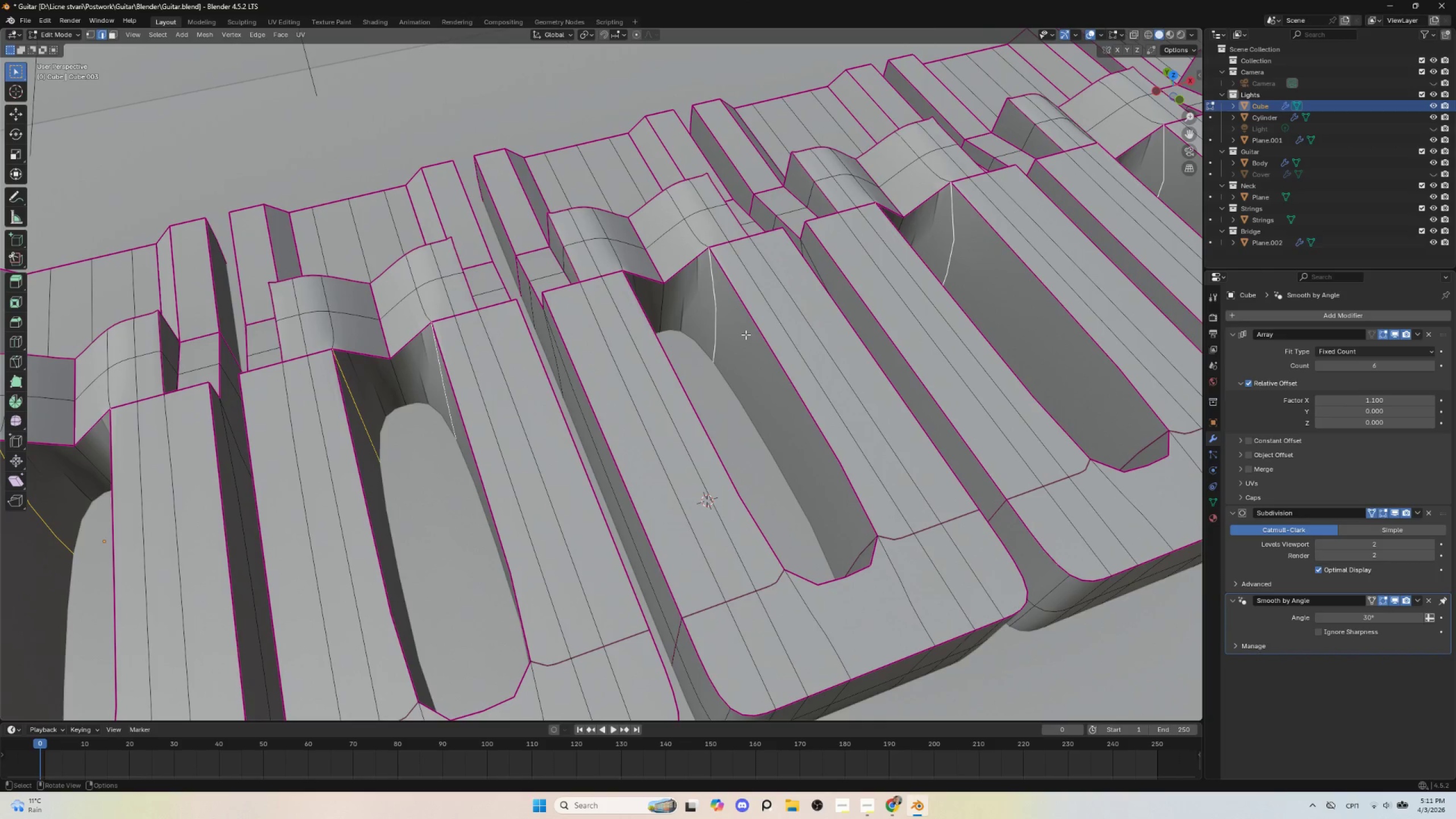 
key(Shift+E)
 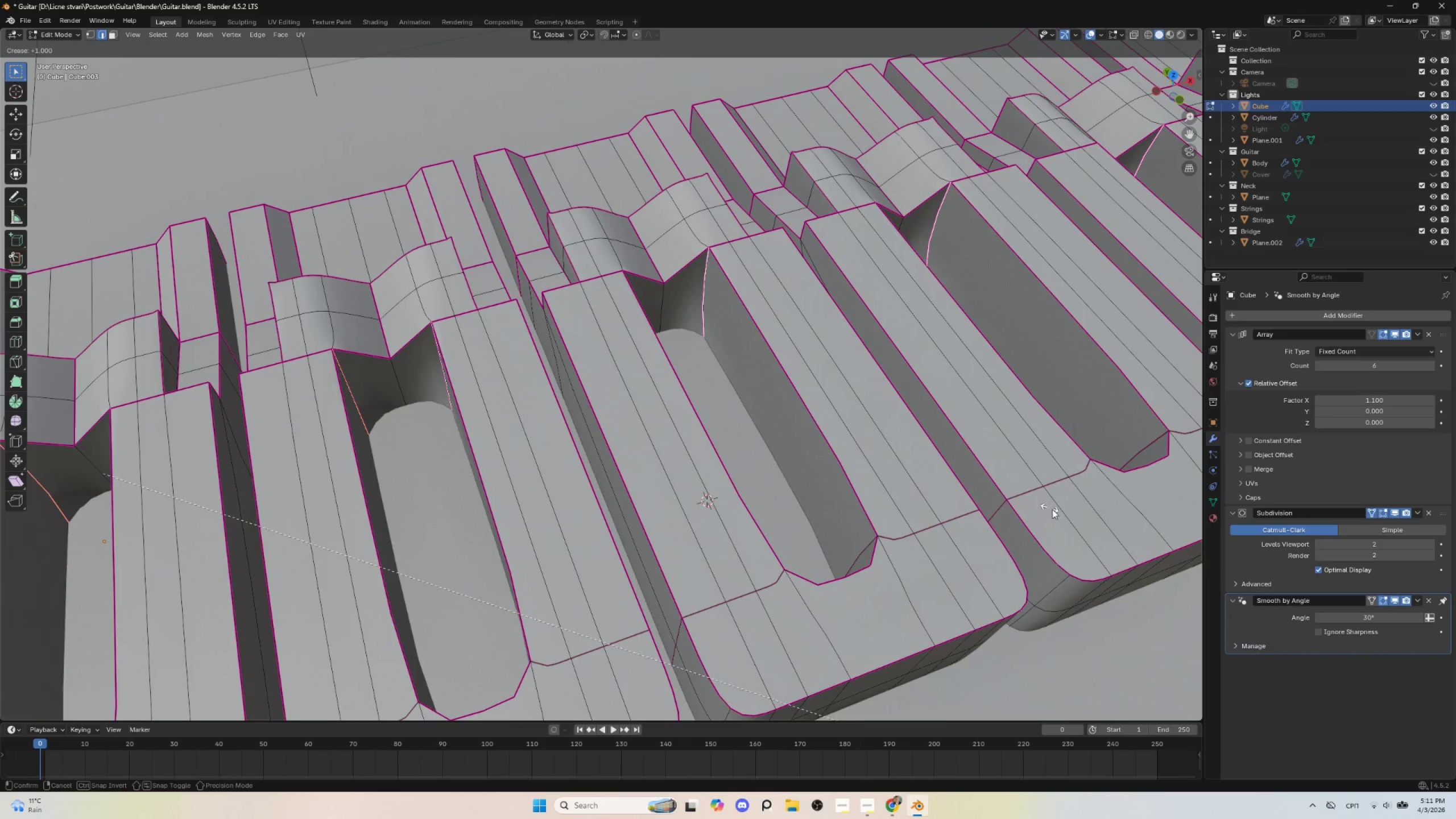 
left_click([1068, 515])
 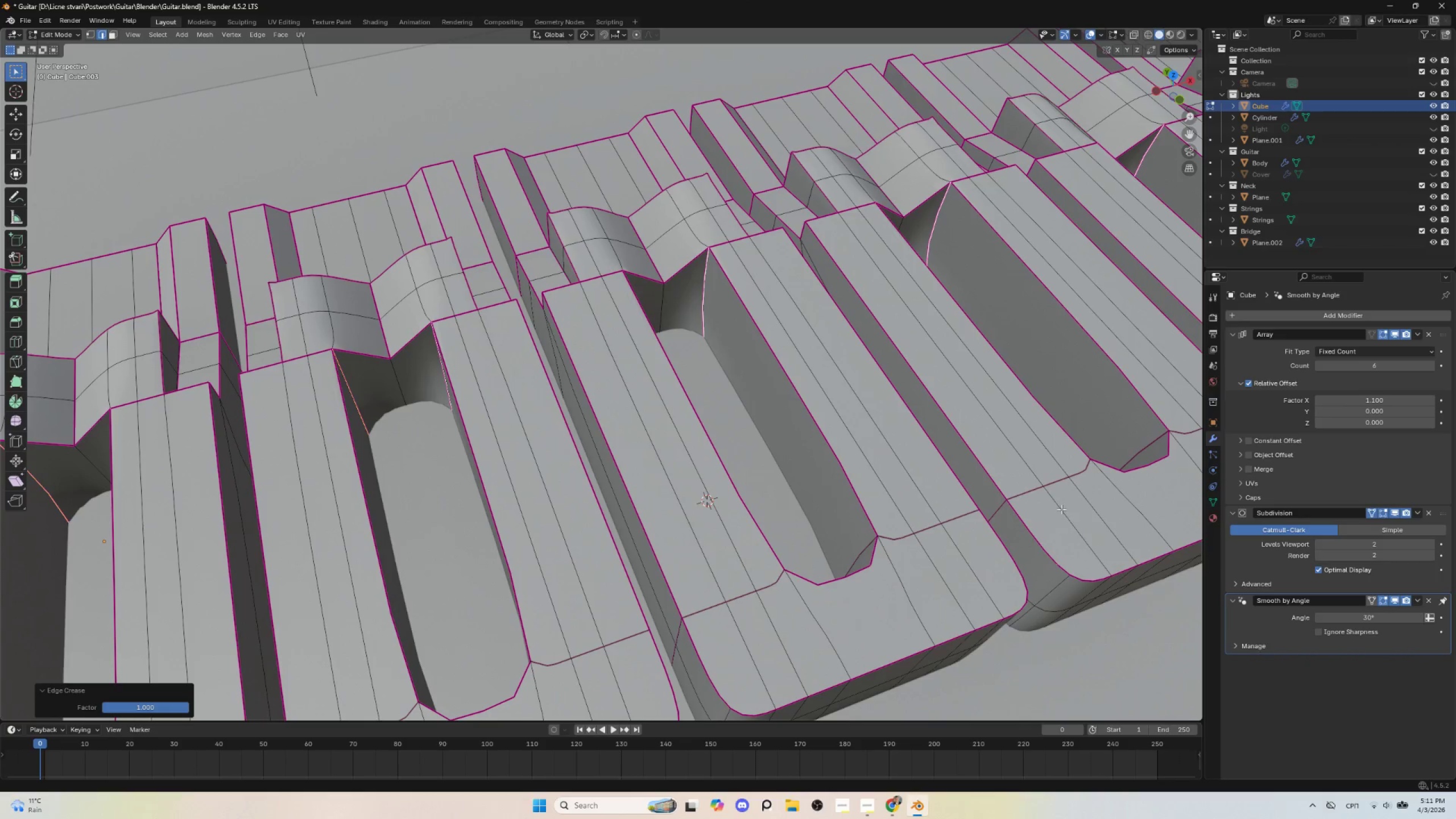 
key(Tab)
 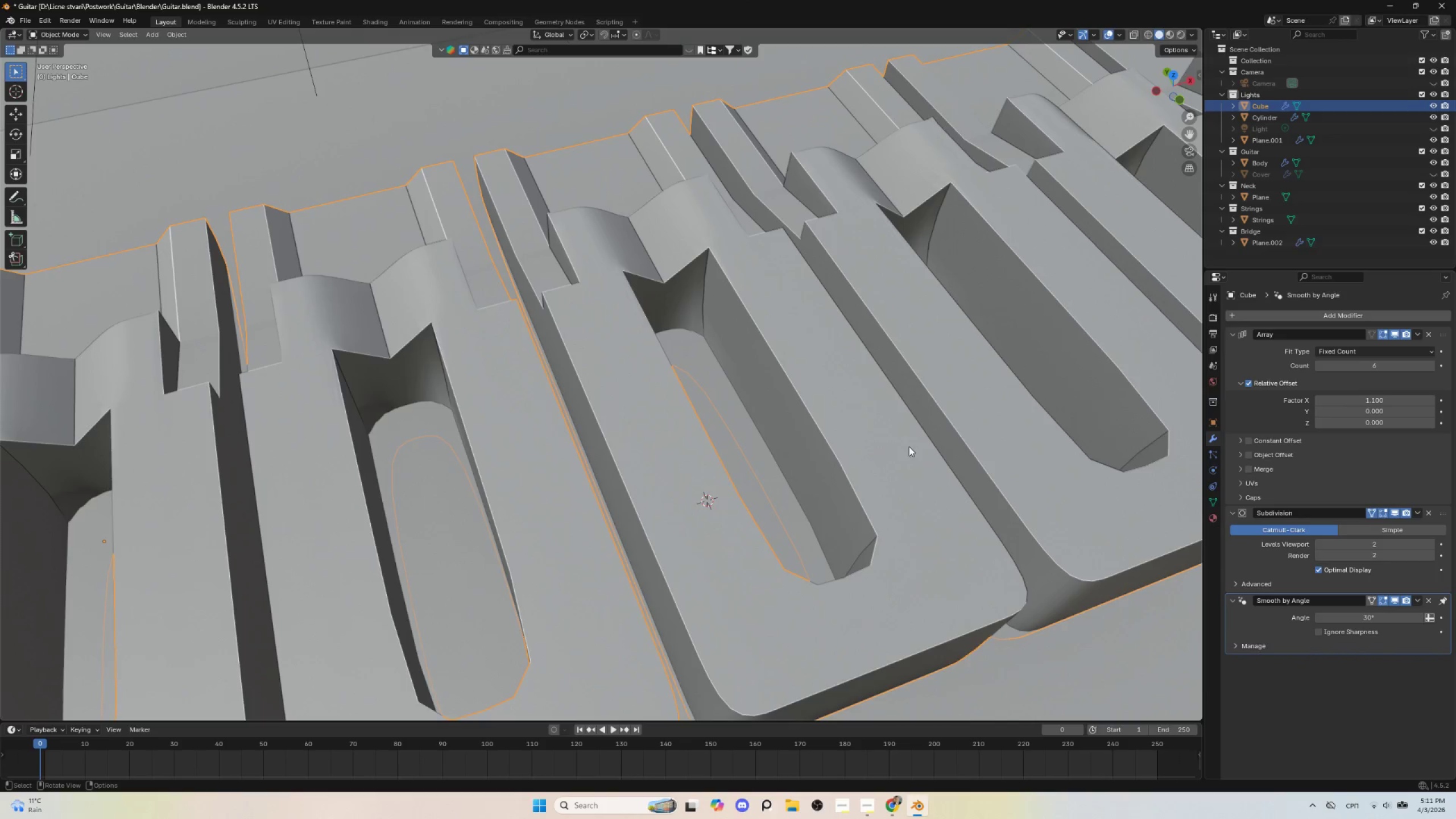 
scroll: coordinate [895, 446], scroll_direction: down, amount: 4.0
 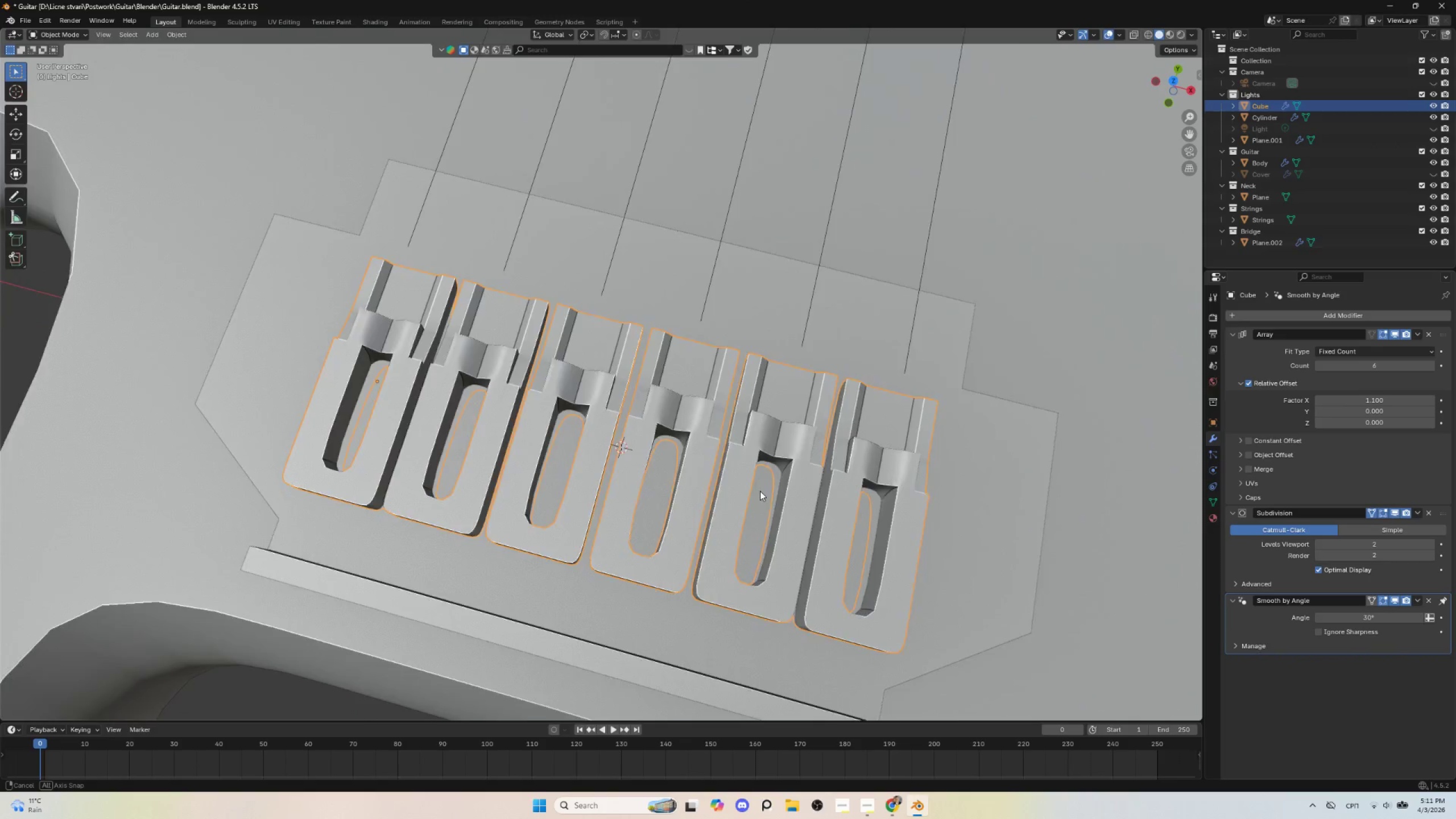 
hold_key(key=AltLeft, duration=0.53)
 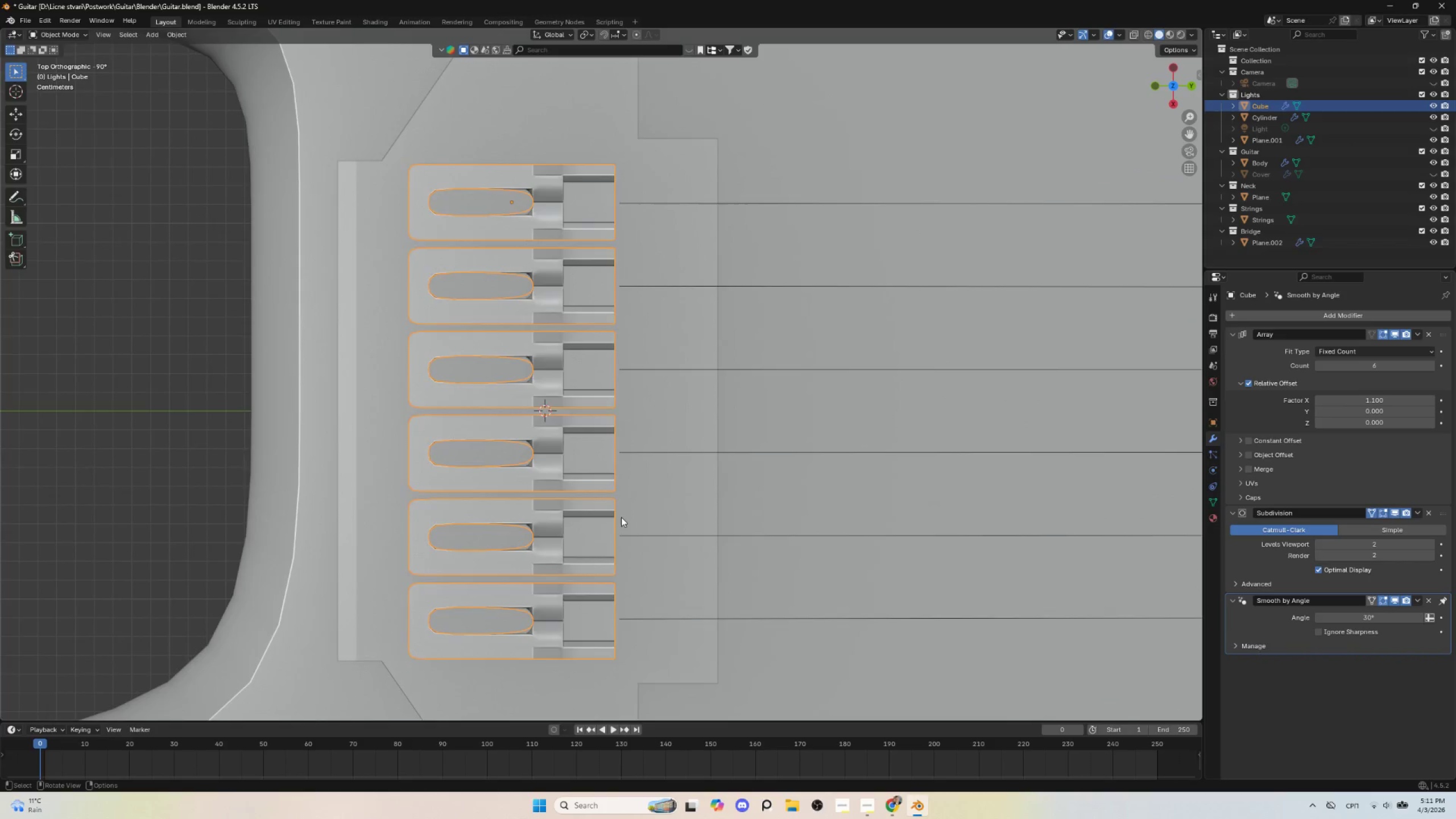 
key(Tab)
 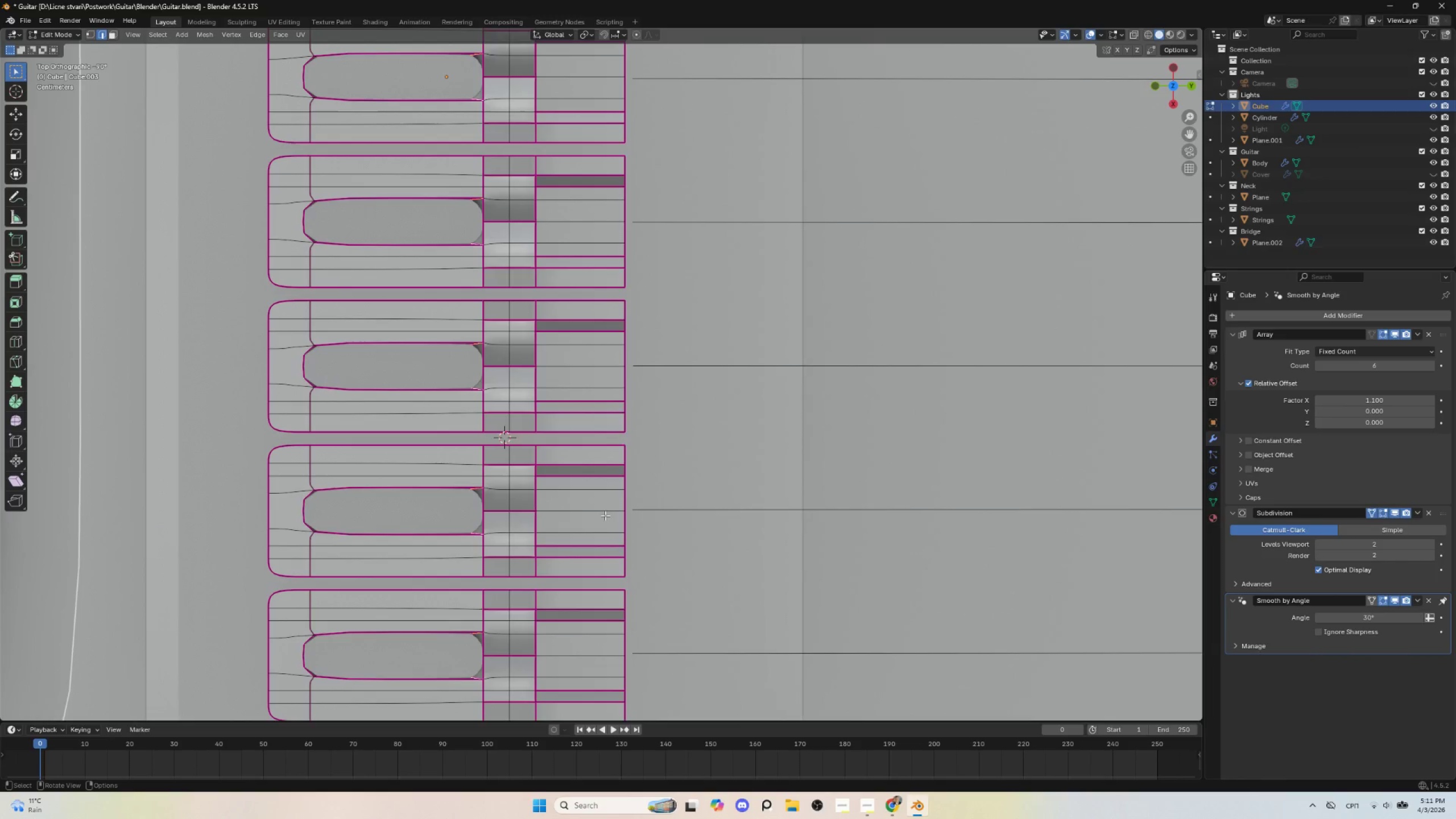 
scroll: coordinate [617, 517], scroll_direction: up, amount: 3.0
 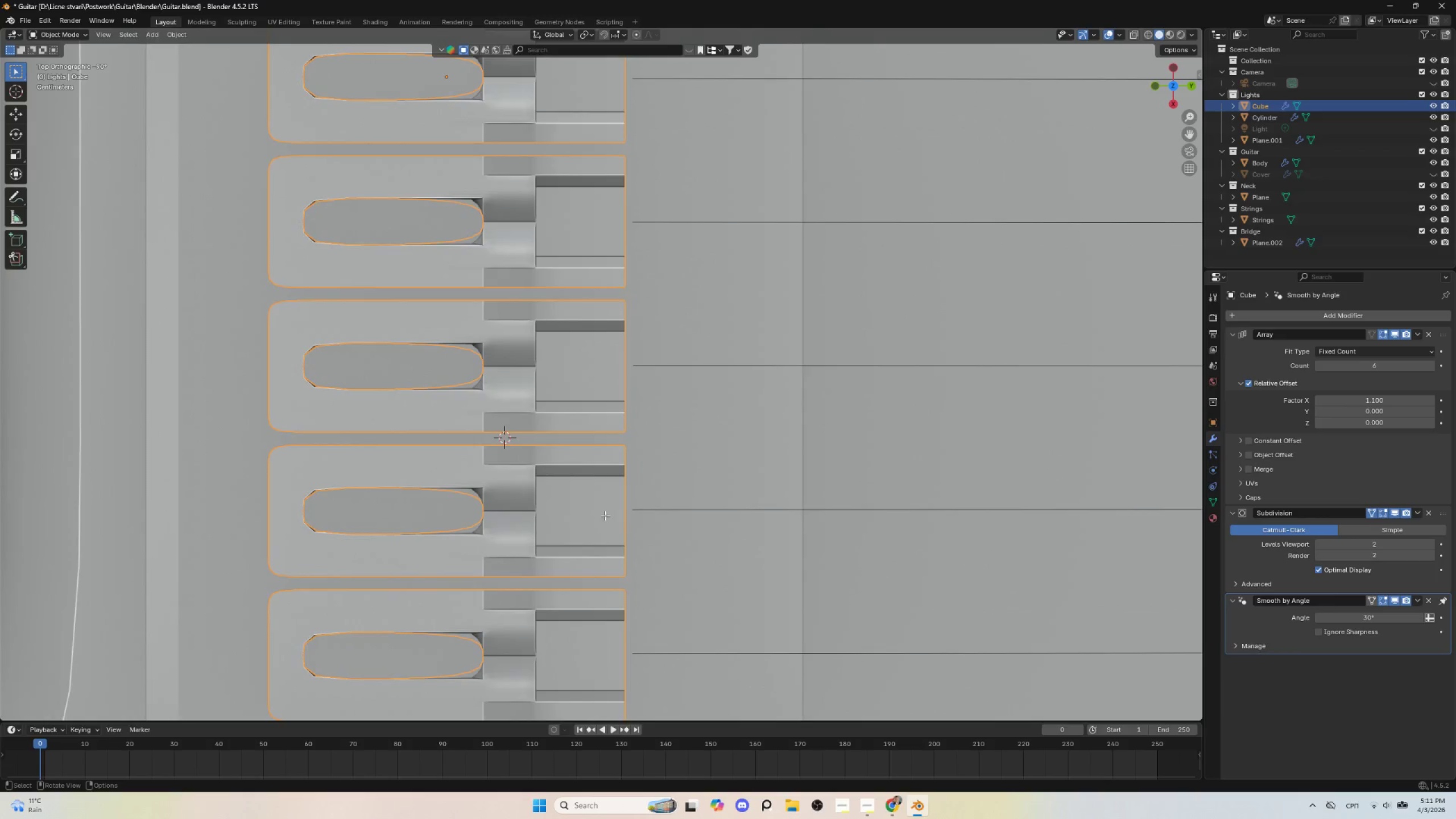 
key(Tab)
 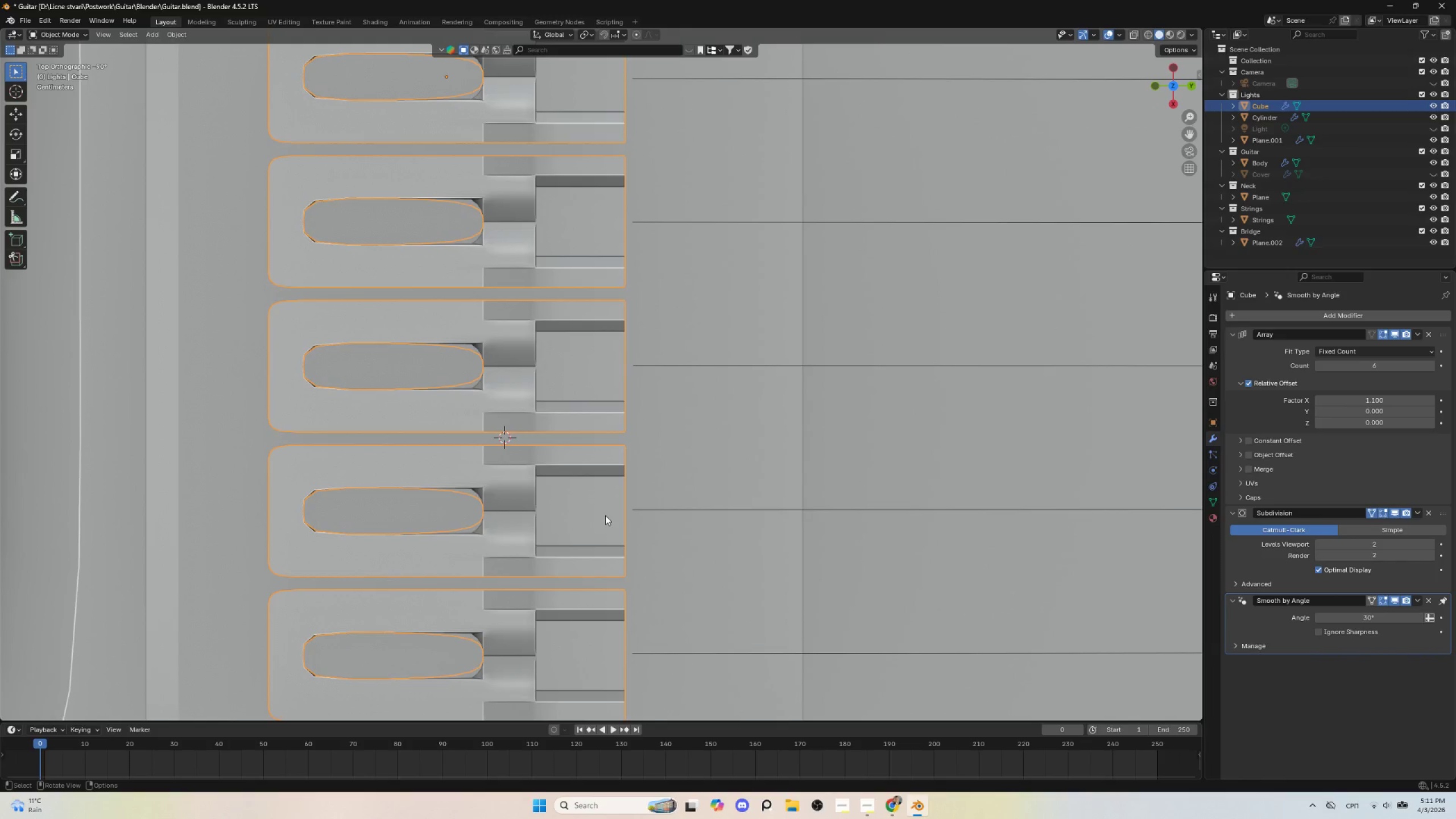 
scroll: coordinate [605, 515], scroll_direction: down, amount: 2.0
 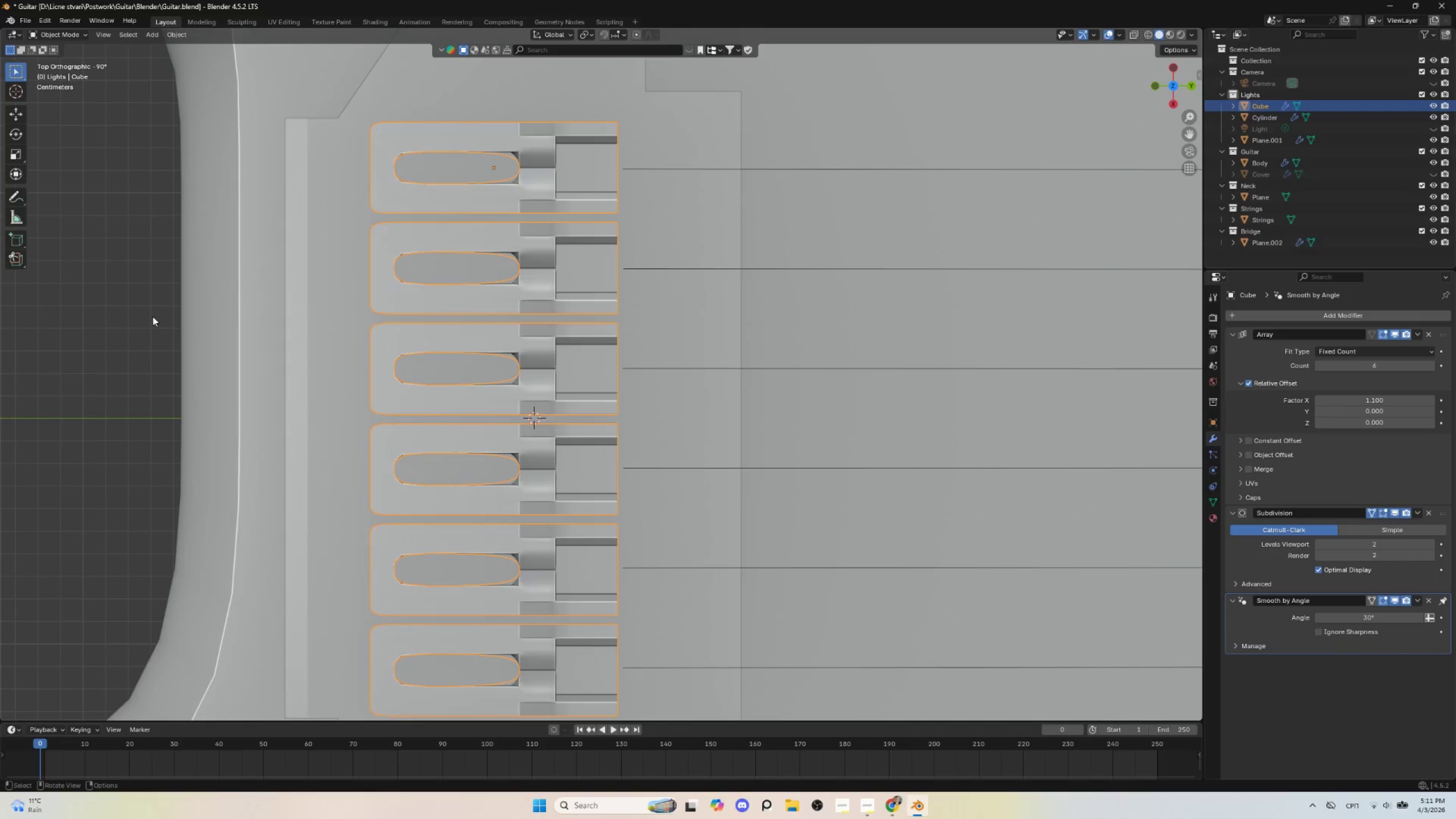 
left_click([127, 303])
 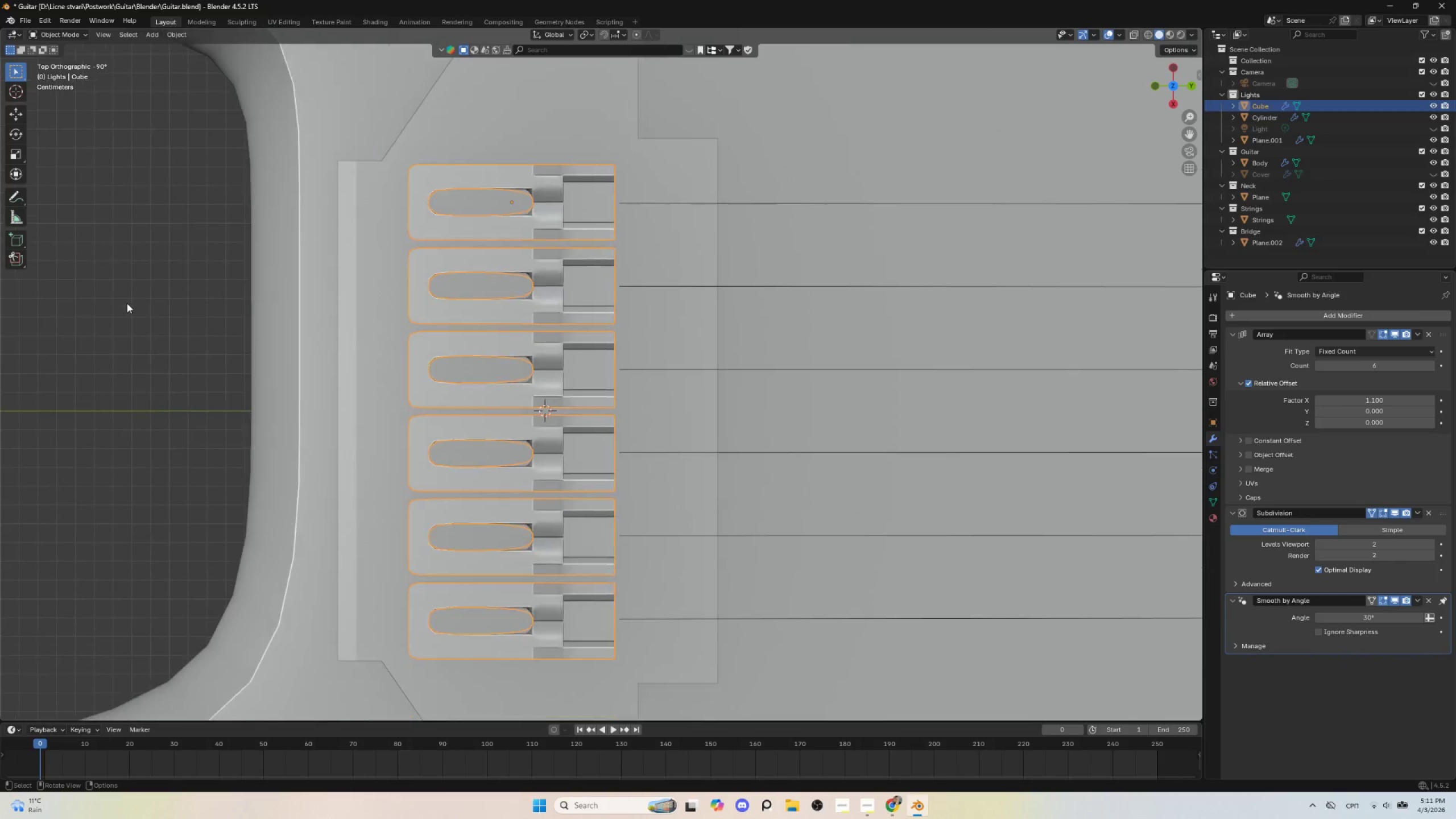 
scroll: coordinate [508, 364], scroll_direction: down, amount: 6.0
 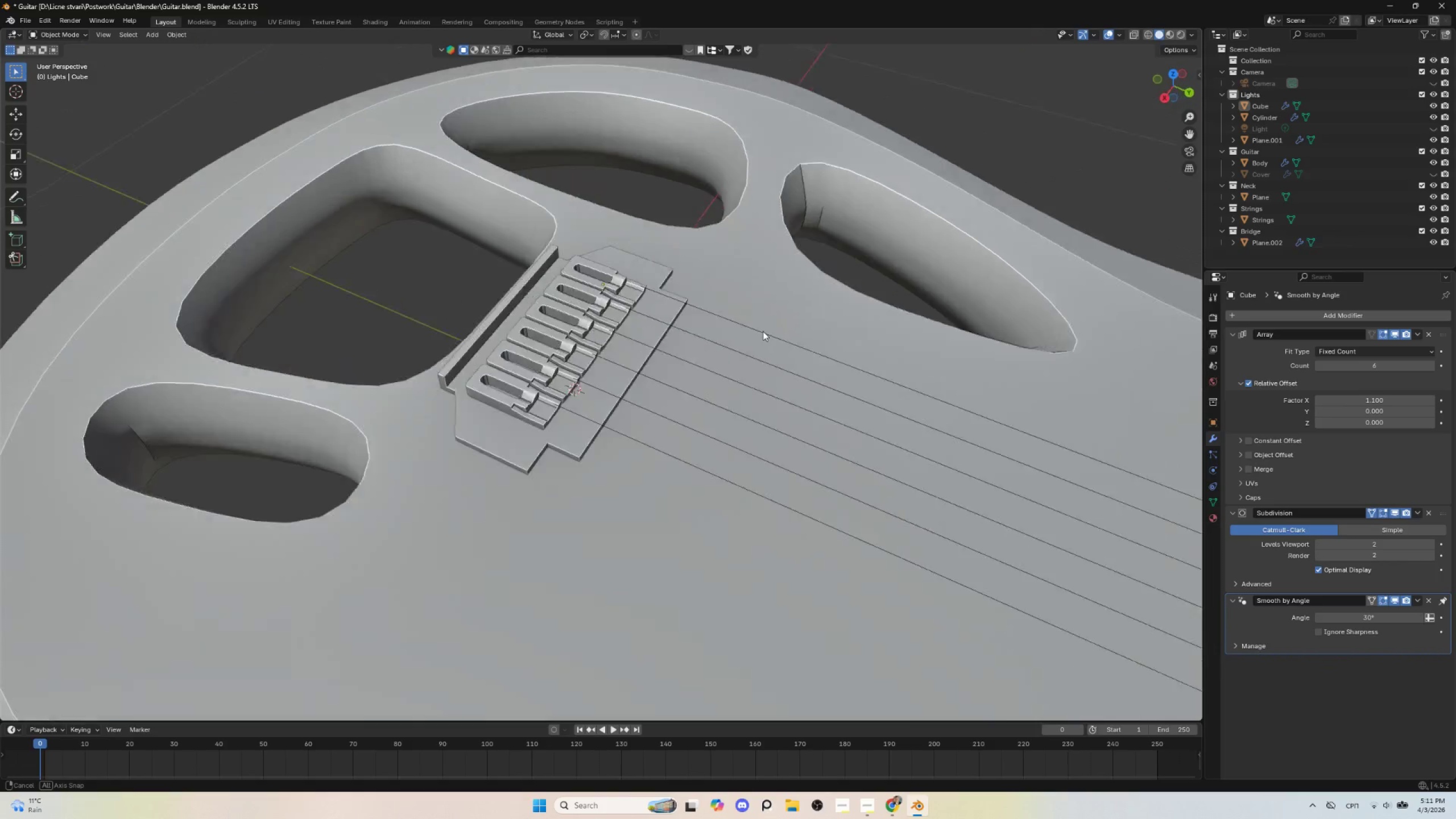 
scroll: coordinate [717, 411], scroll_direction: up, amount: 2.0
 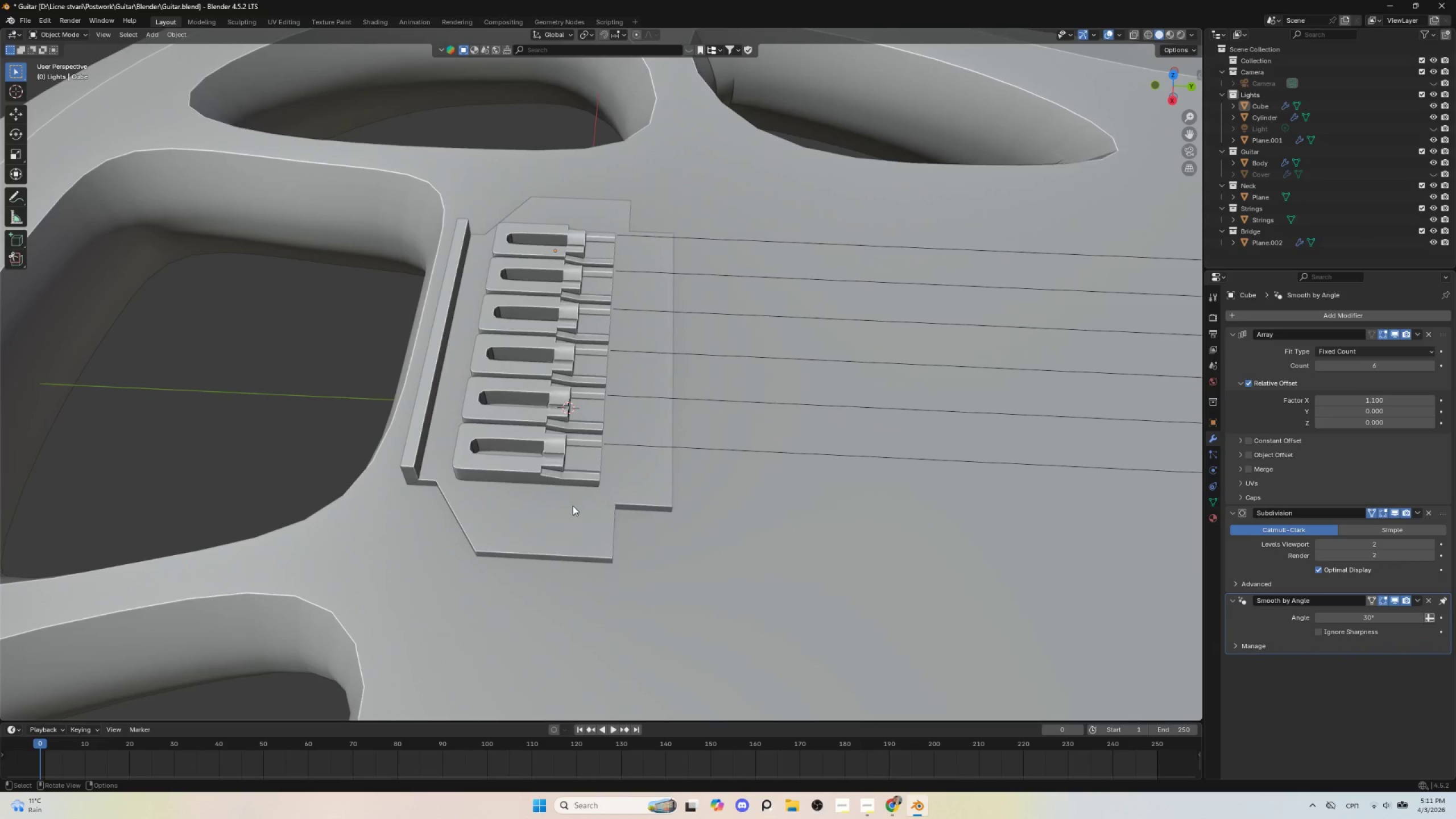 
left_click([572, 510])
 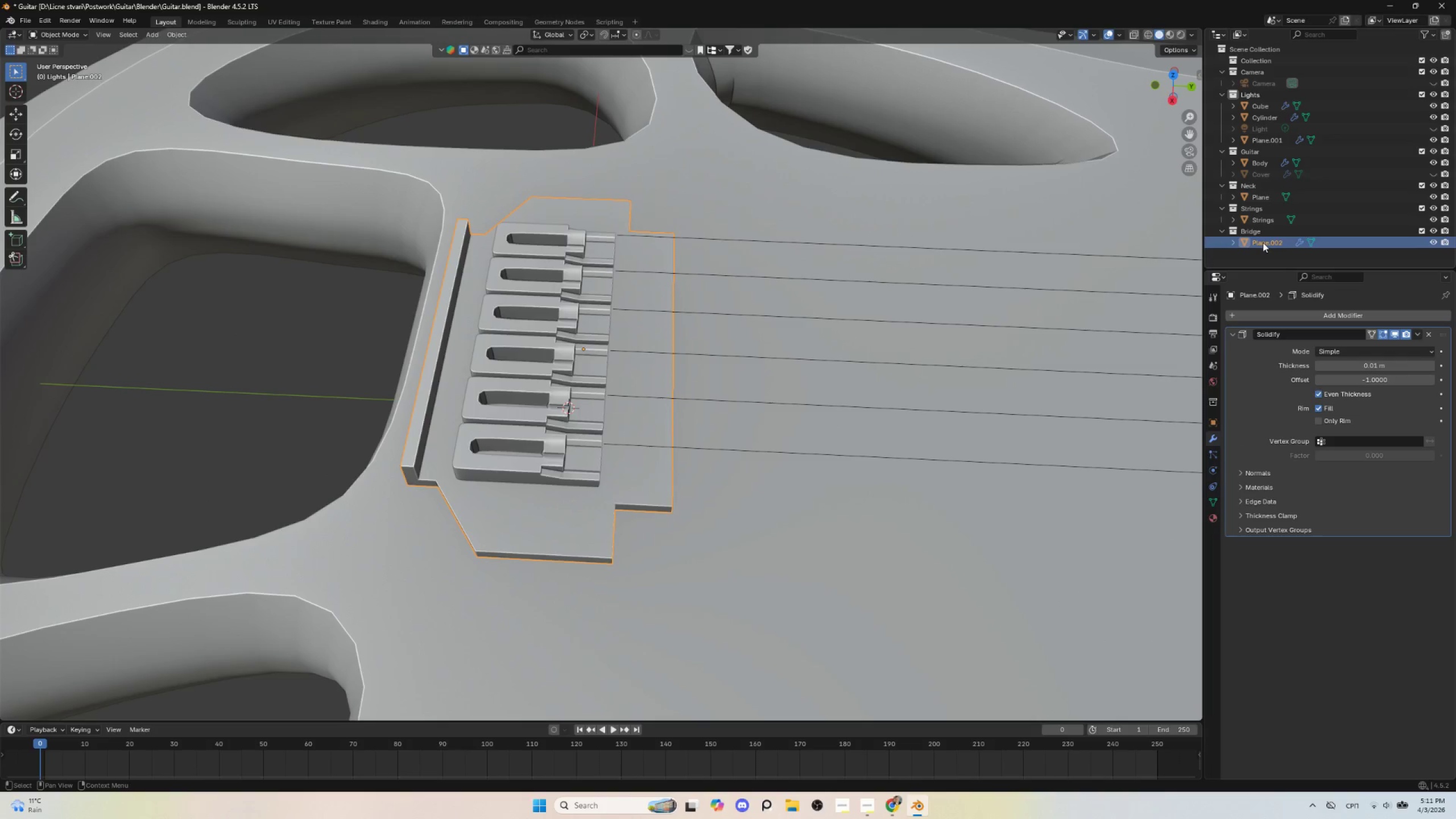 
left_click([1263, 242])
 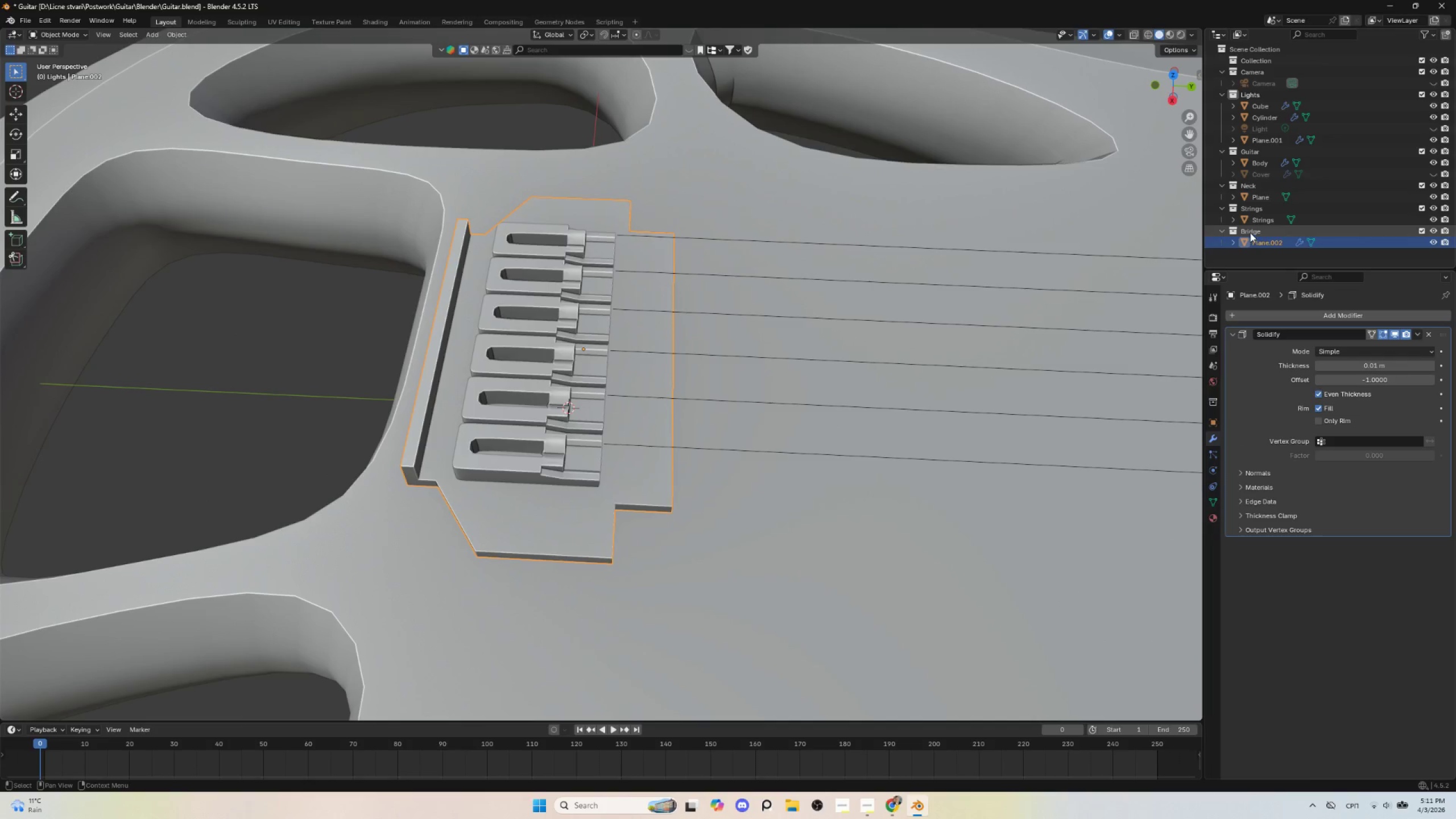 
left_click([1250, 233])
 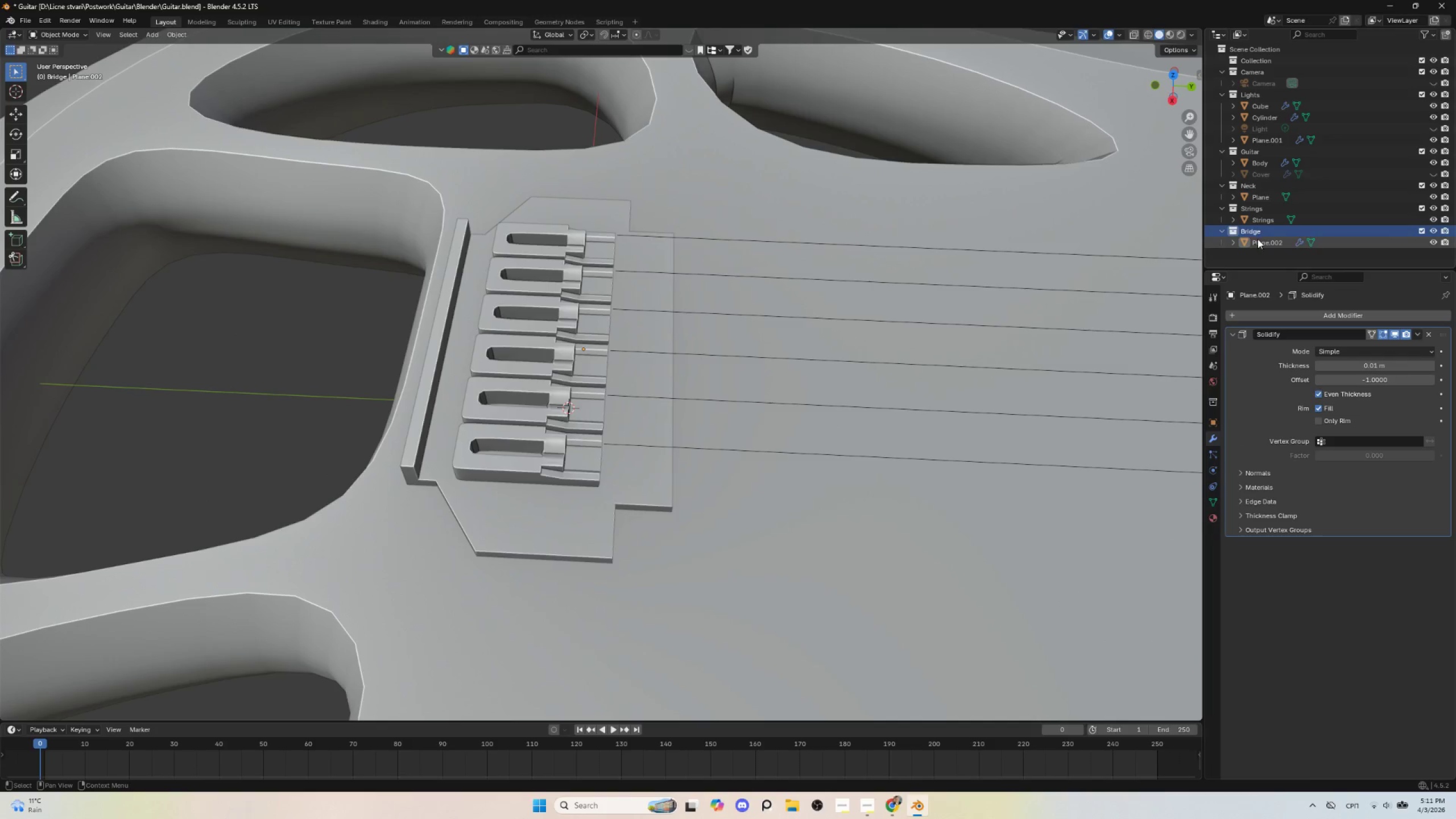 
left_click([1259, 241])
 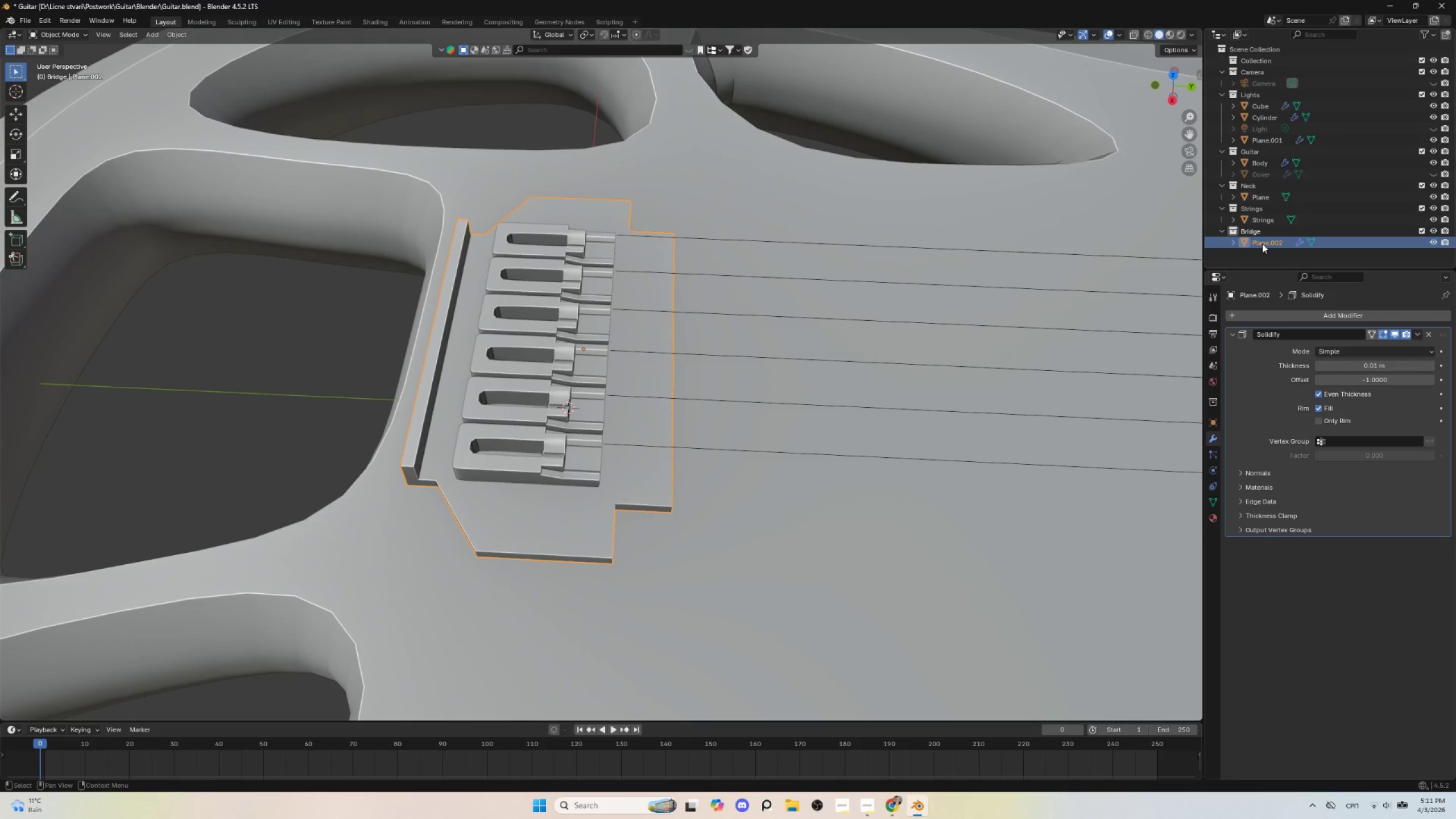 
double_click([1262, 243])
 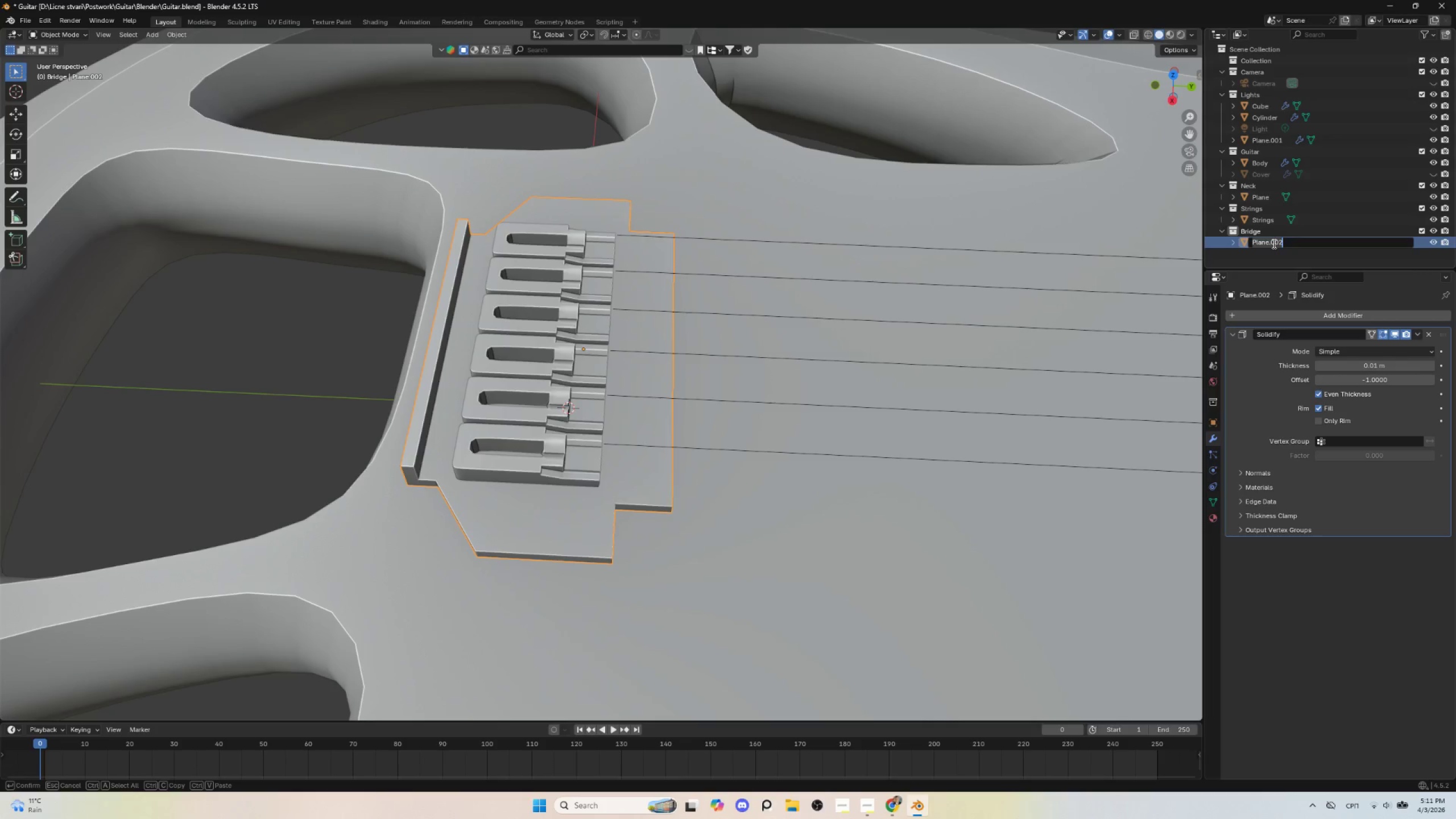 
type(Bridge)
 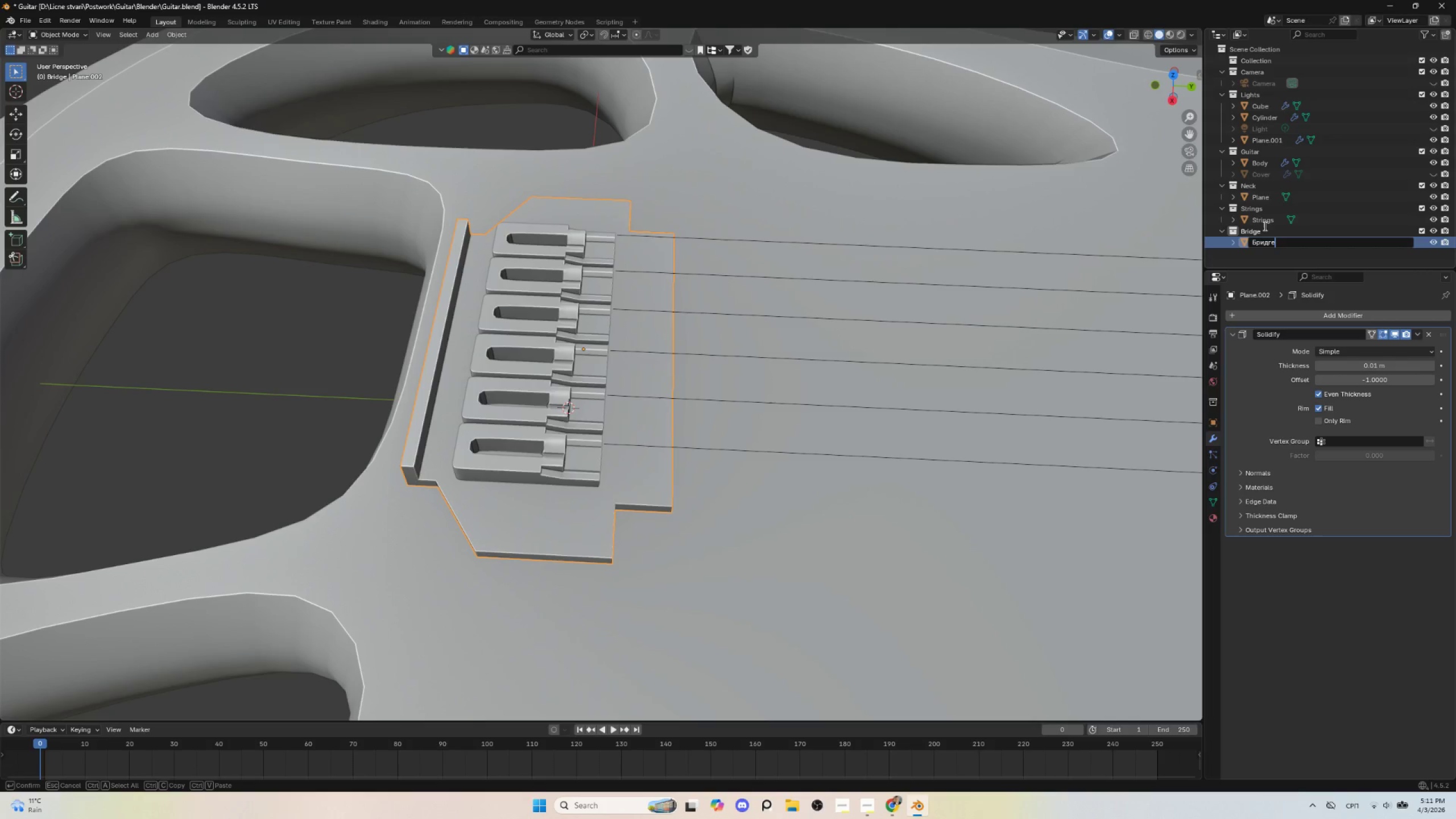 
left_click([1264, 229])
 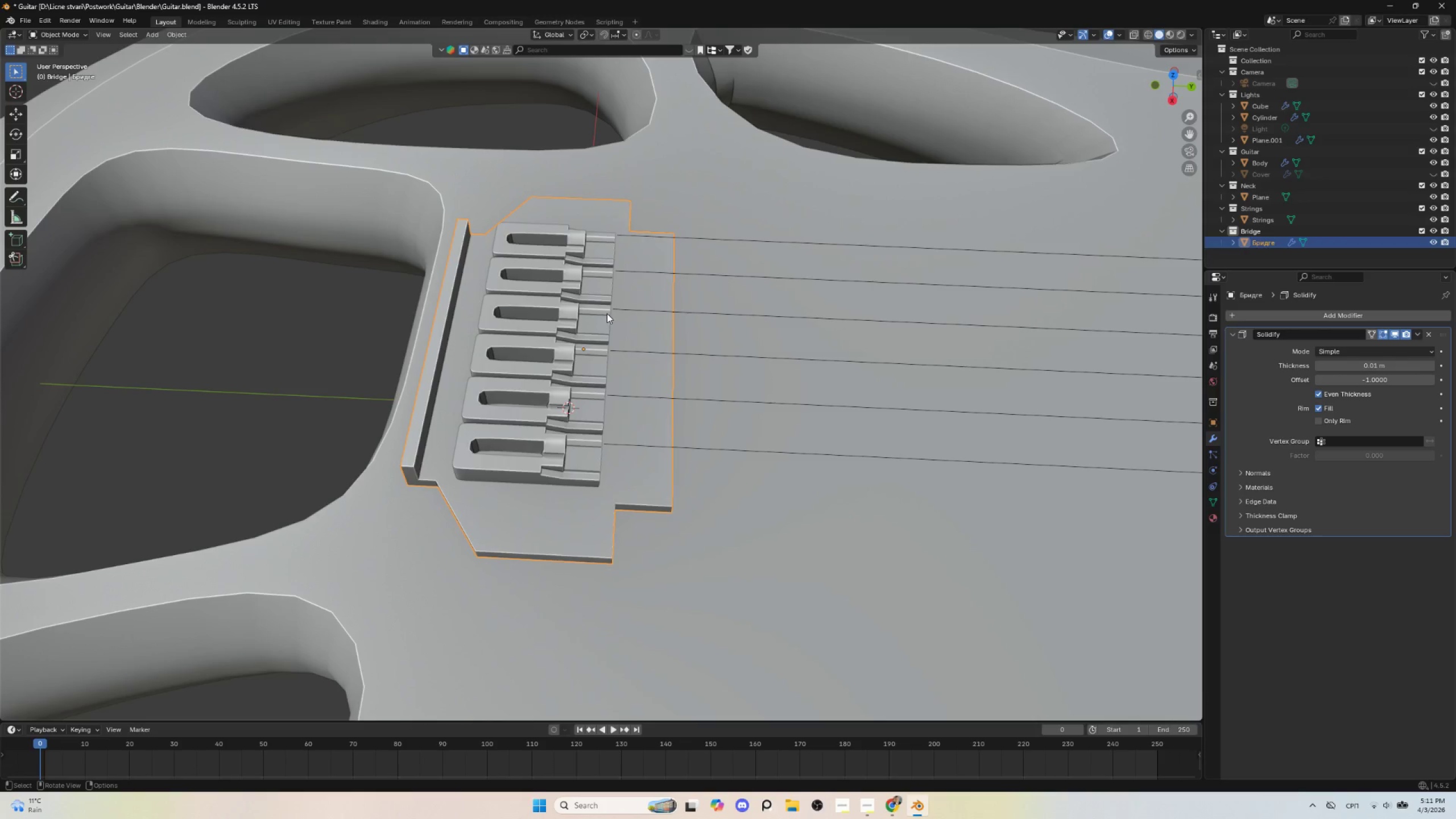 
left_click([549, 289])
 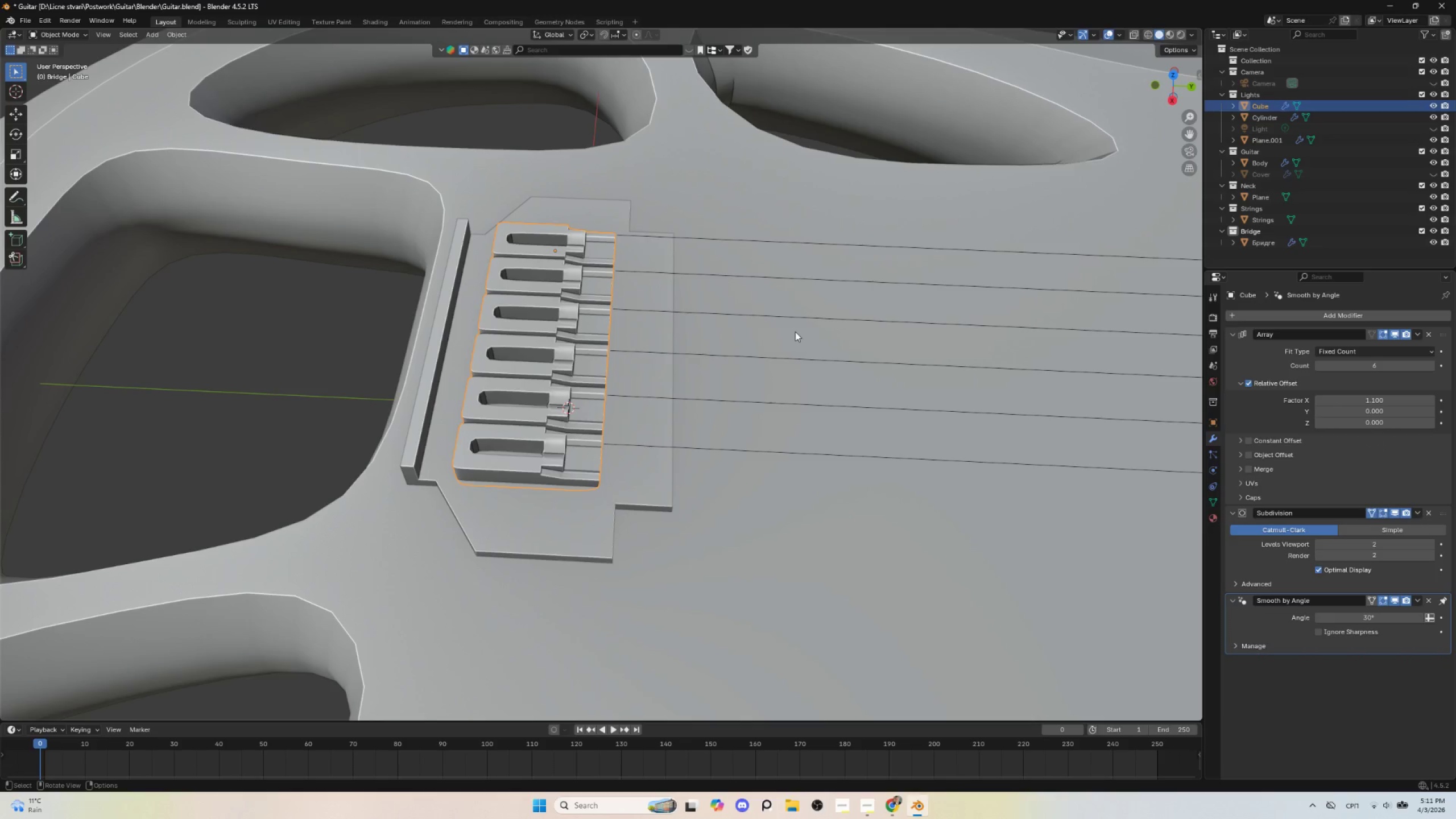 
key(M)
 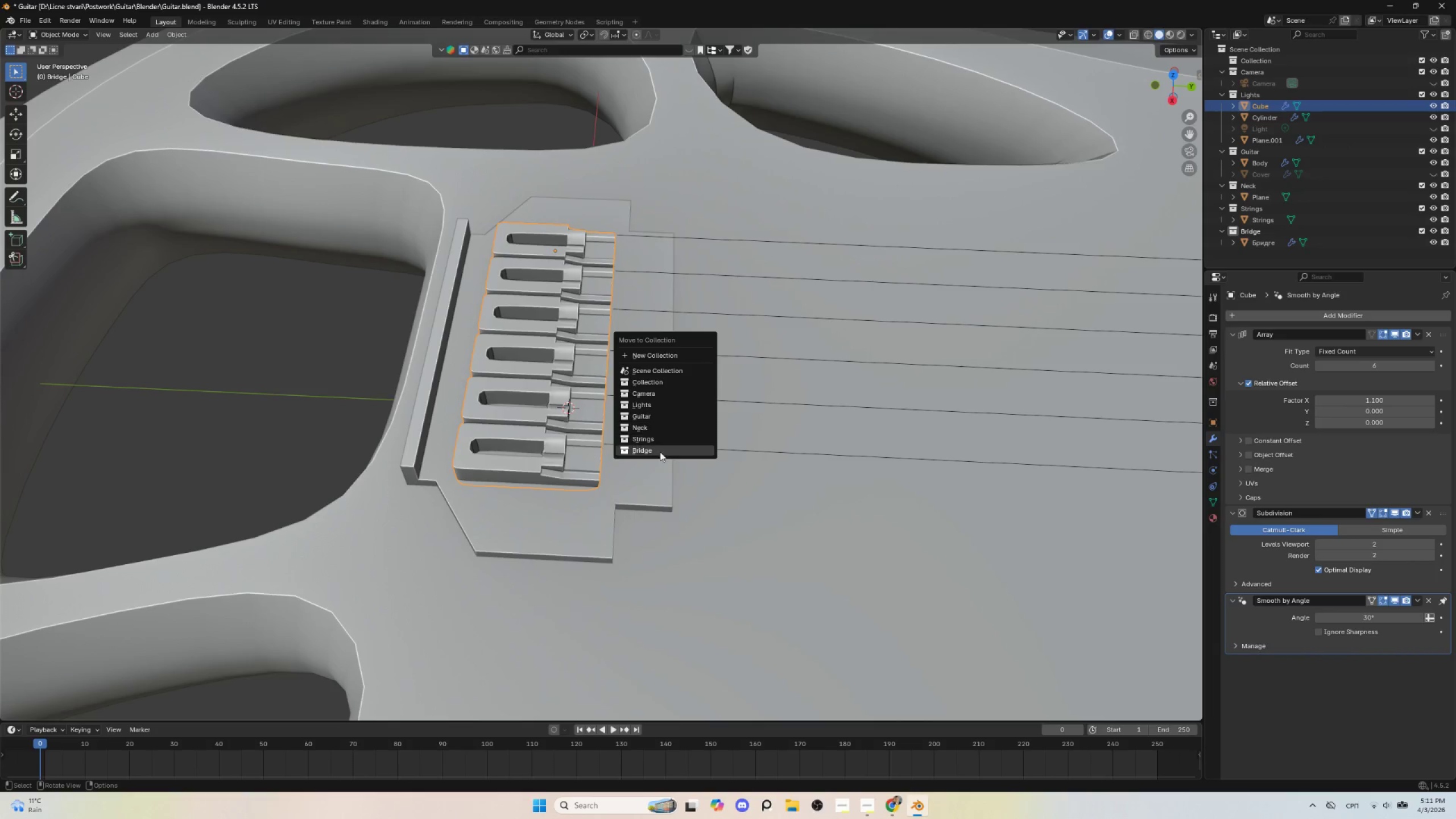 
left_click([656, 454])
 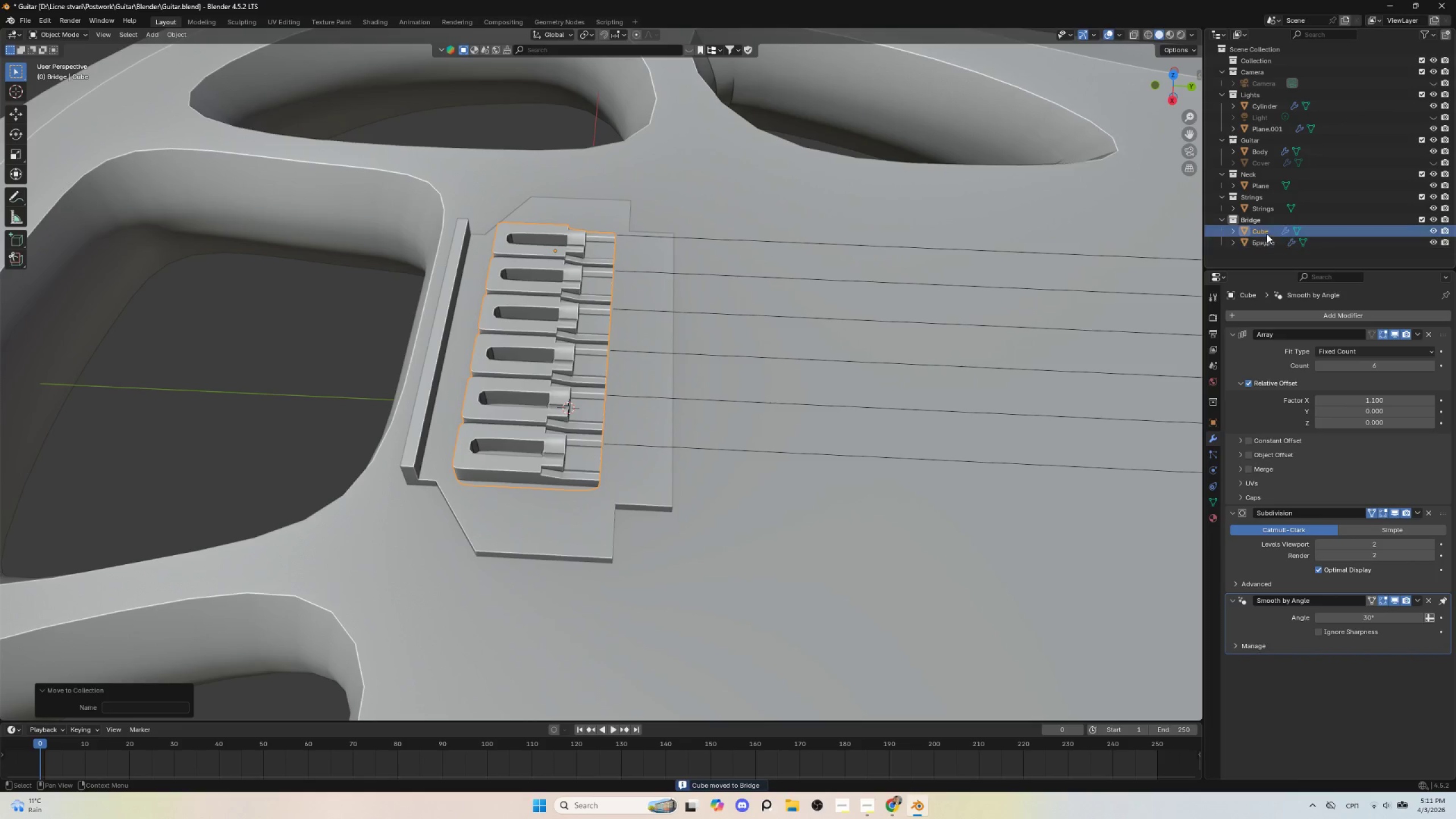 
left_click([1268, 241])
 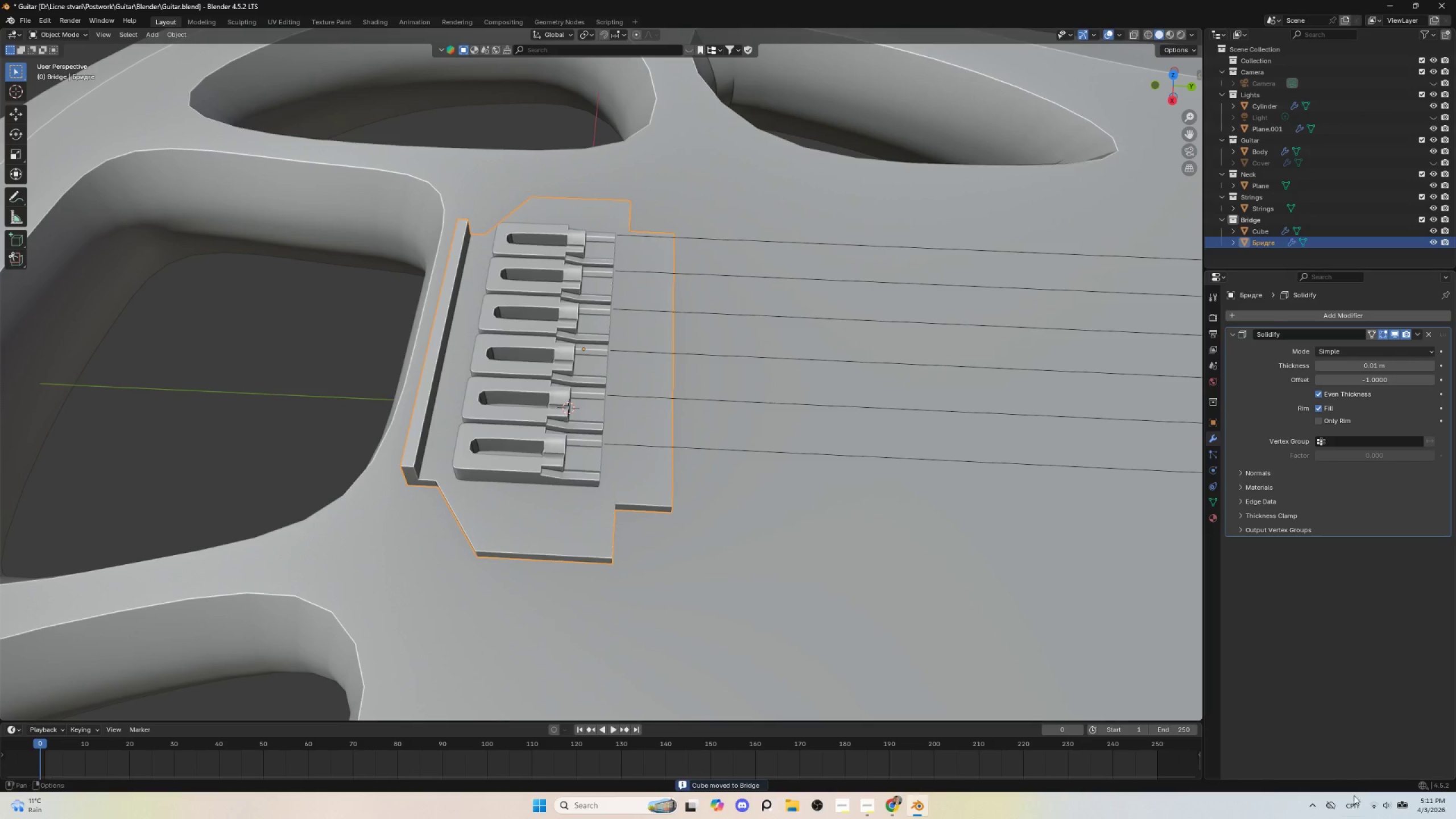 
left_click([1355, 808])
 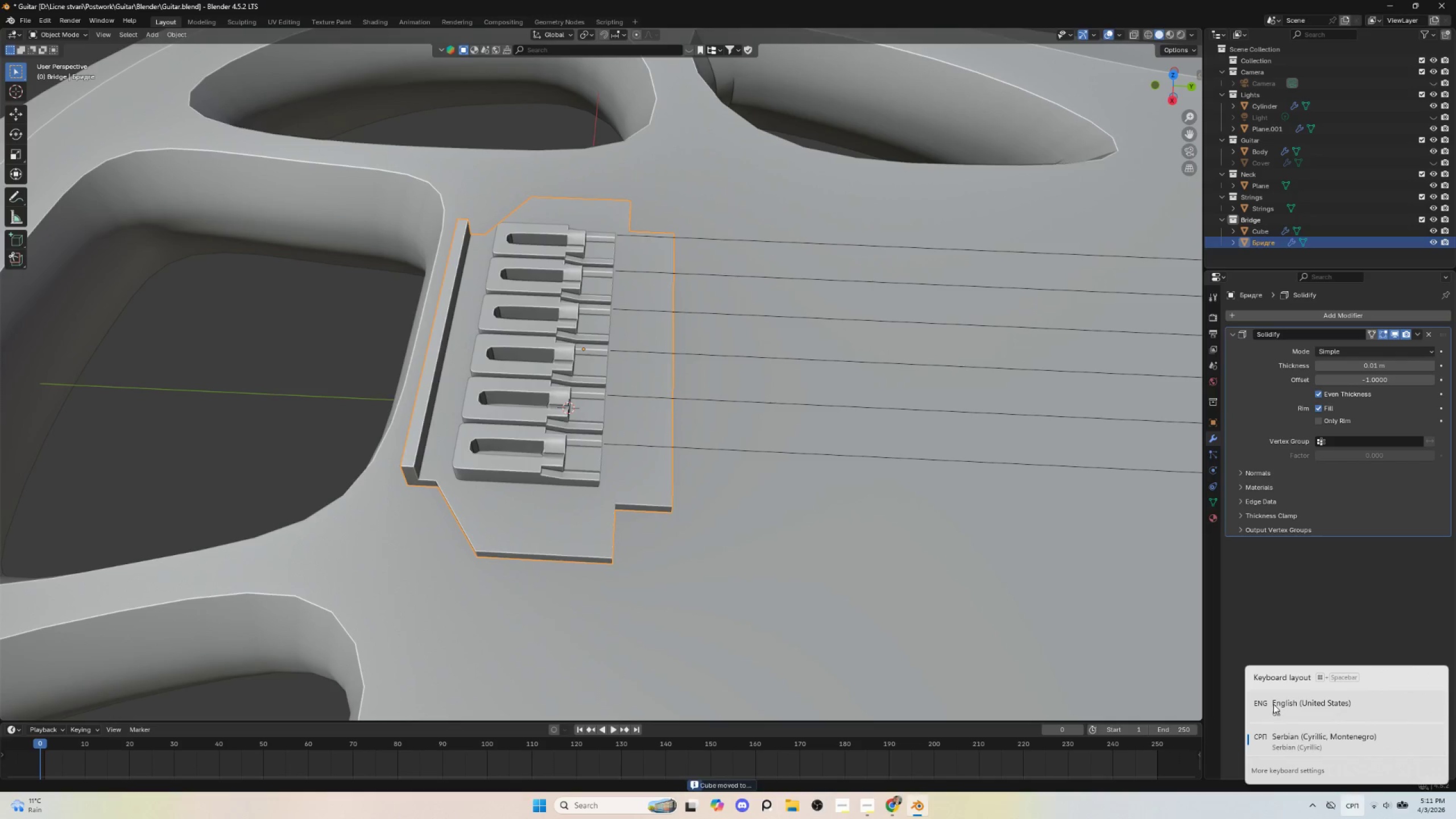 
left_click([1276, 704])
 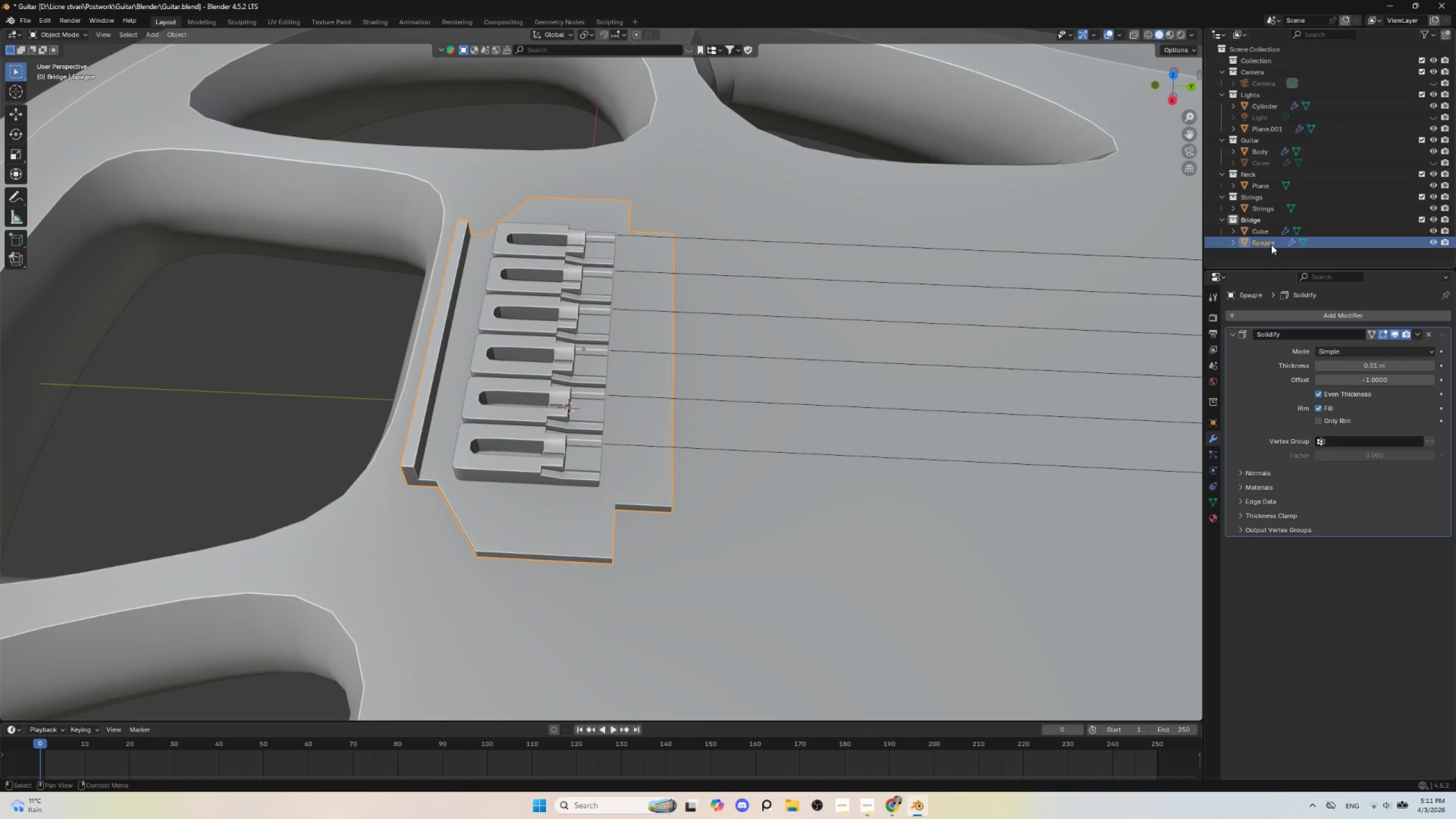 
double_click([1271, 245])
 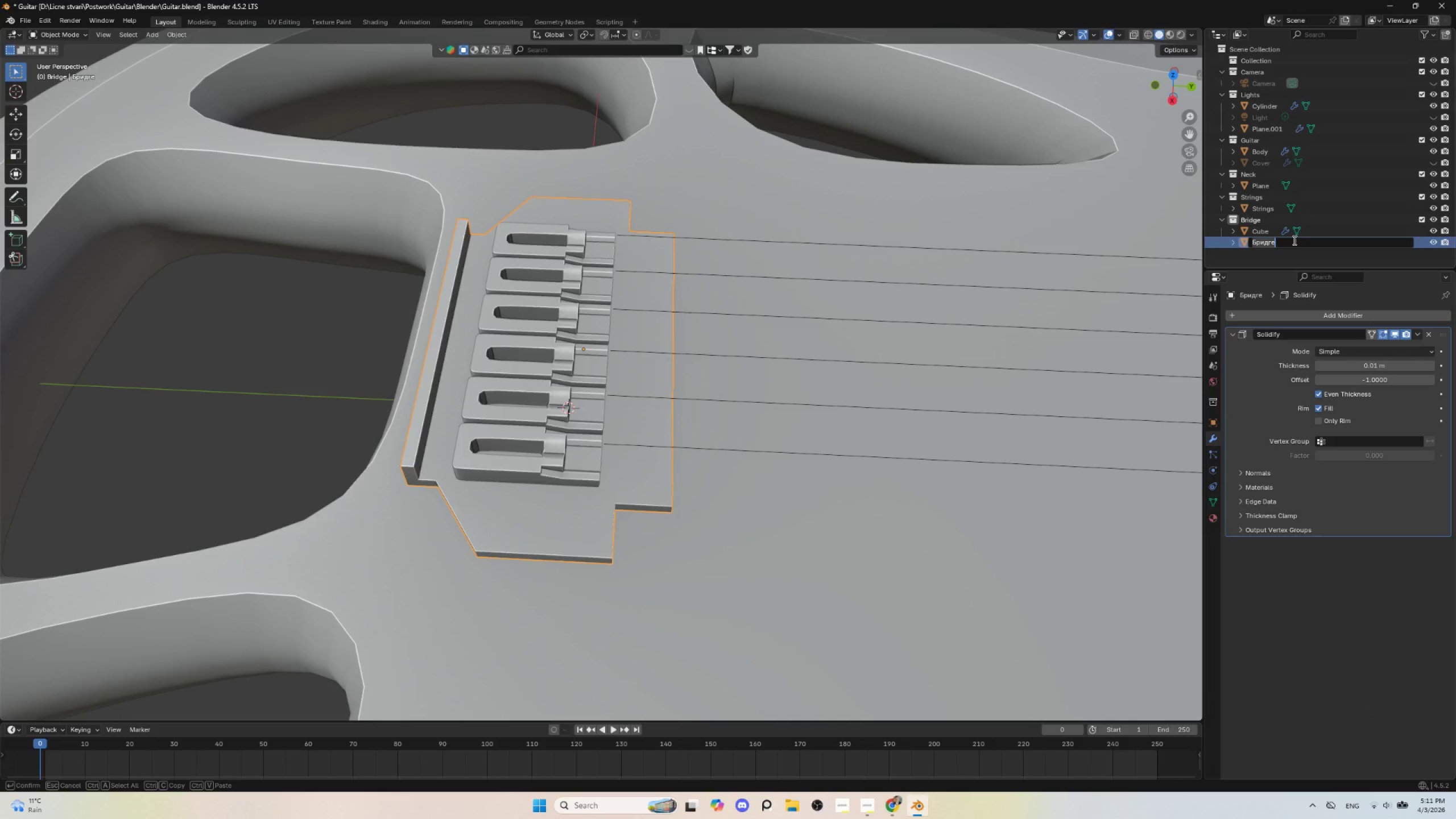 
type(Bridge)
 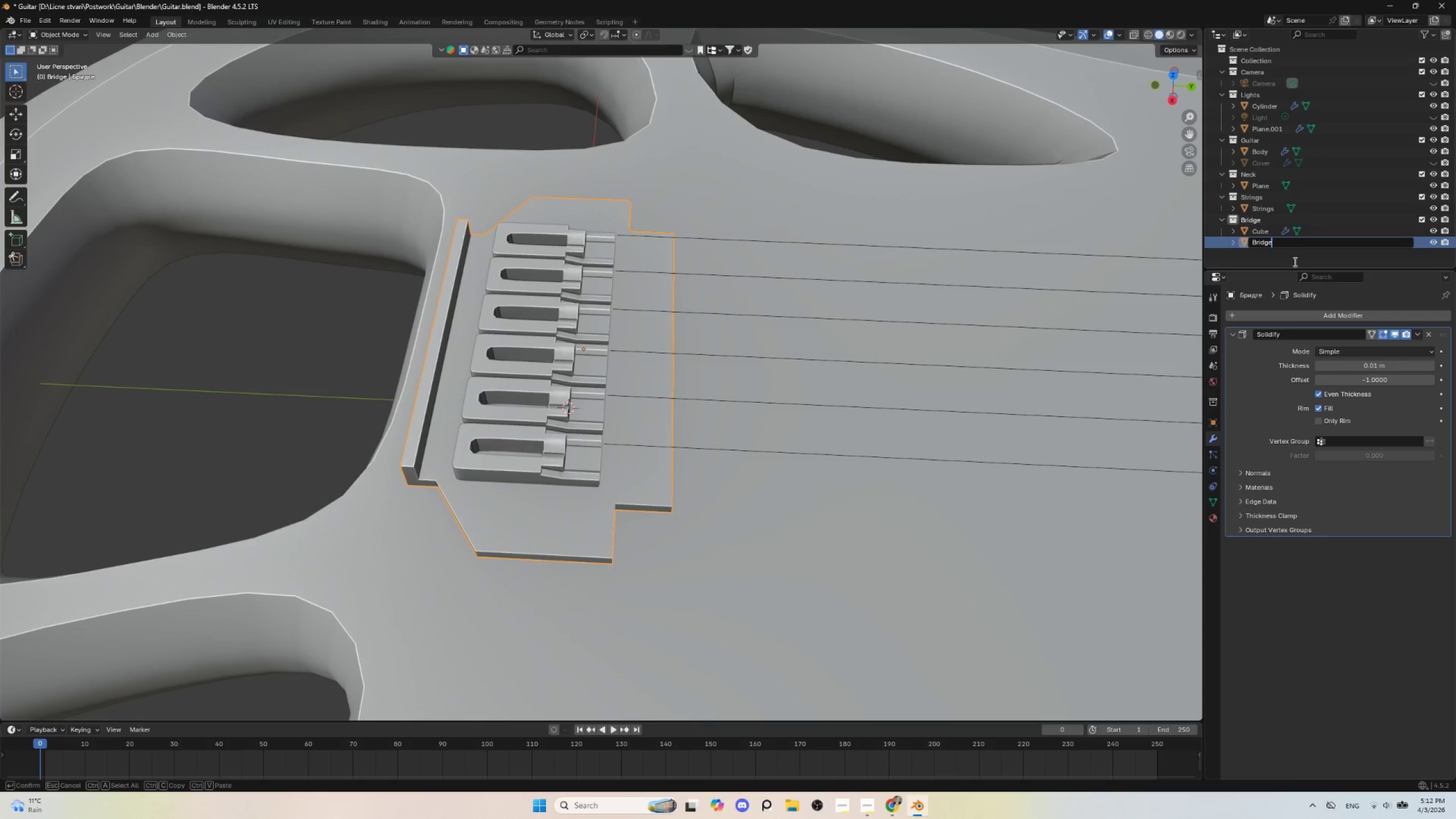 
left_click([1293, 259])
 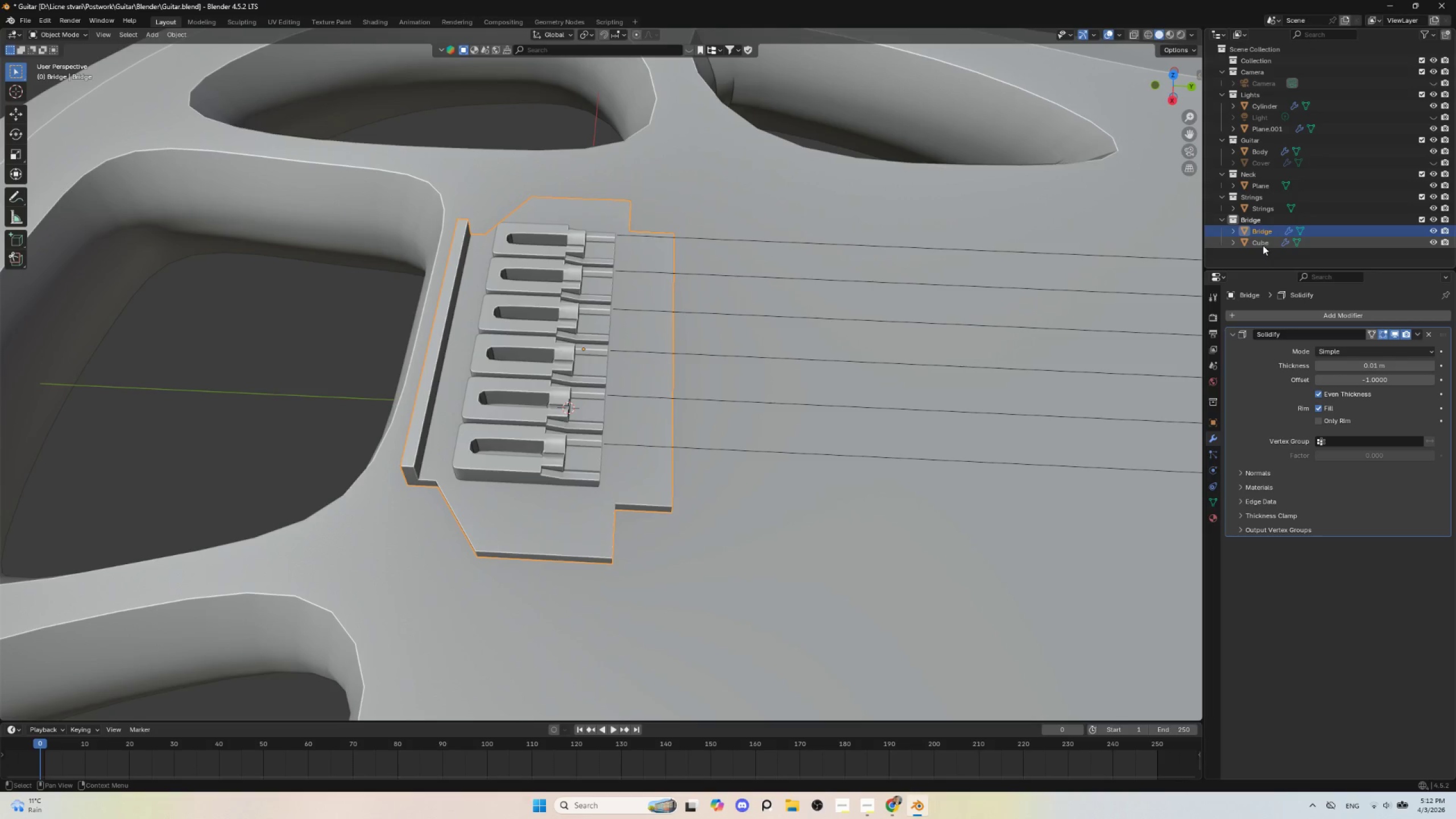 
left_click([1263, 245])
 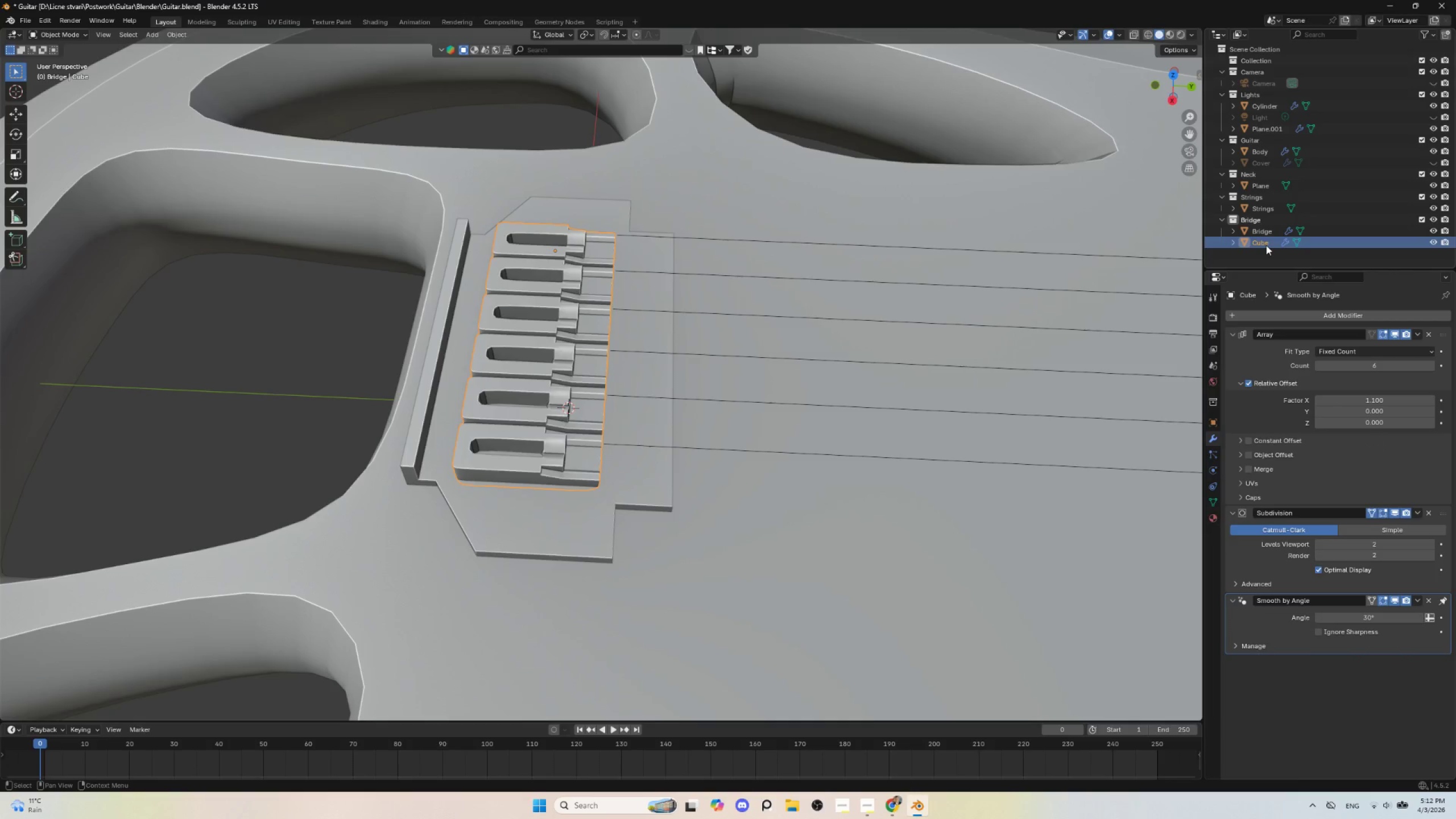 
double_click([1266, 245])
 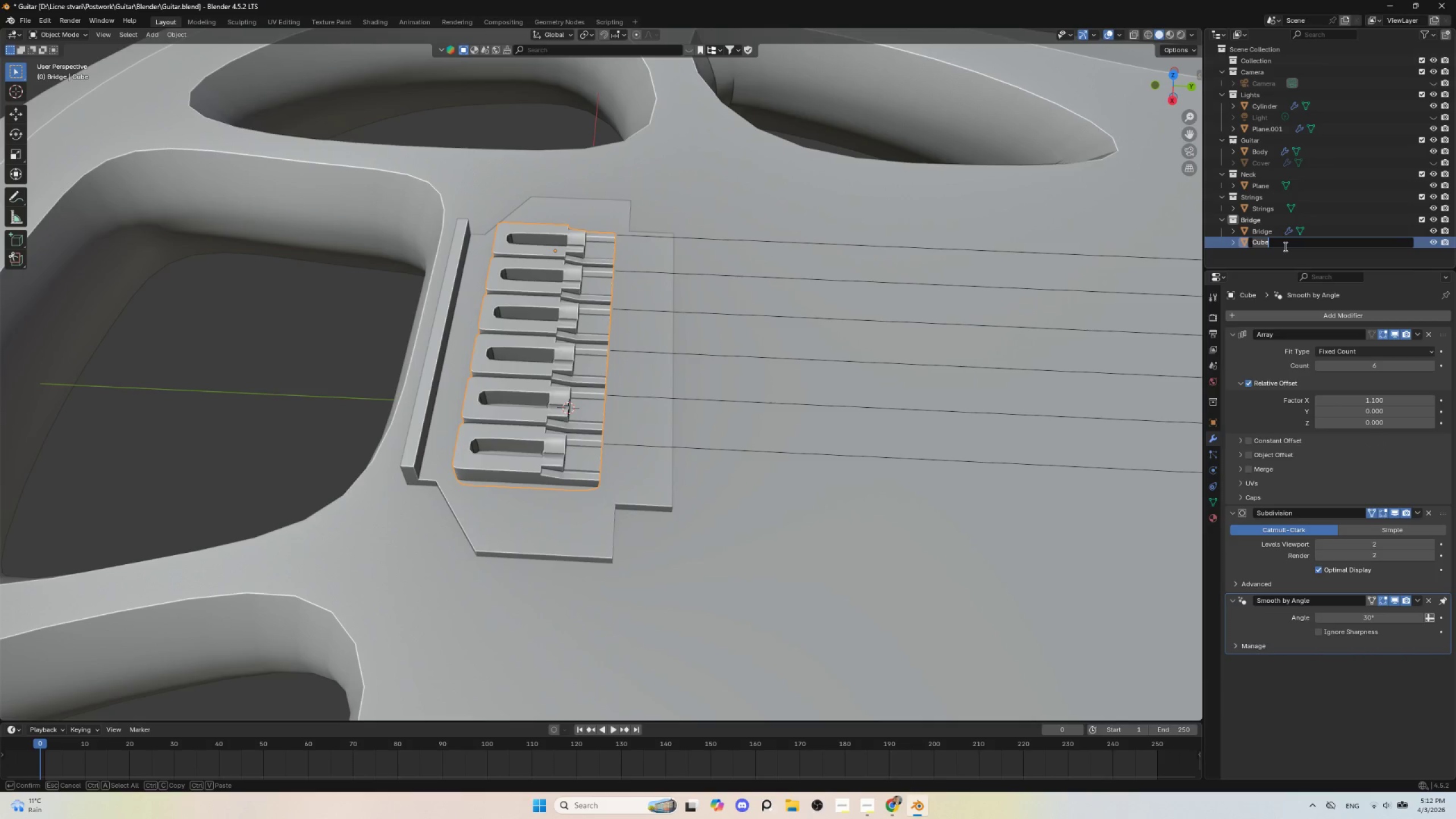 
type(Seddl)
 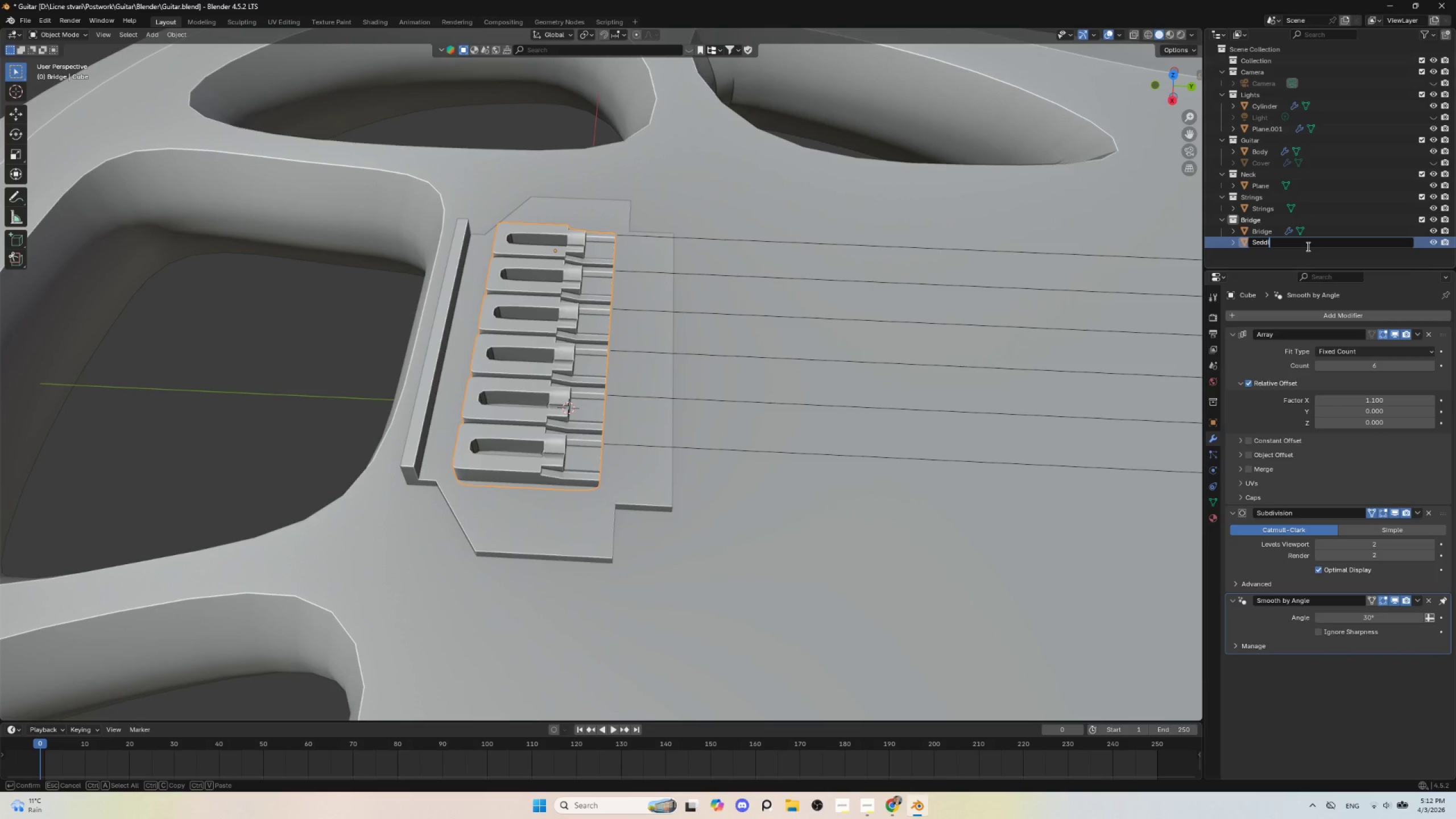 
key(E)
 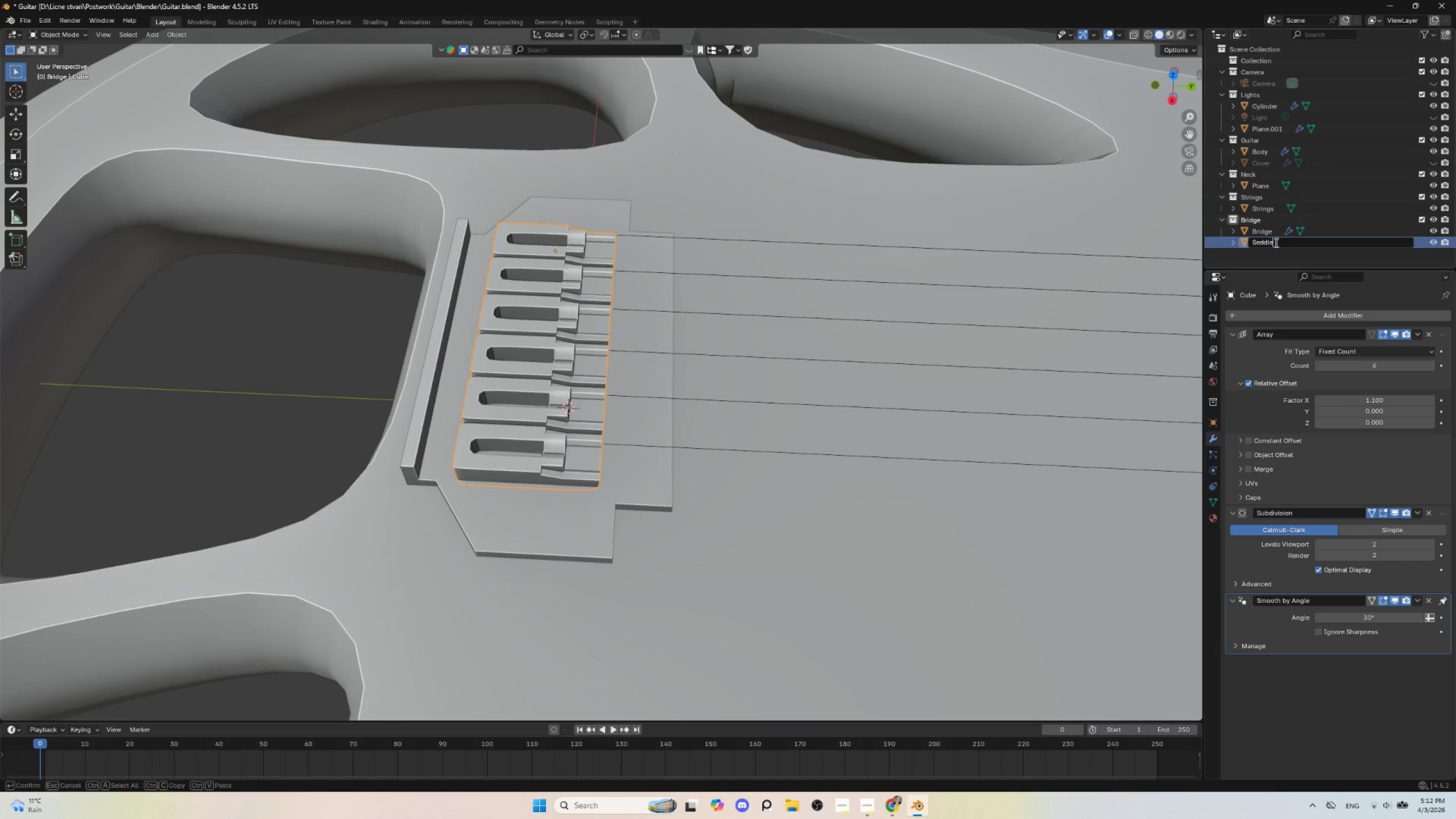 
left_click([1266, 230])
 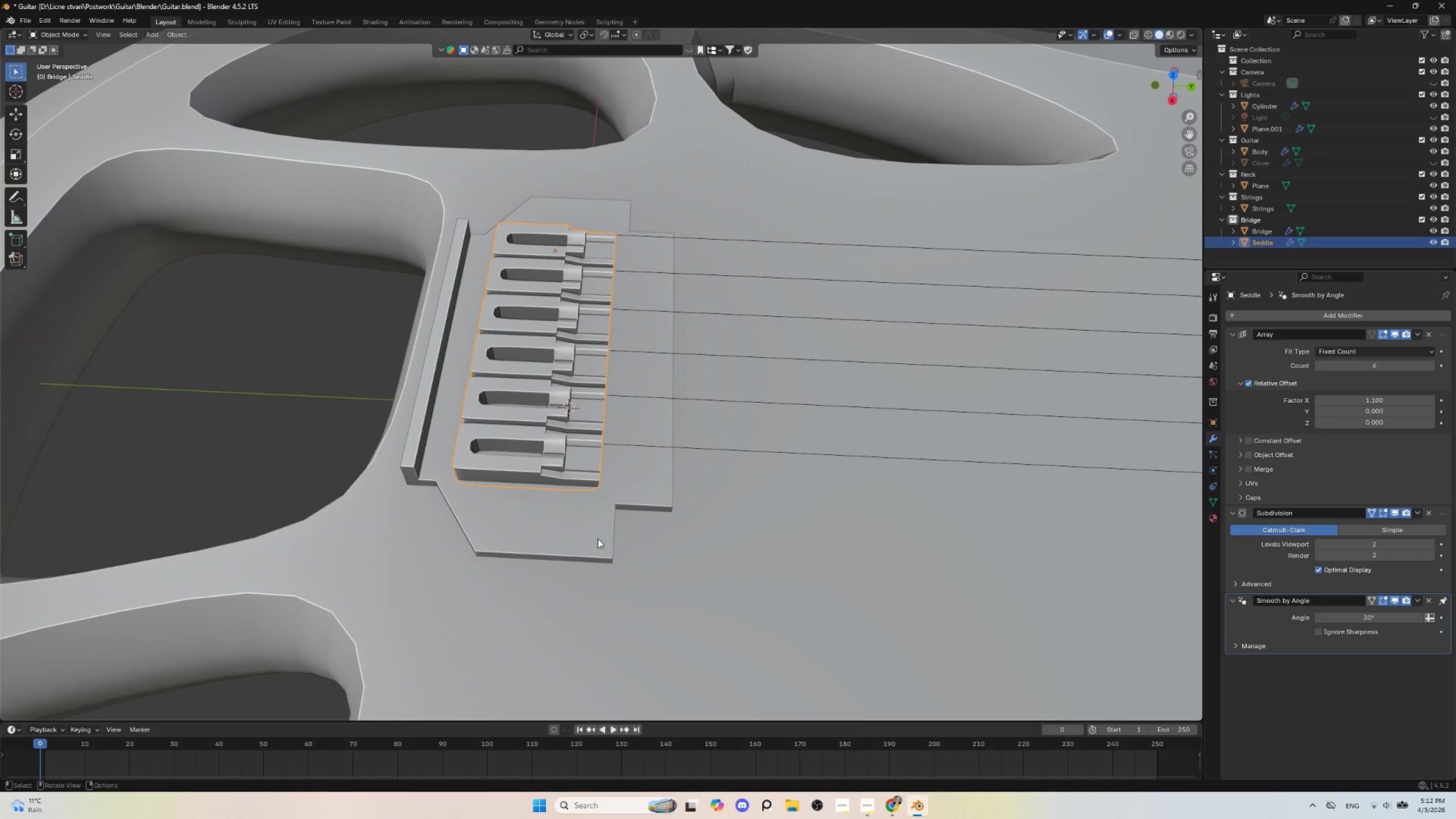 
left_click([582, 543])
 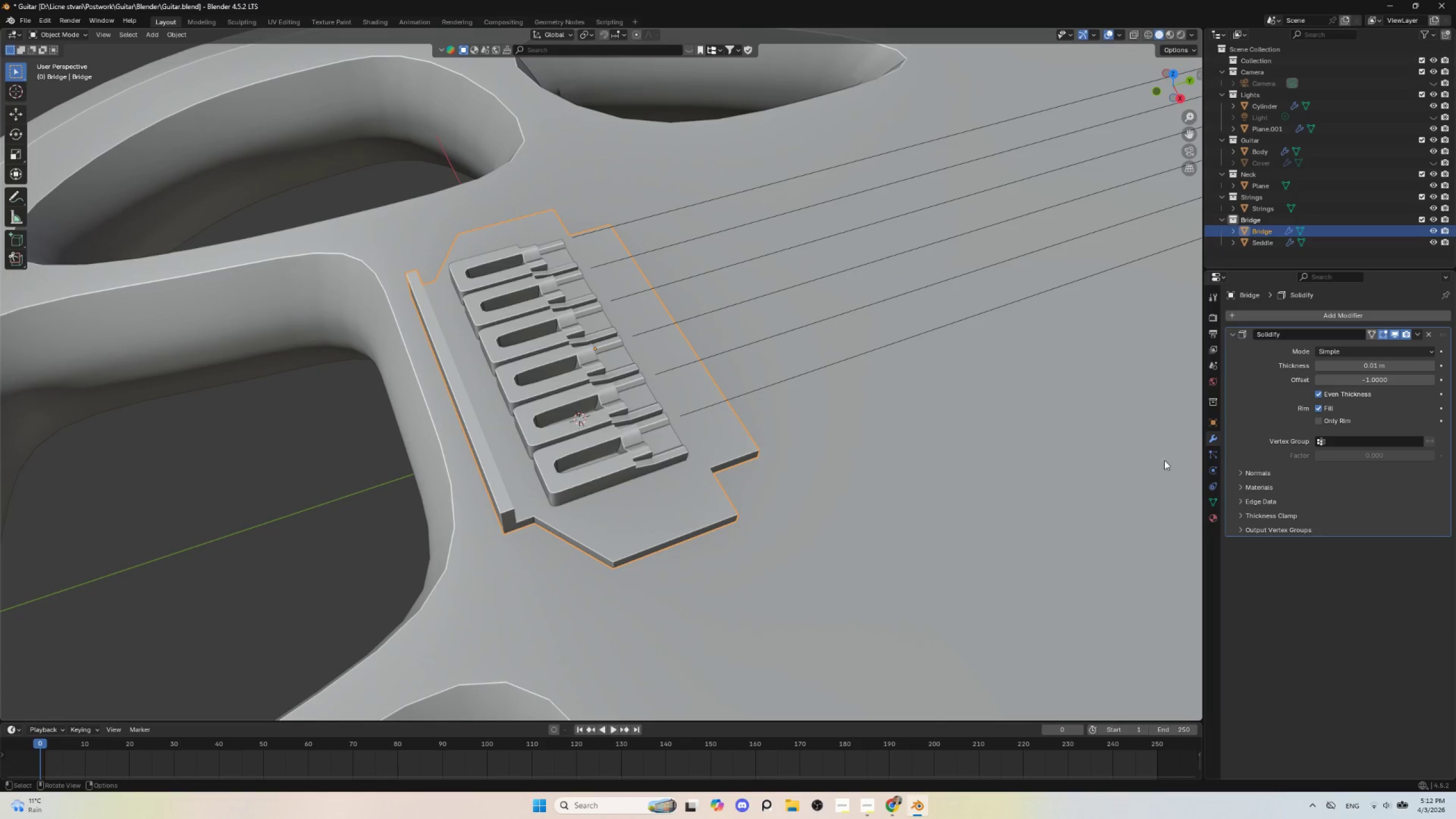 
wait(5.56)
 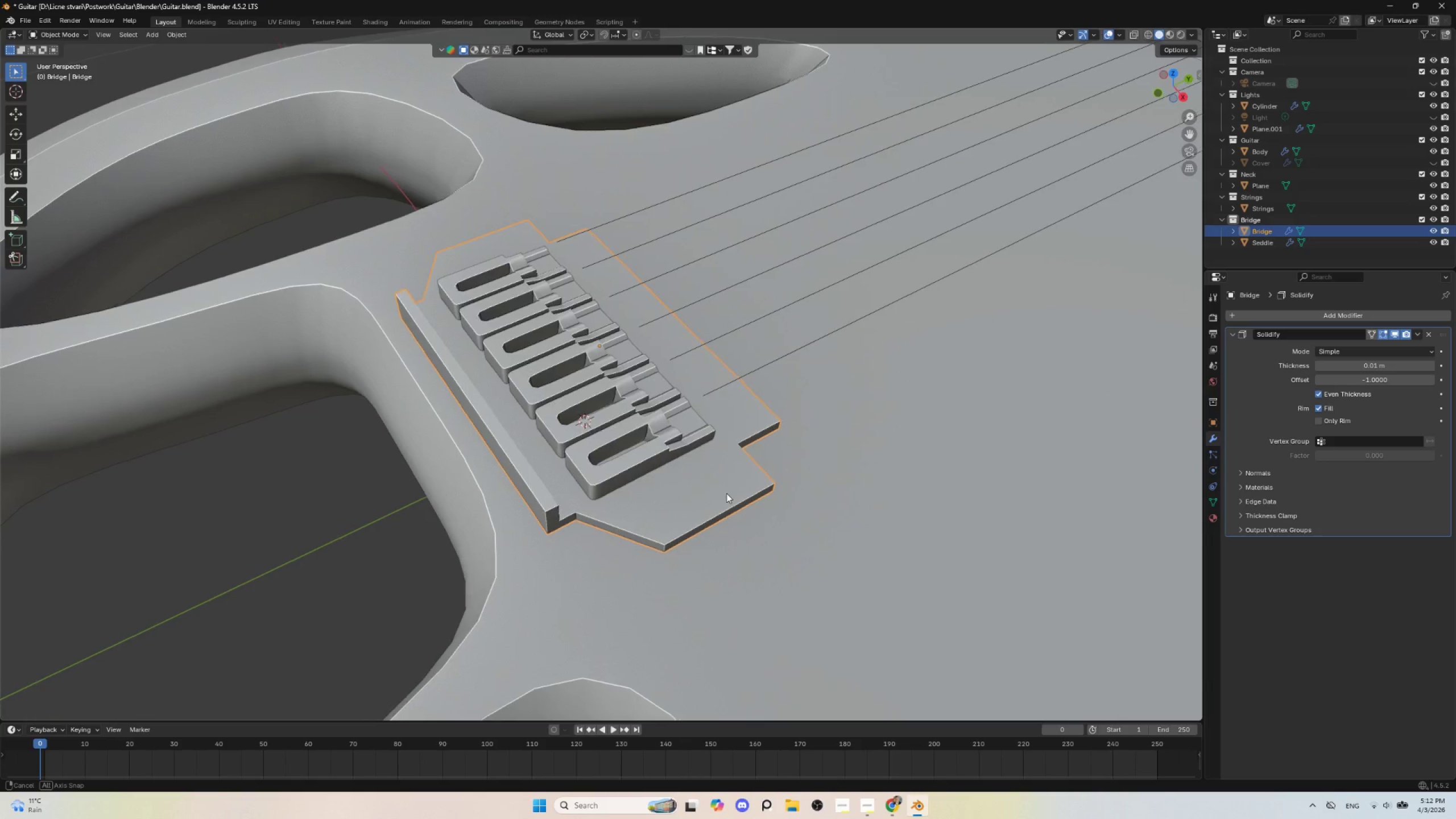 
left_click([1324, 317])
 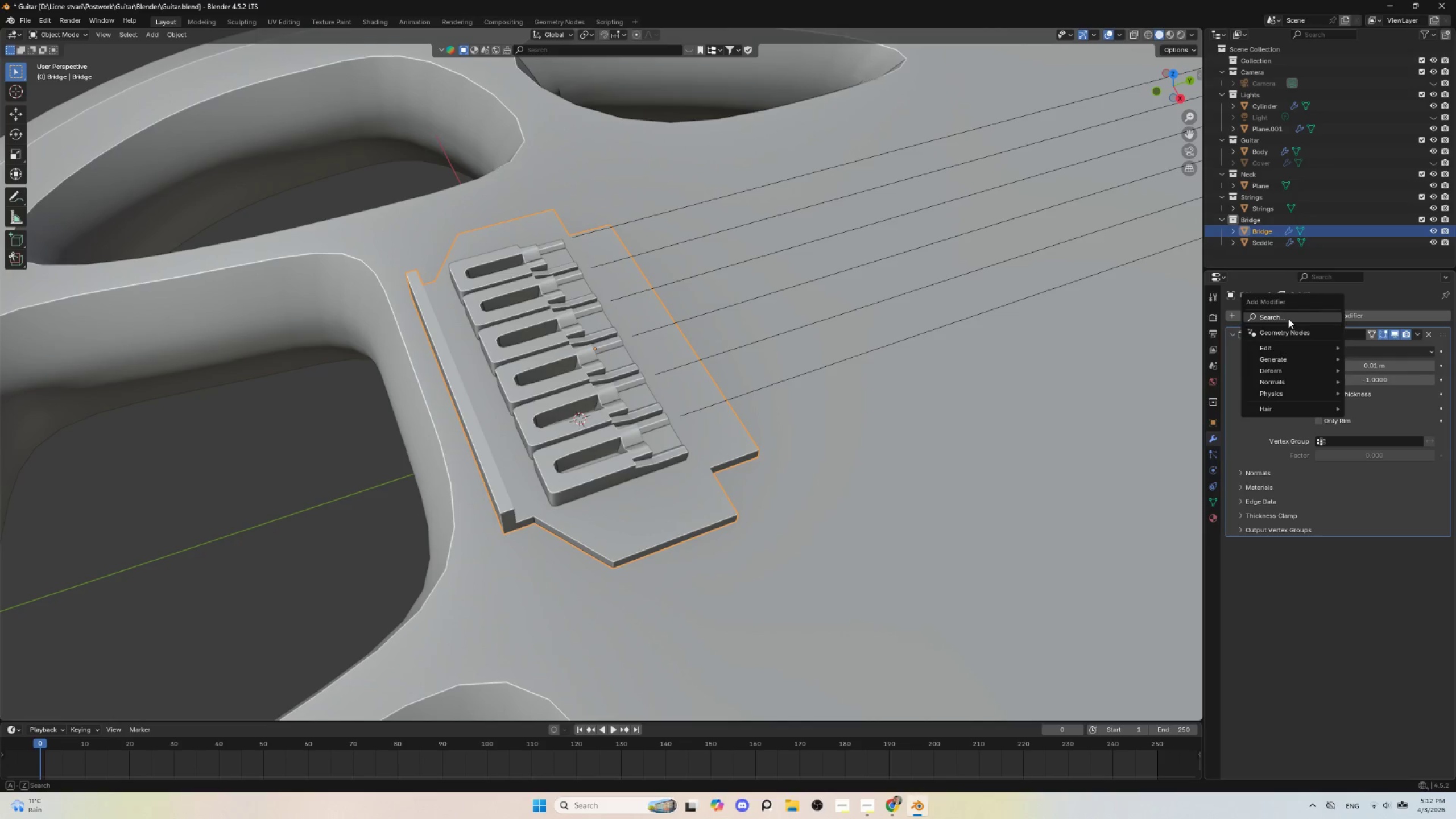 
left_click([1288, 318])
 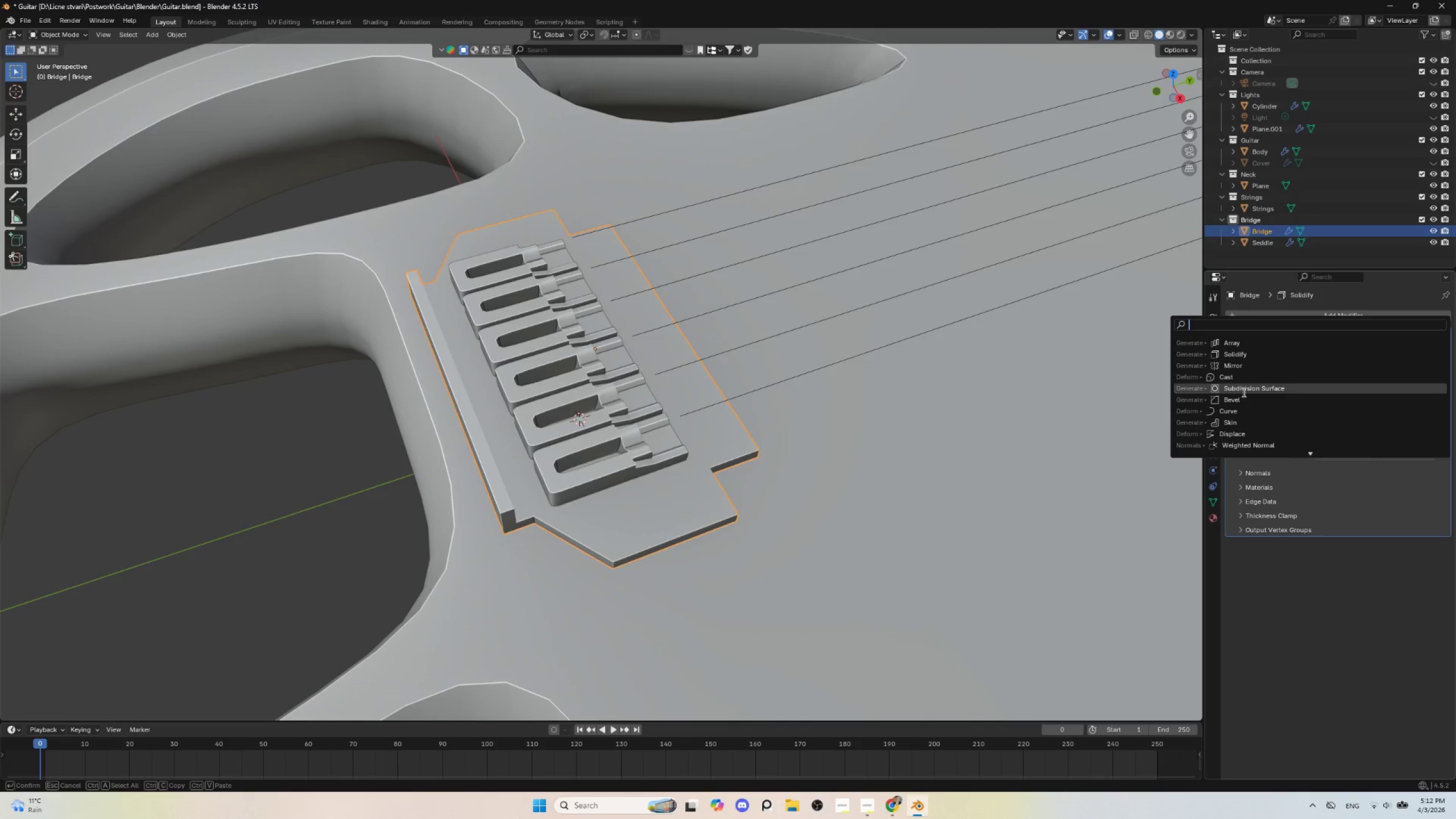 
left_click([1244, 399])
 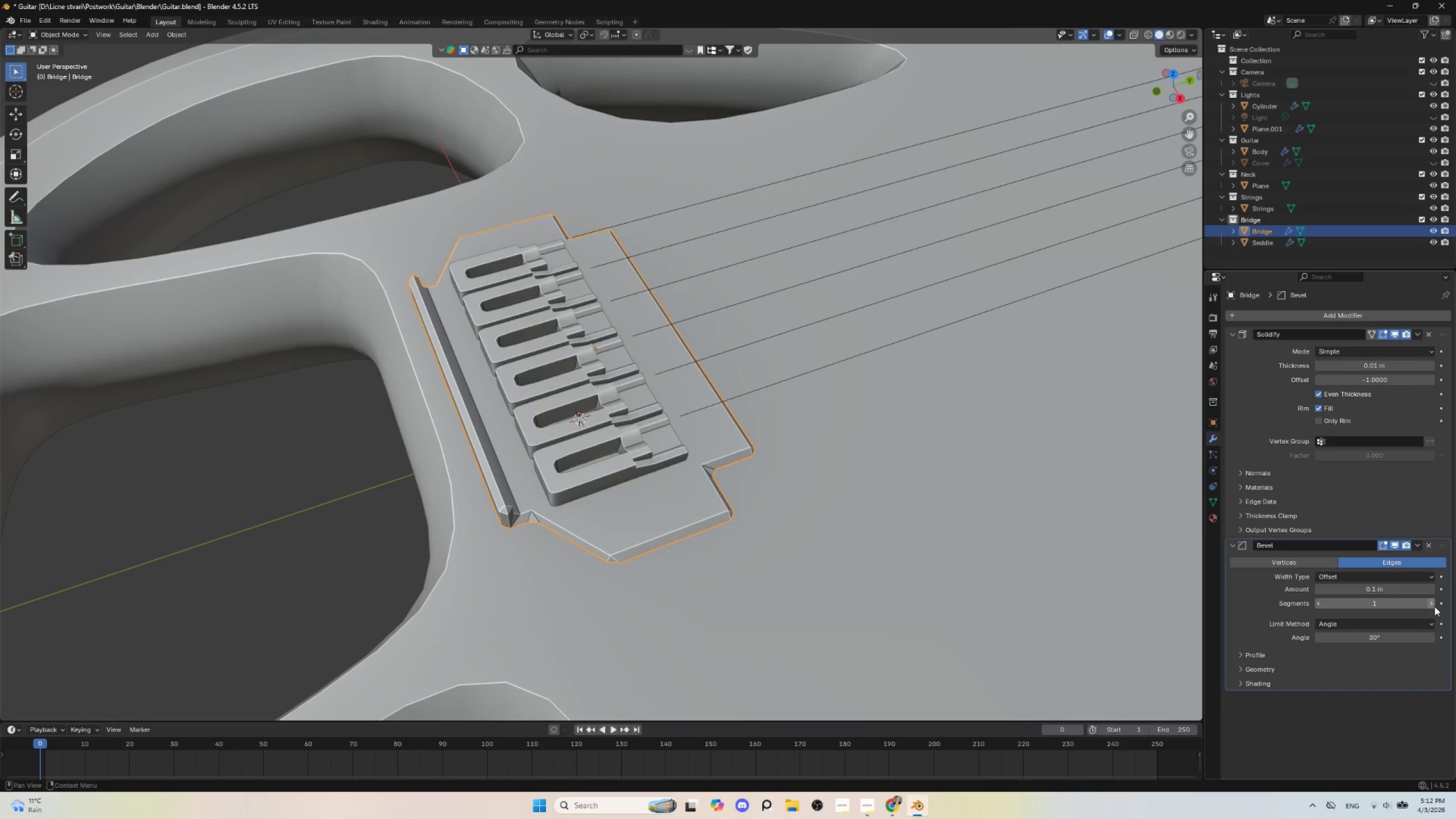 
wait(5.45)
 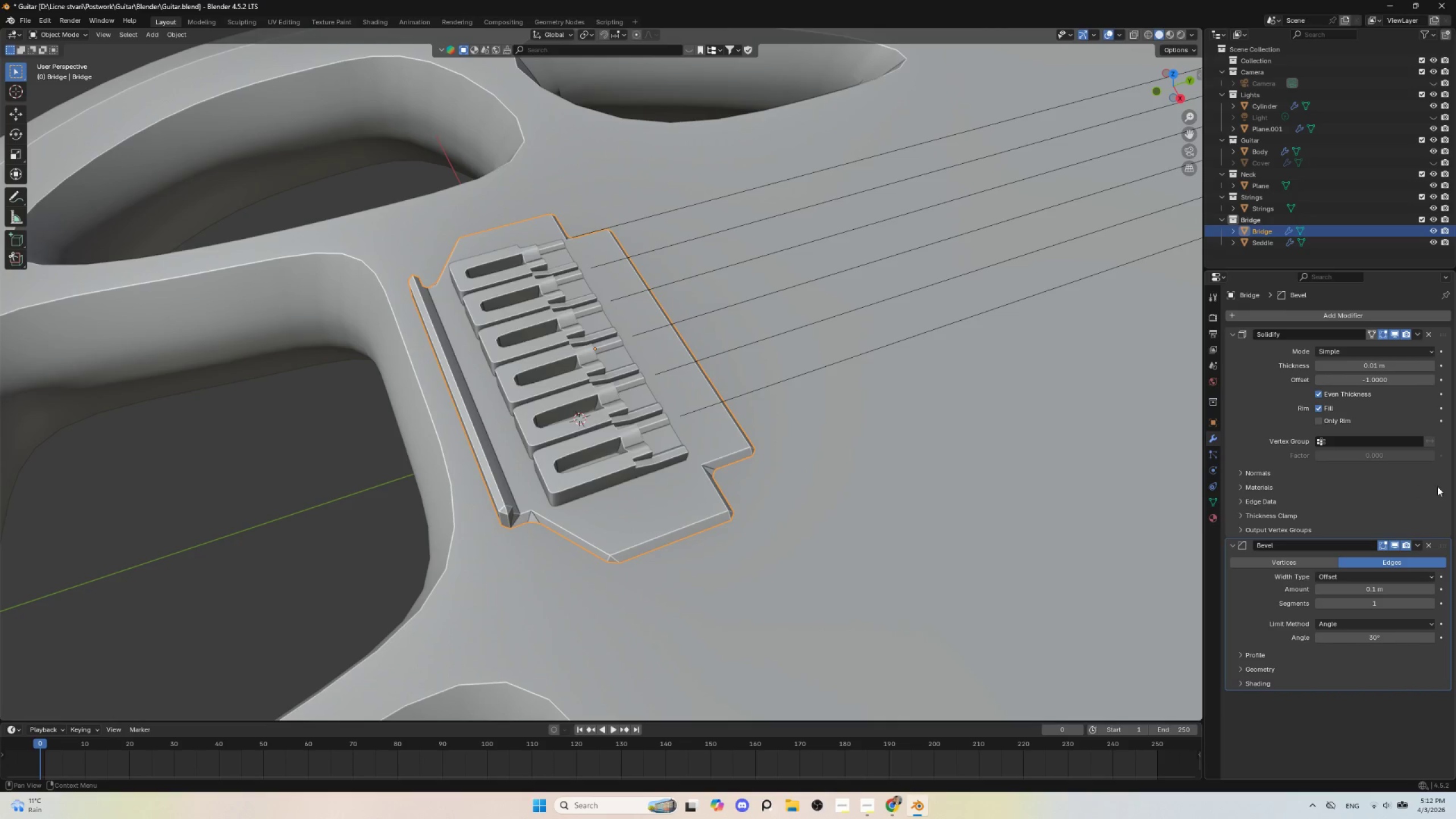 
left_click([1434, 606])
 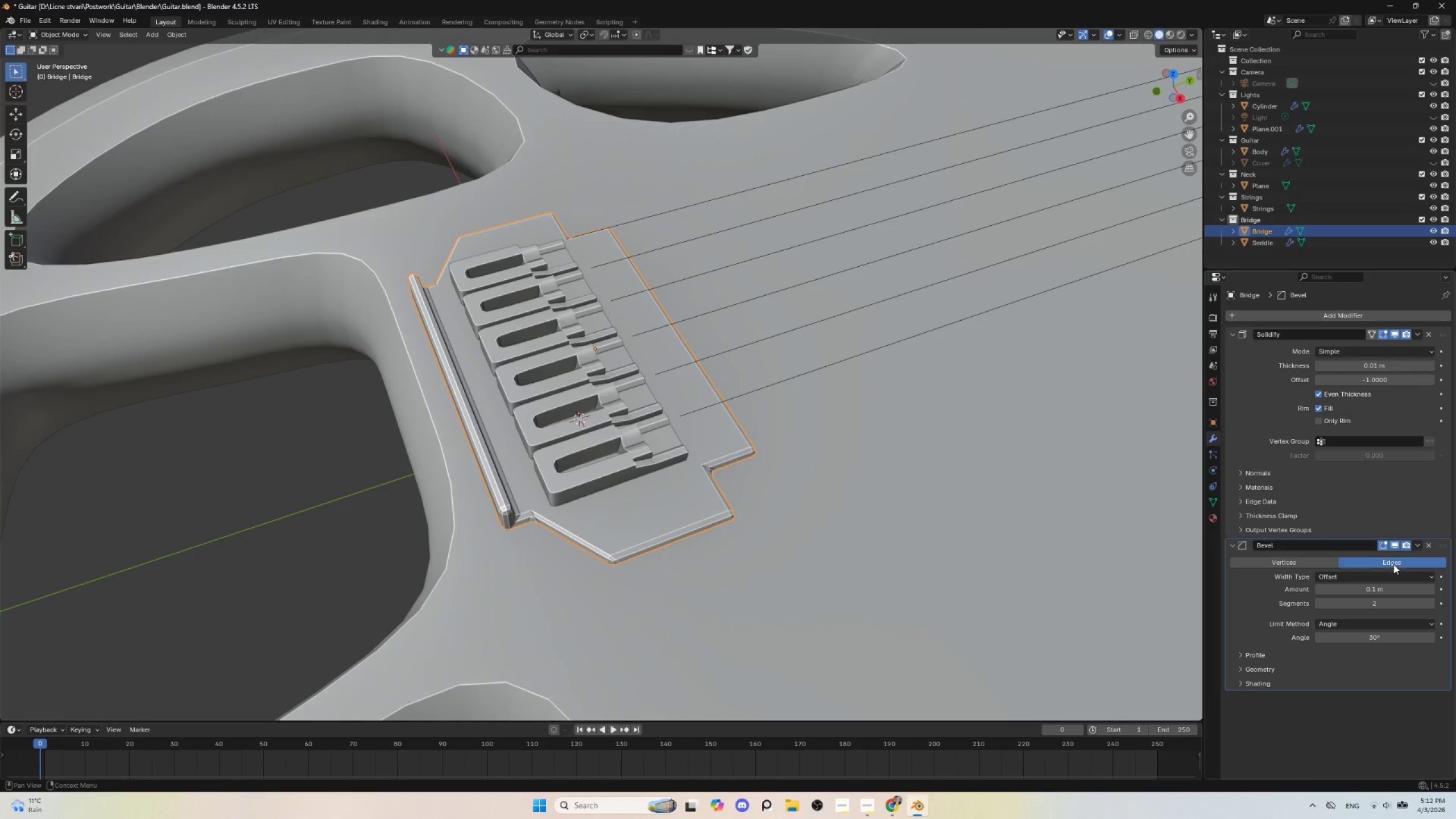 
mouse_move([1344, 588])
 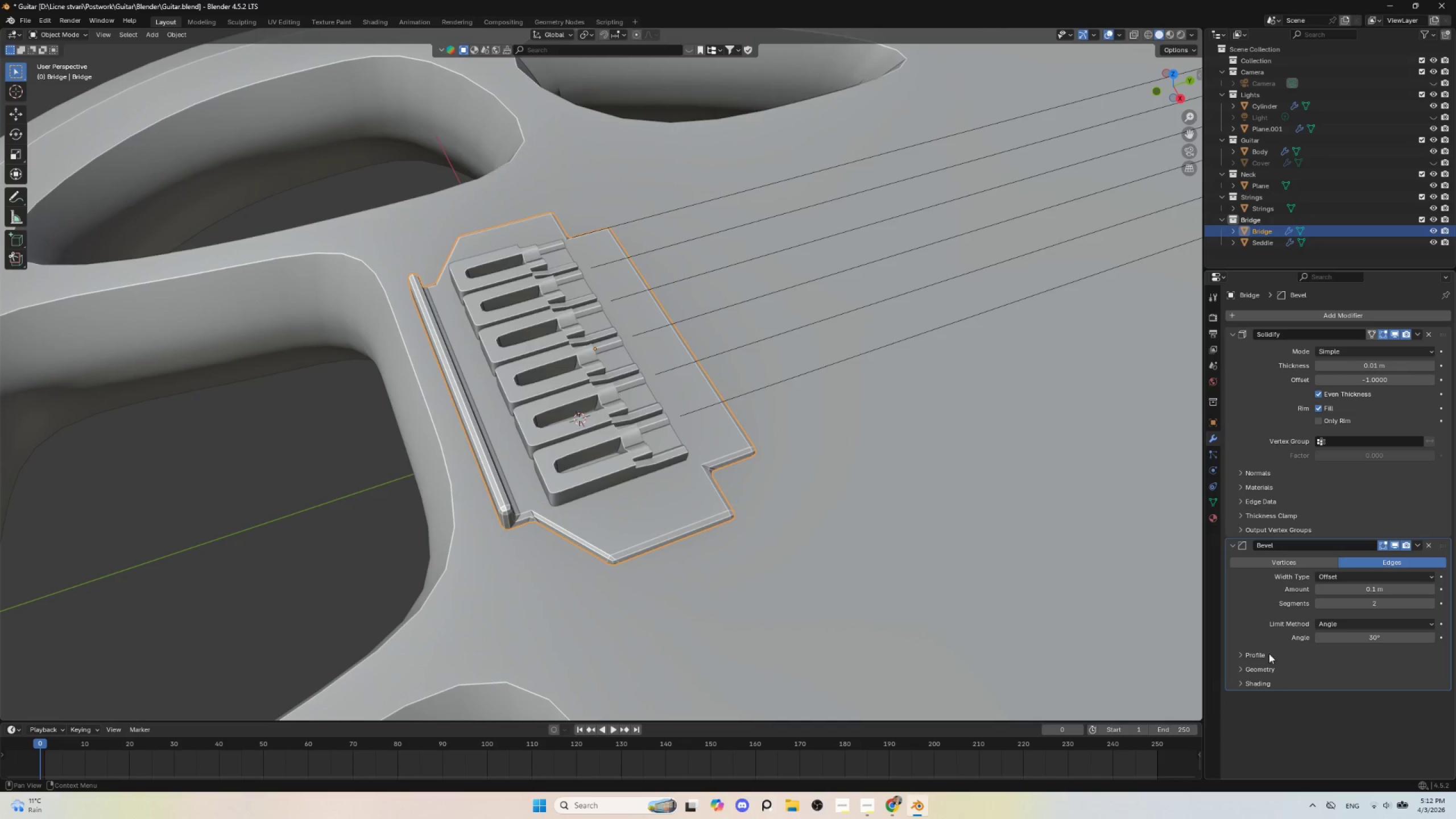 
left_click([1240, 653])
 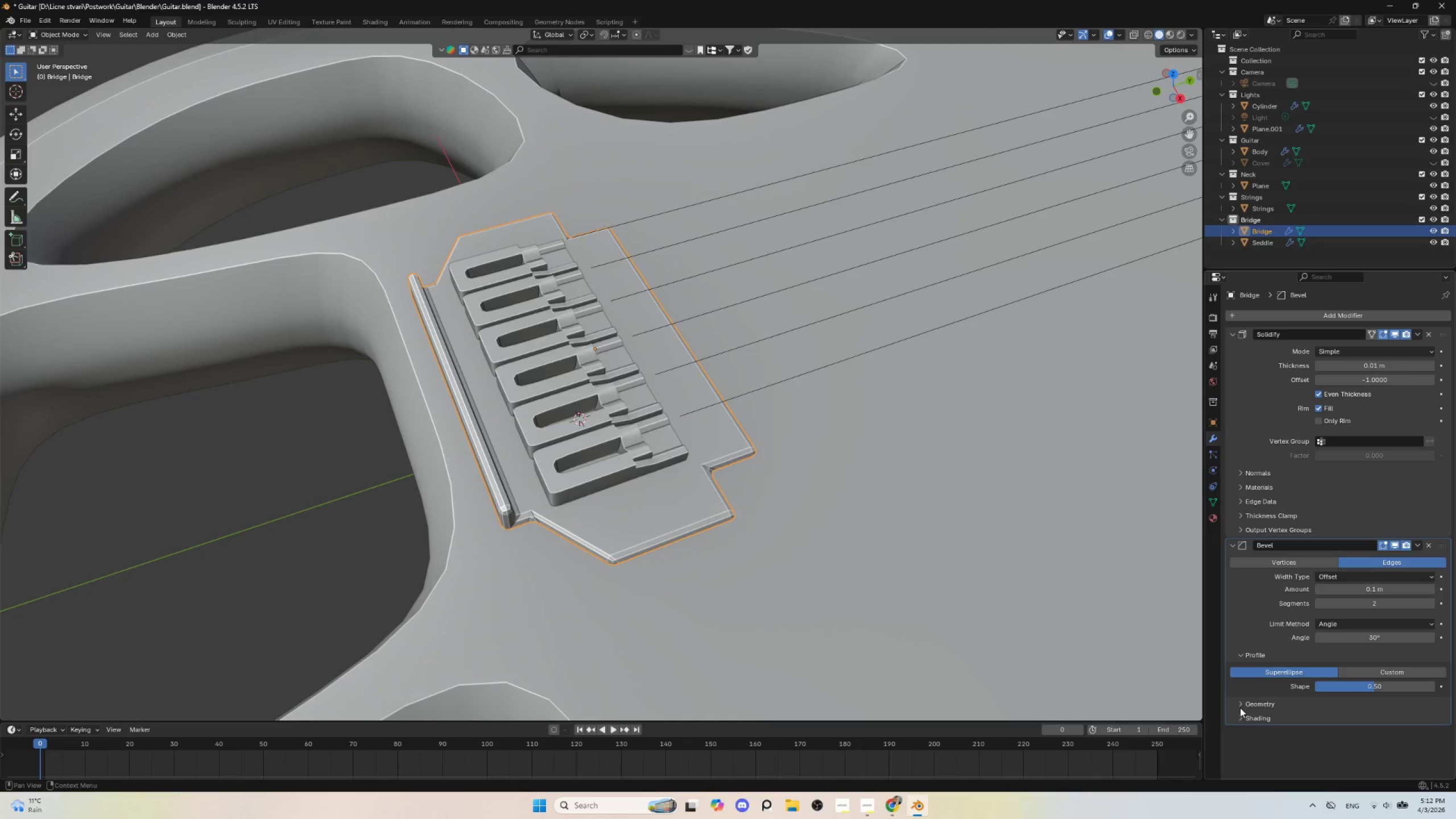 
left_click([1240, 706])
 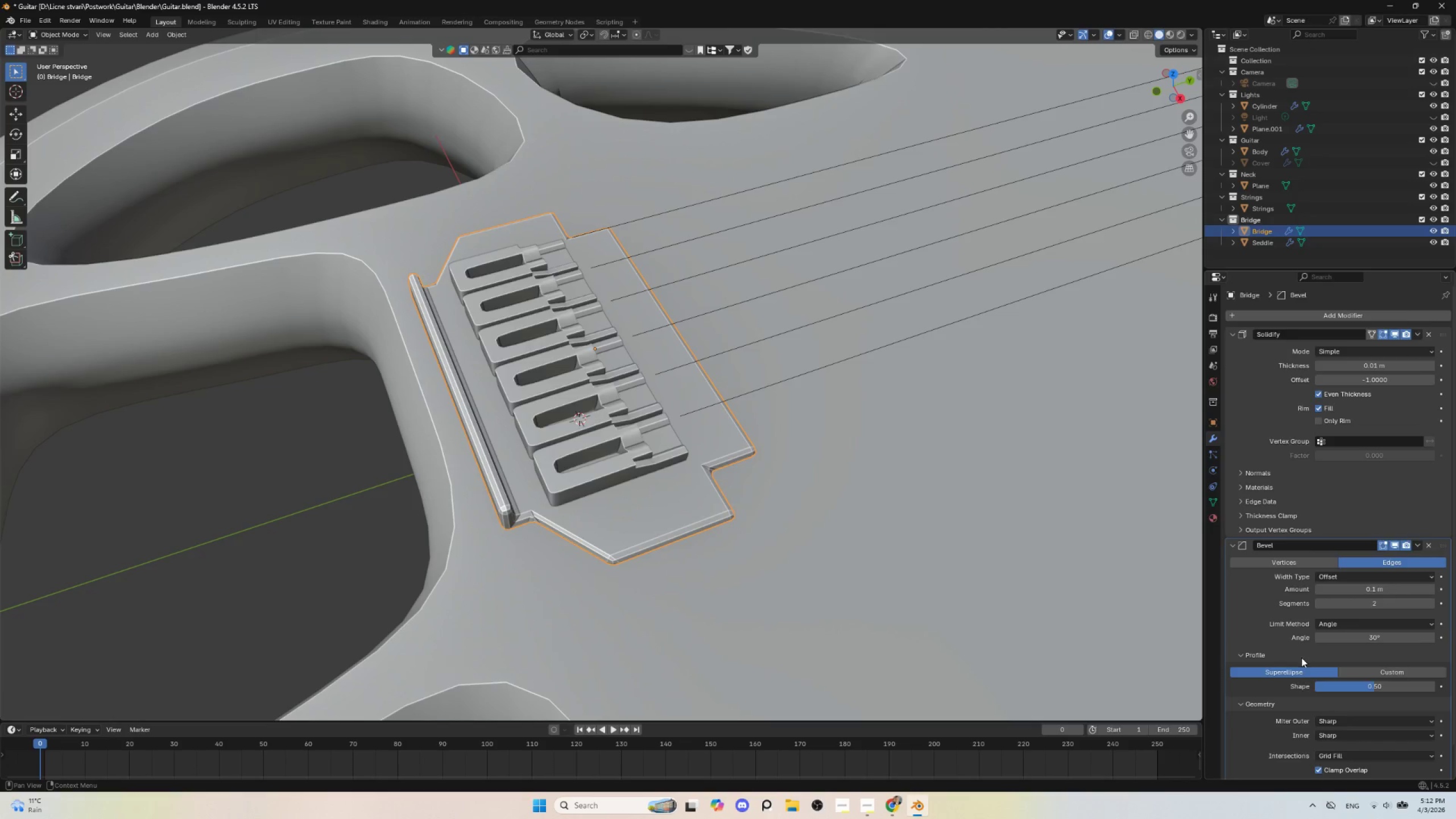 
scroll: coordinate [1301, 661], scroll_direction: down, amount: 5.0
 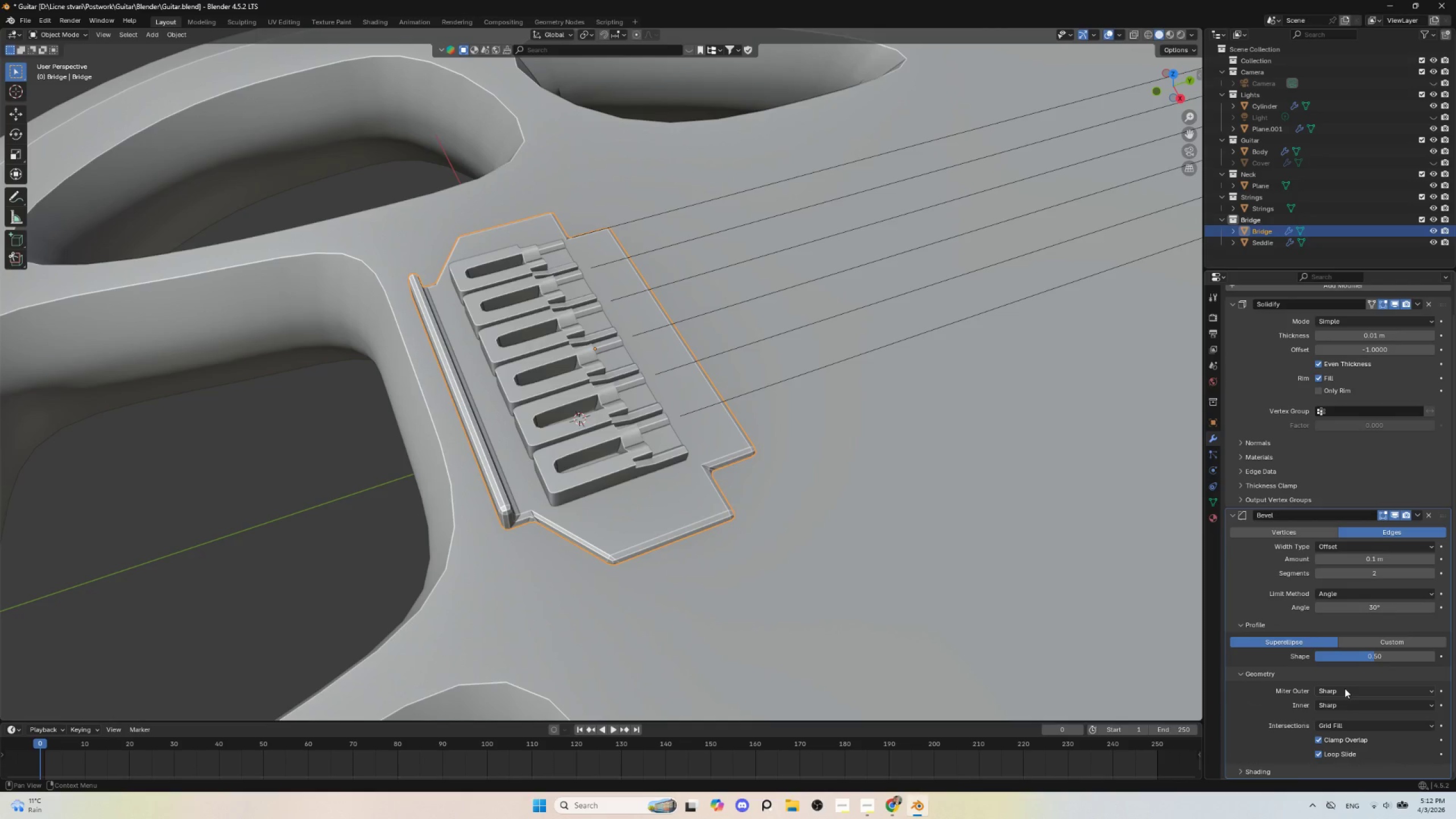 
left_click([1345, 689])
 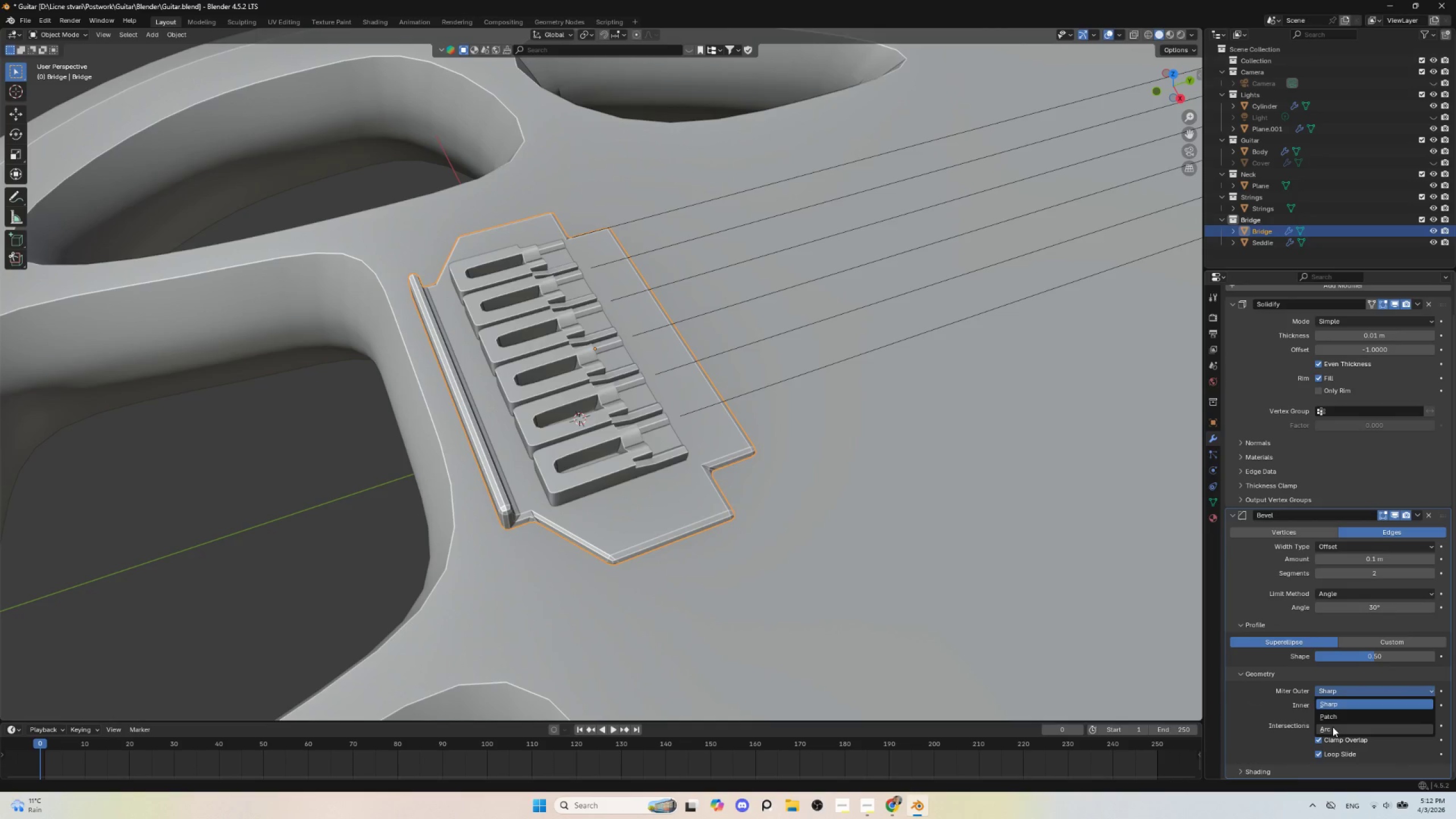 
left_click([1333, 727])
 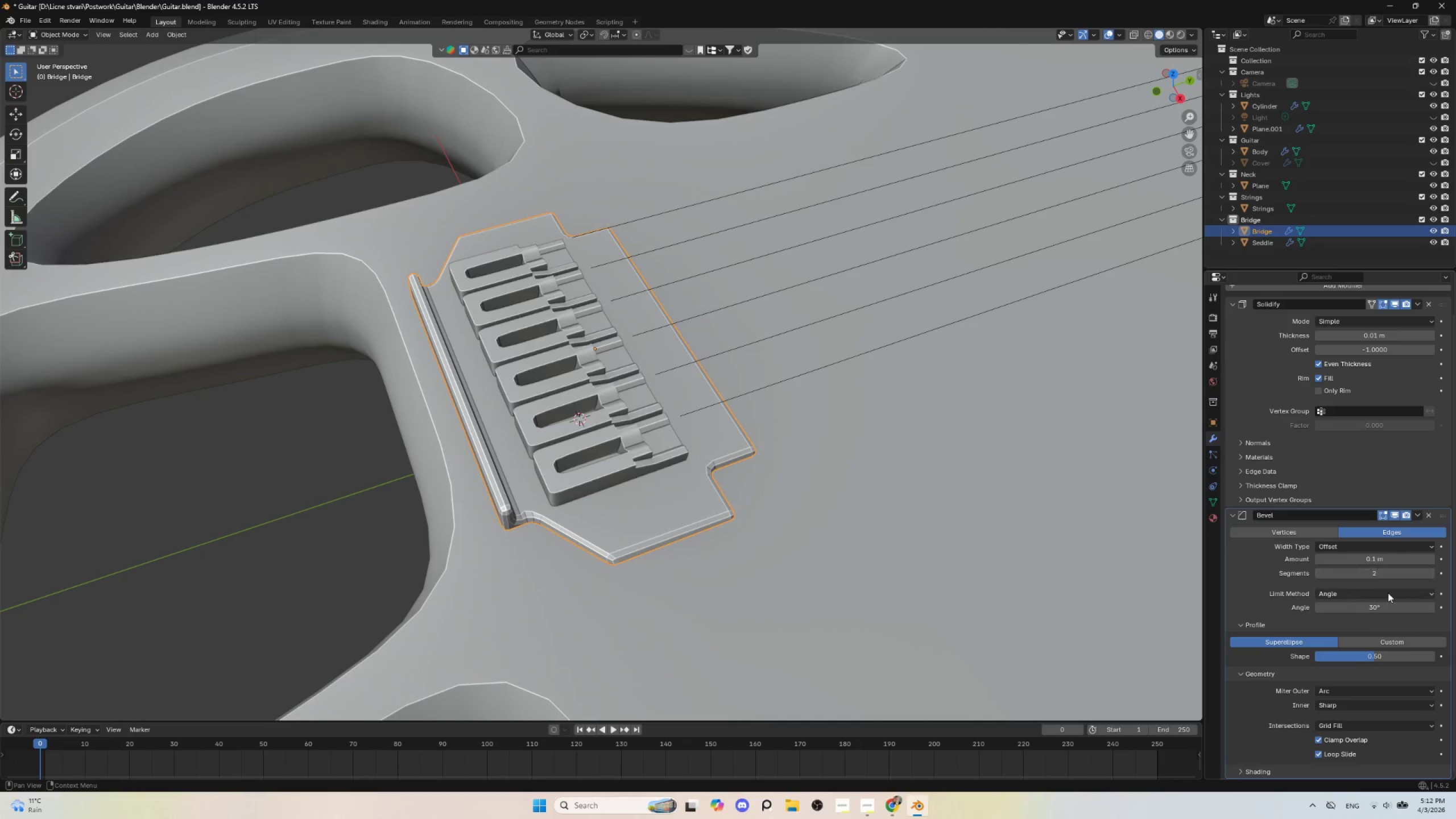 
right_click([510, 482])
 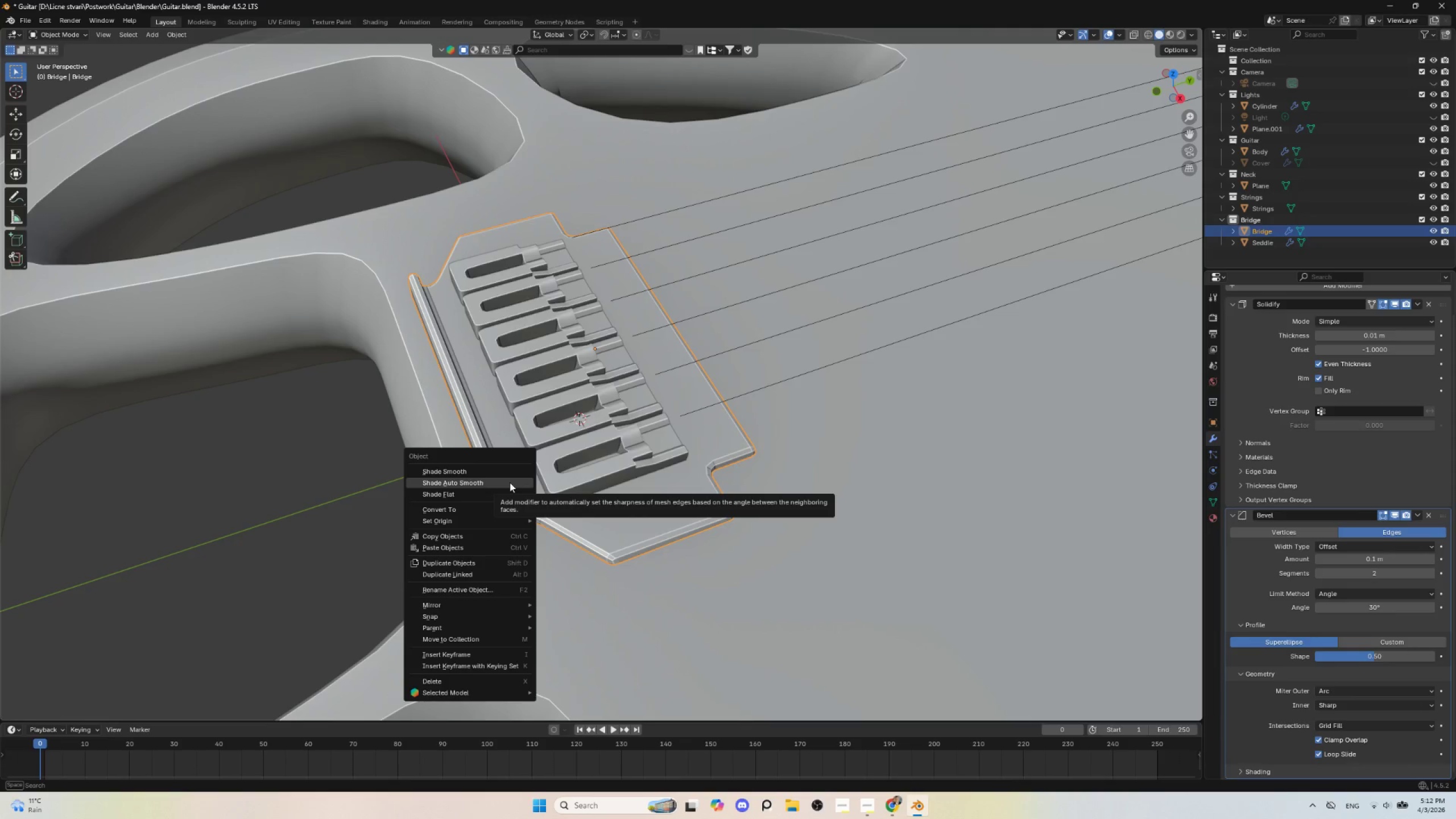 
left_click([510, 482])
 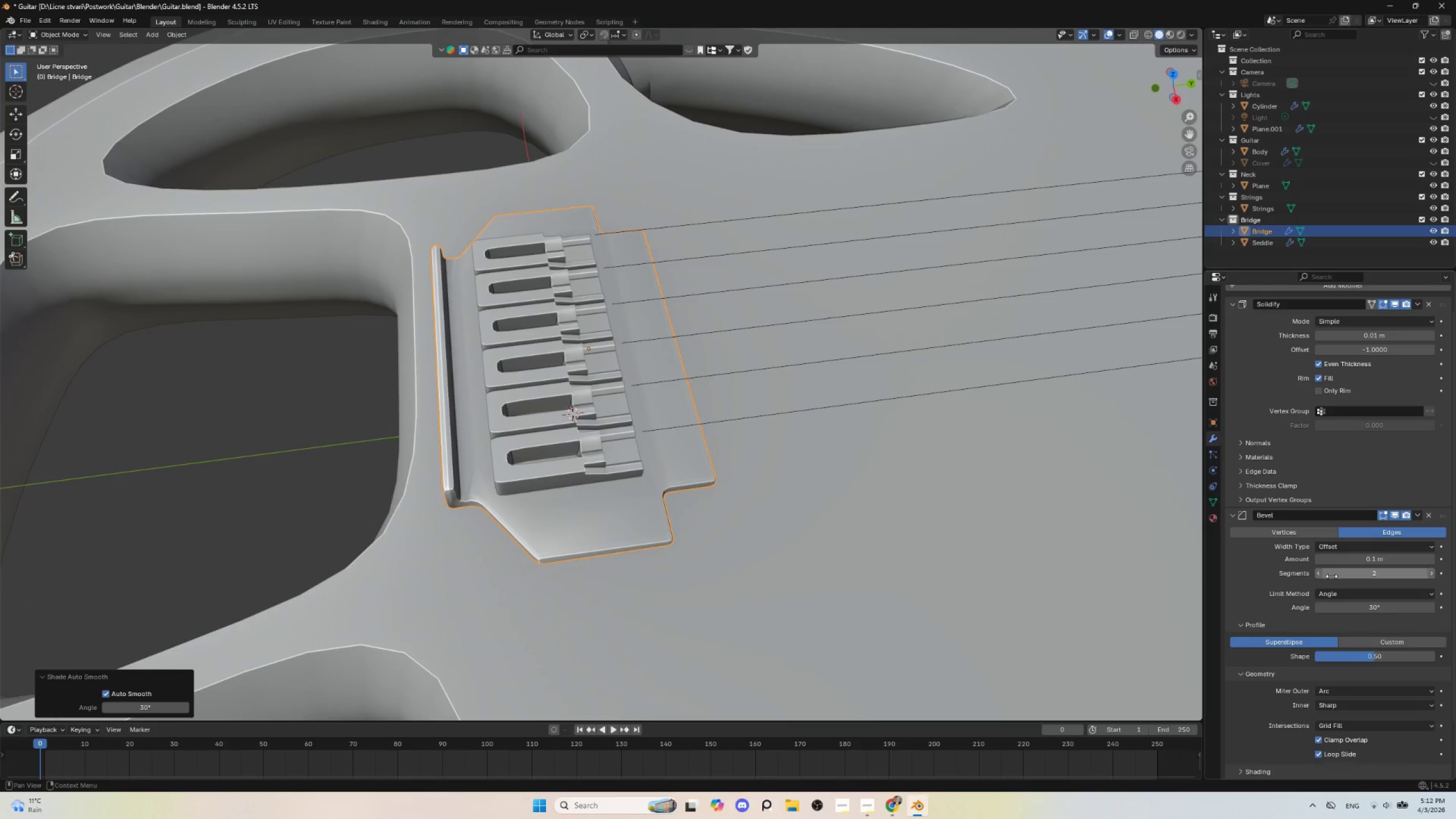 
wait(5.09)
 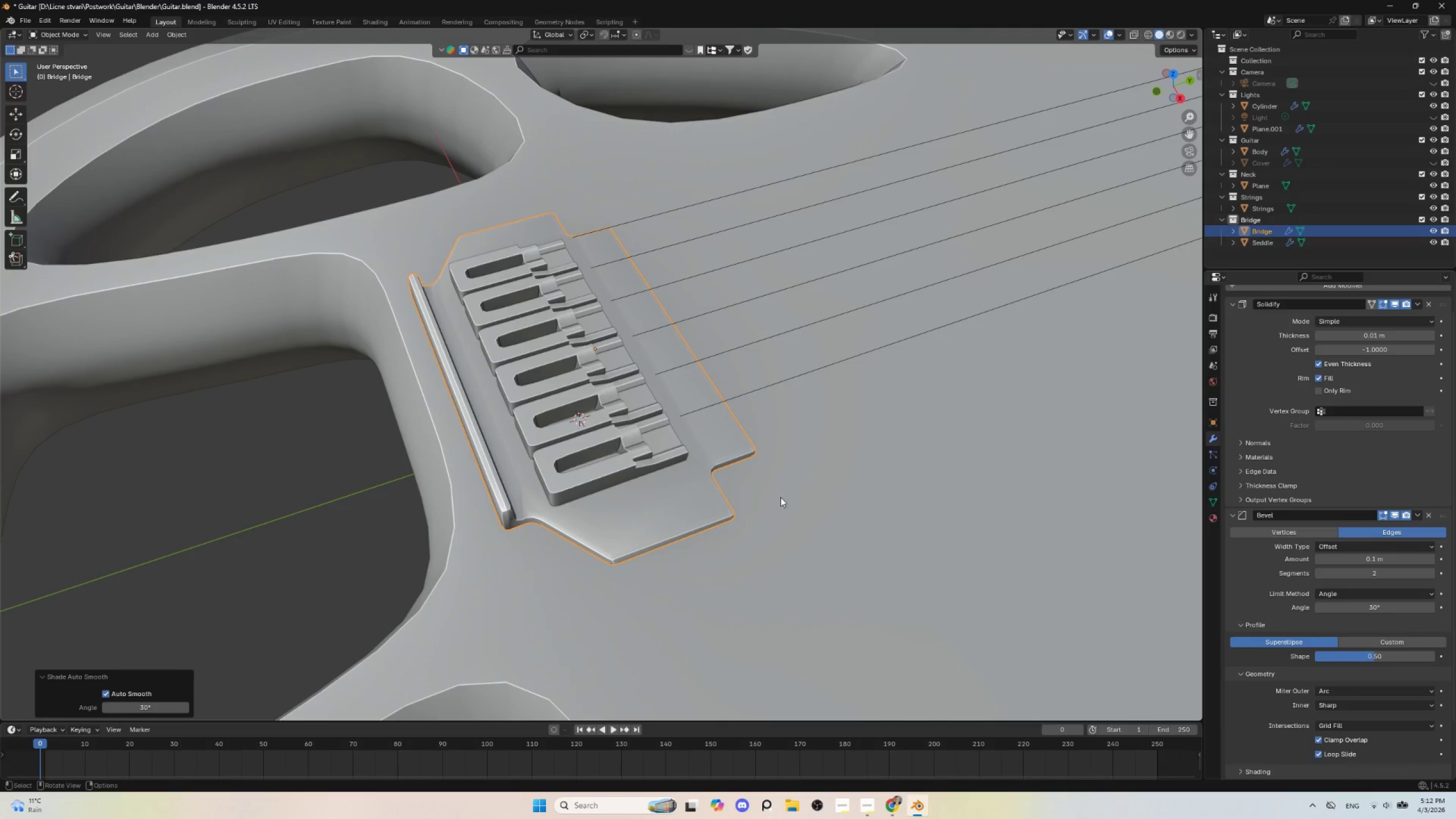 
hold_key(key=ShiftLeft, duration=1.5)
left_click_drag(start_coordinate=[1374, 560], to_coordinate=[1249, 552])
 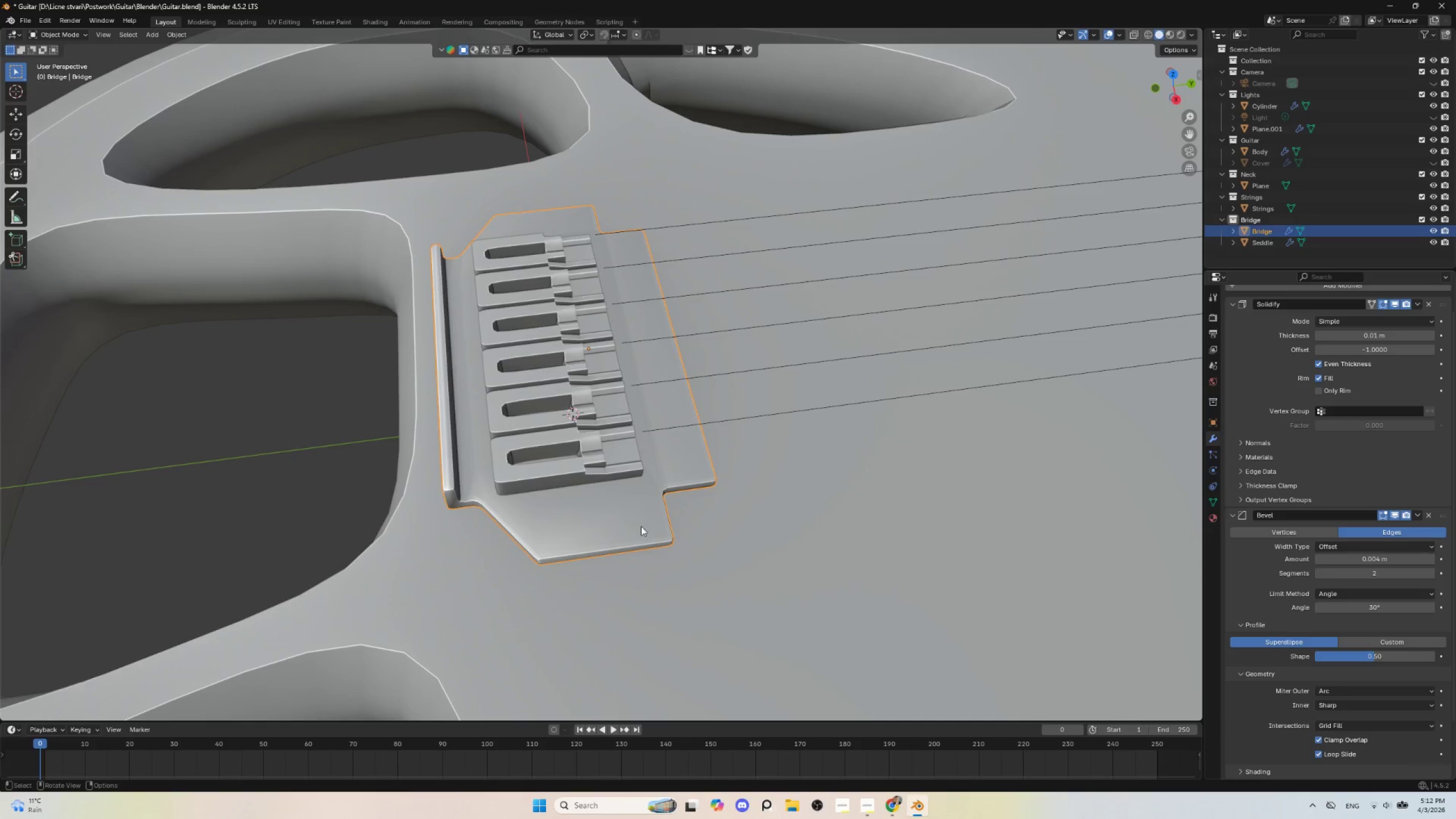 
hold_key(key=ShiftLeft, duration=1.52)
 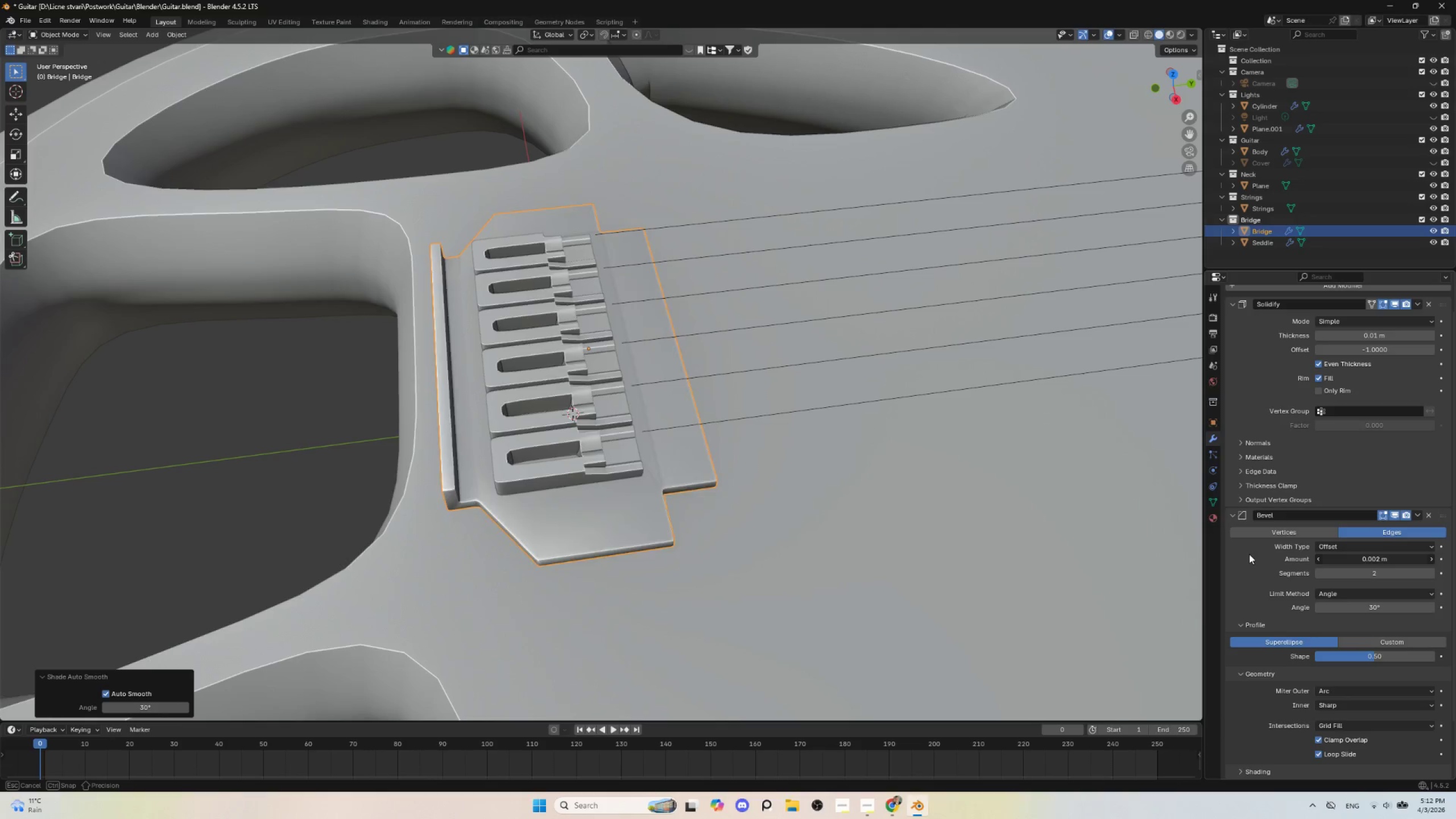 
hold_key(key=ShiftLeft, duration=1.51)
 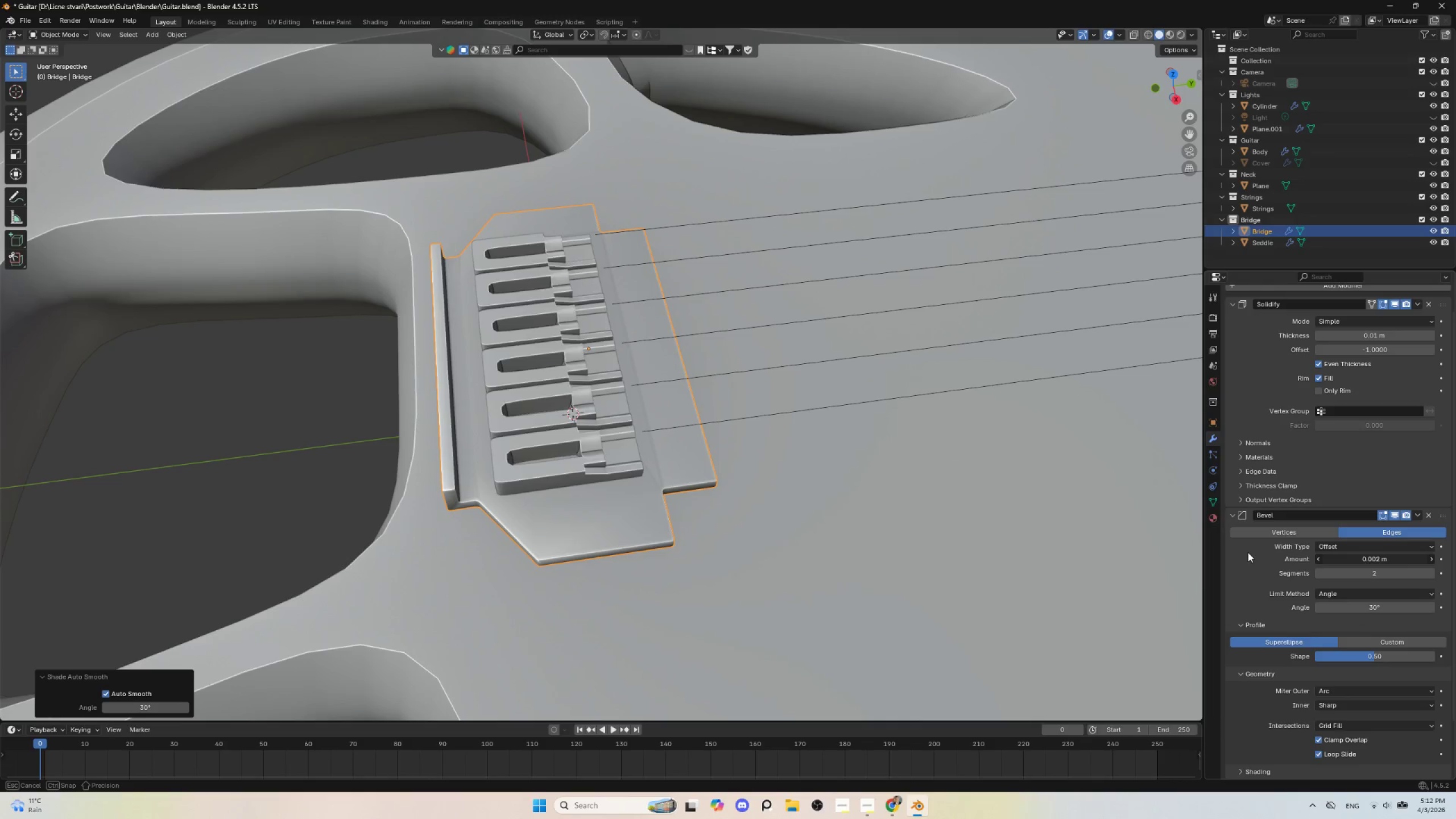 
hold_key(key=ShiftLeft, duration=1.53)
 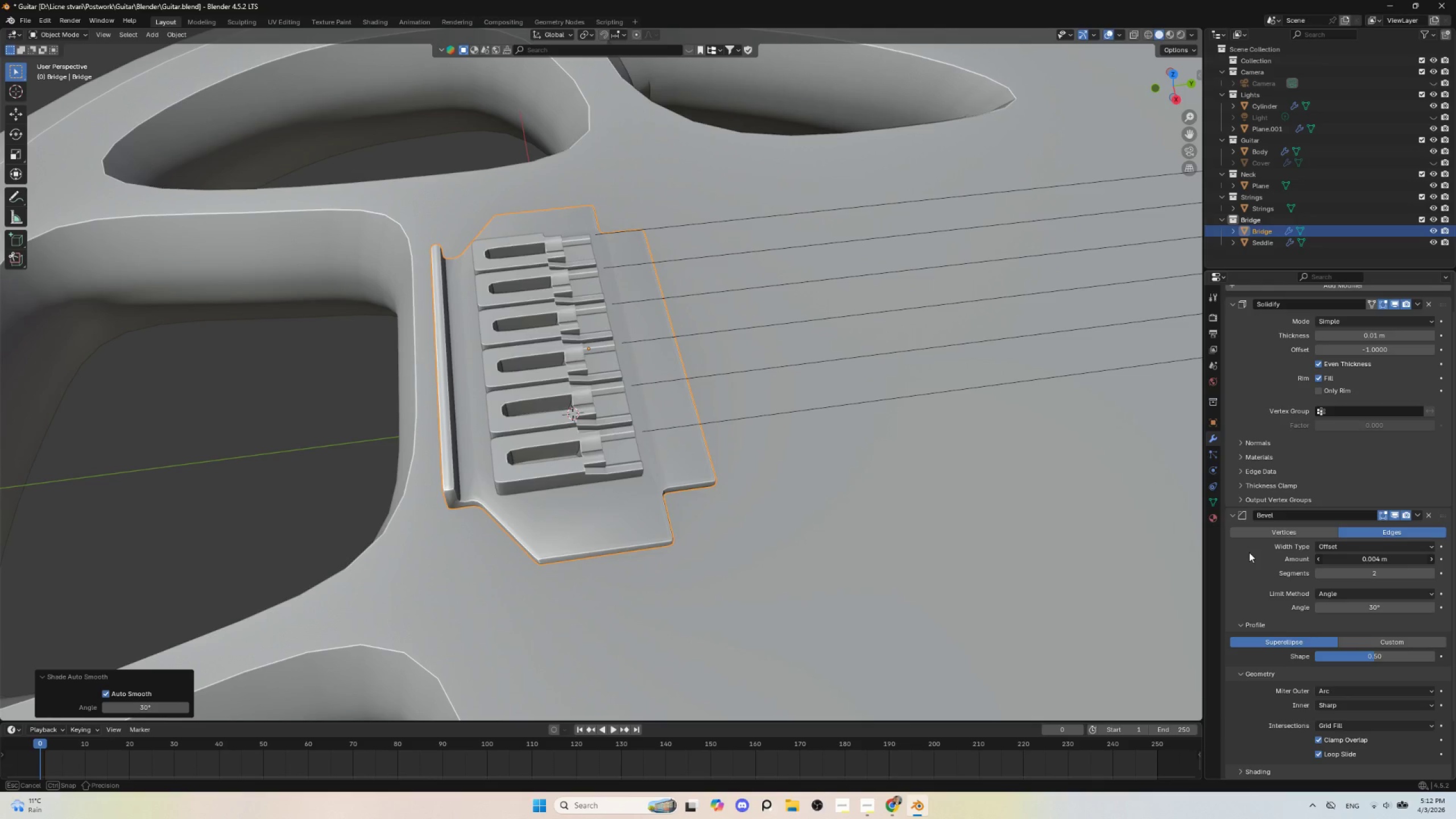 
hold_key(key=ShiftLeft, duration=1.36)
 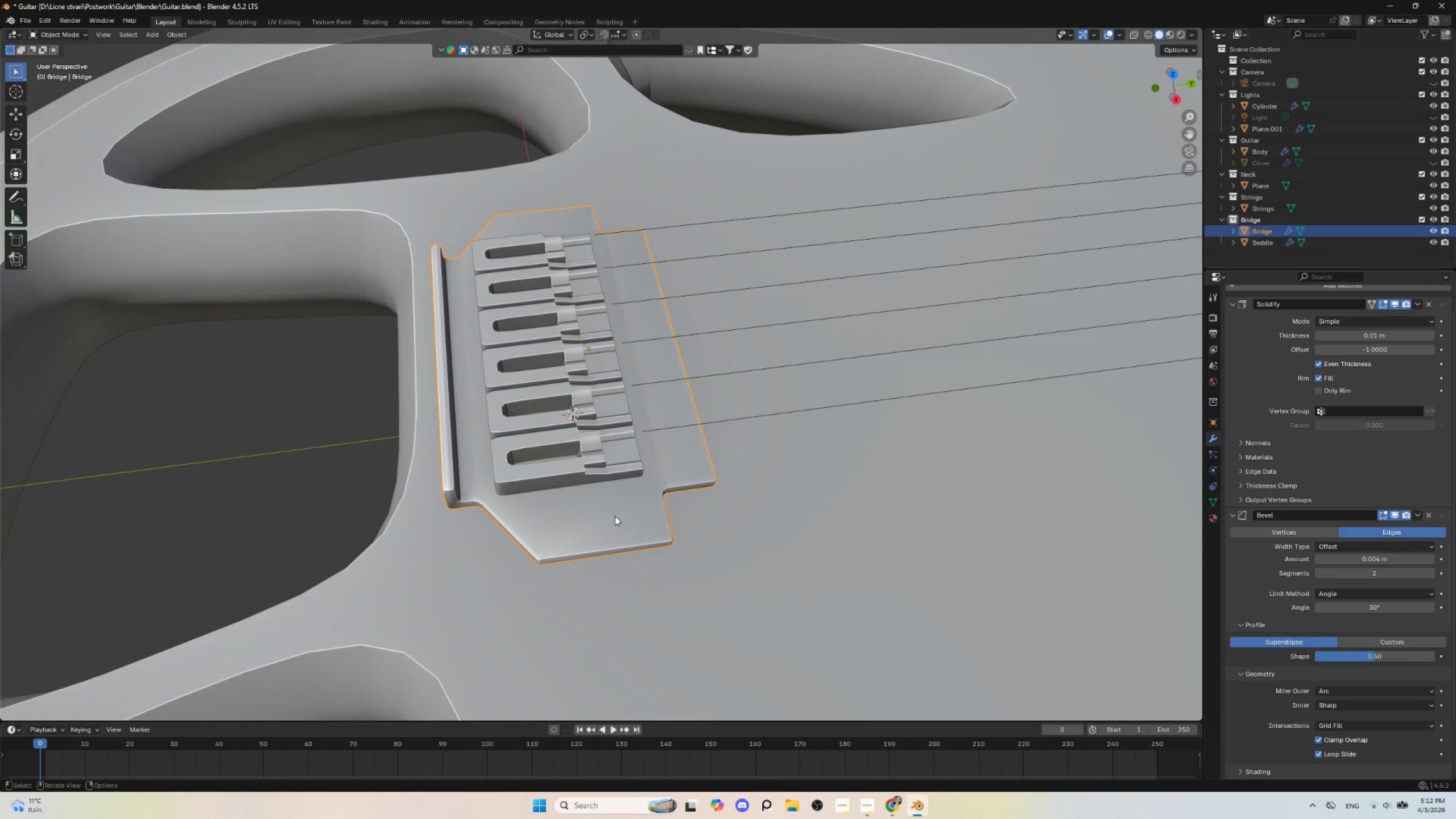 
right_click([601, 510])
 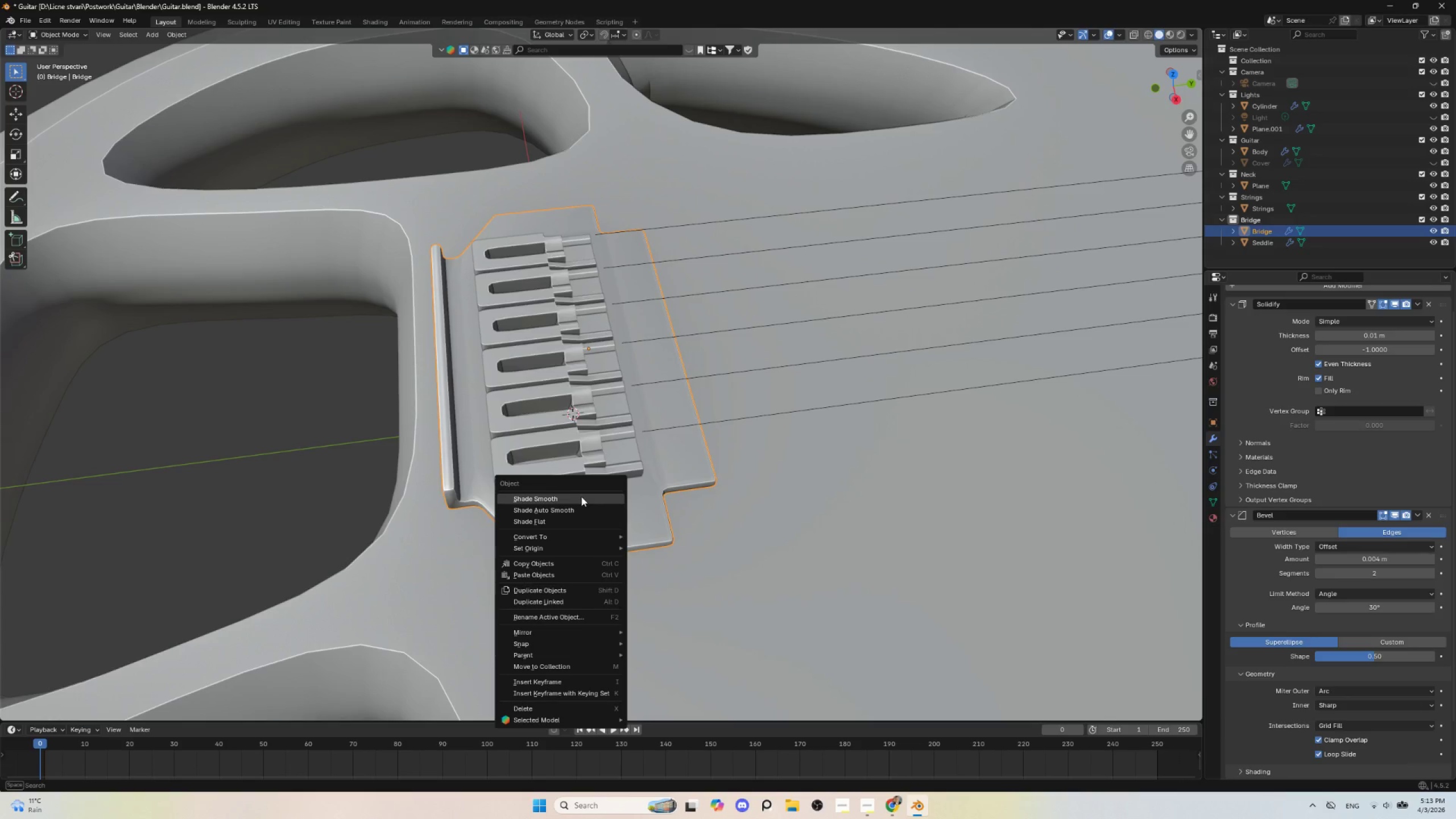 
left_click([580, 495])
 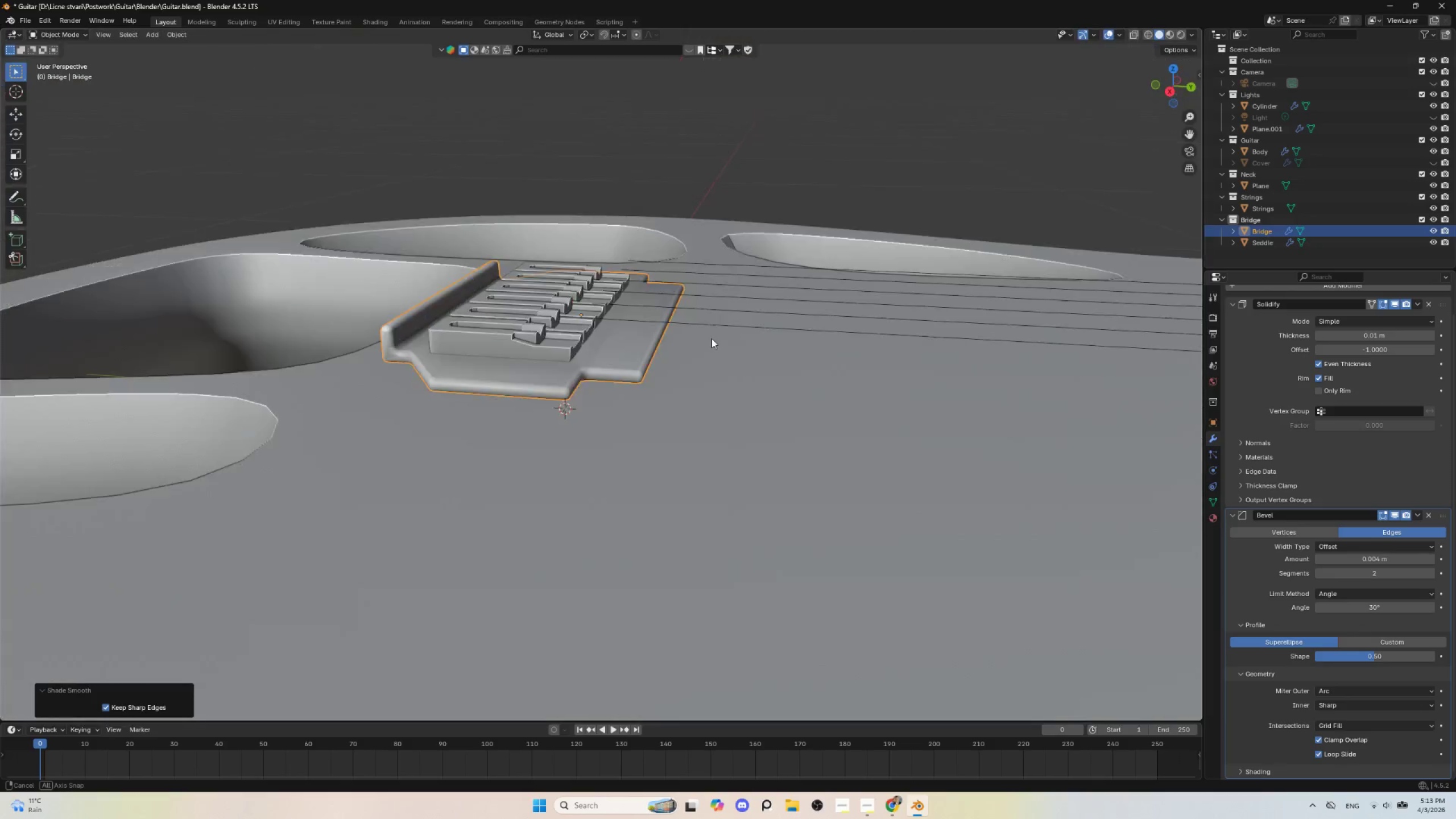 
wait(5.3)
 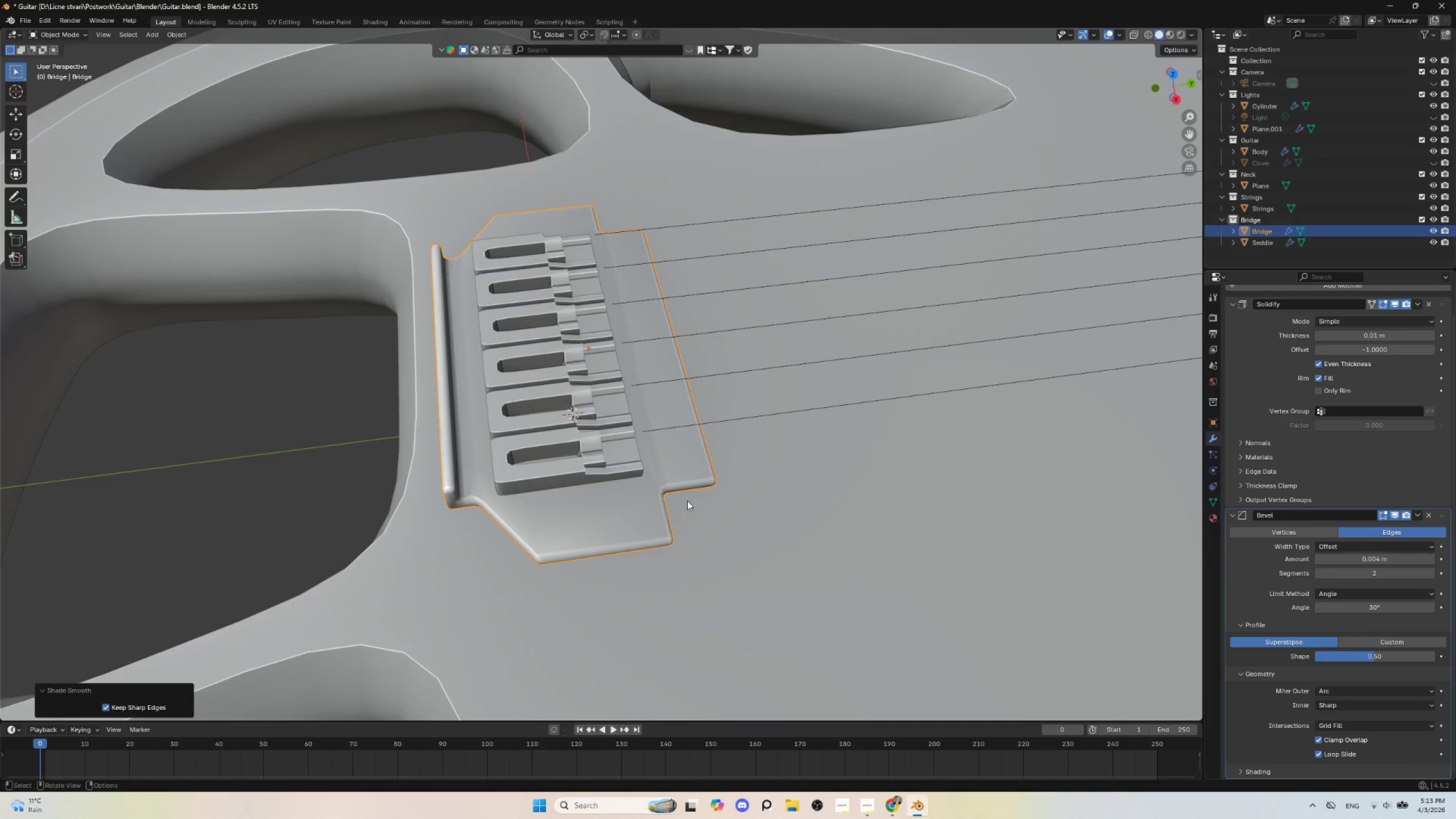 
scroll: coordinate [696, 429], scroll_direction: up, amount: 4.0
 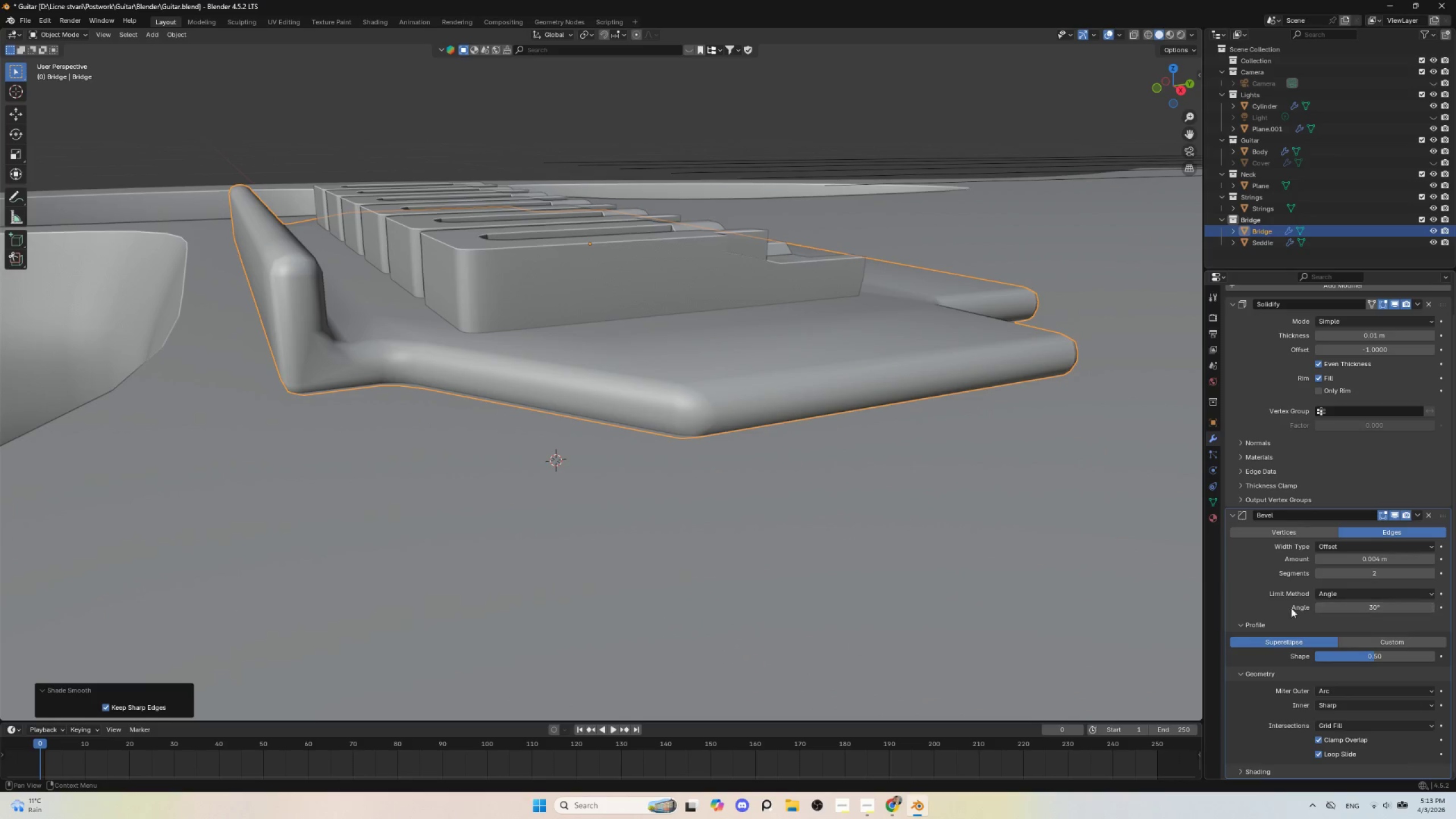 
scroll: coordinate [1296, 666], scroll_direction: down, amount: 3.0
 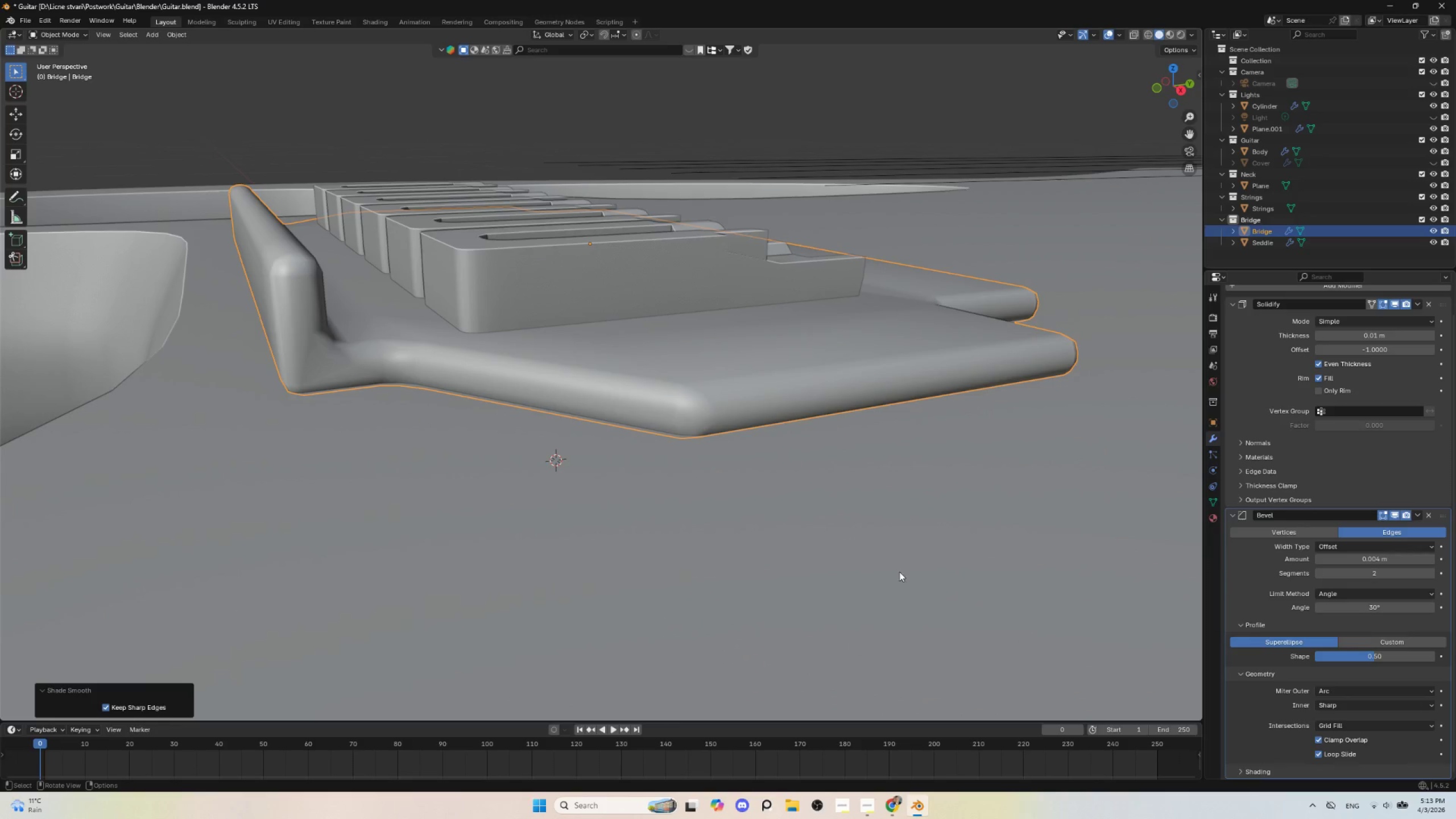 
key(Tab)
 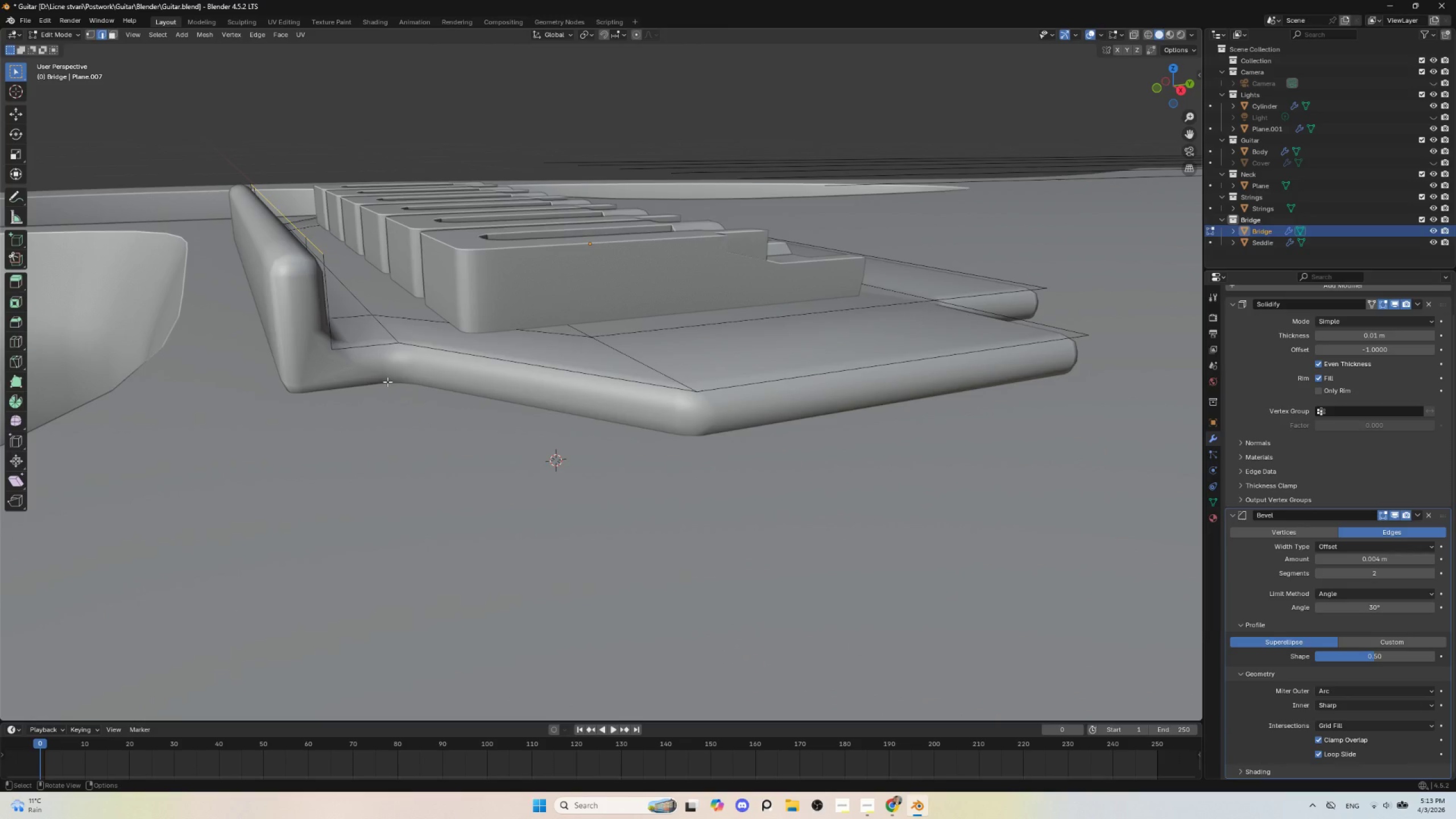 
key(Tab)
 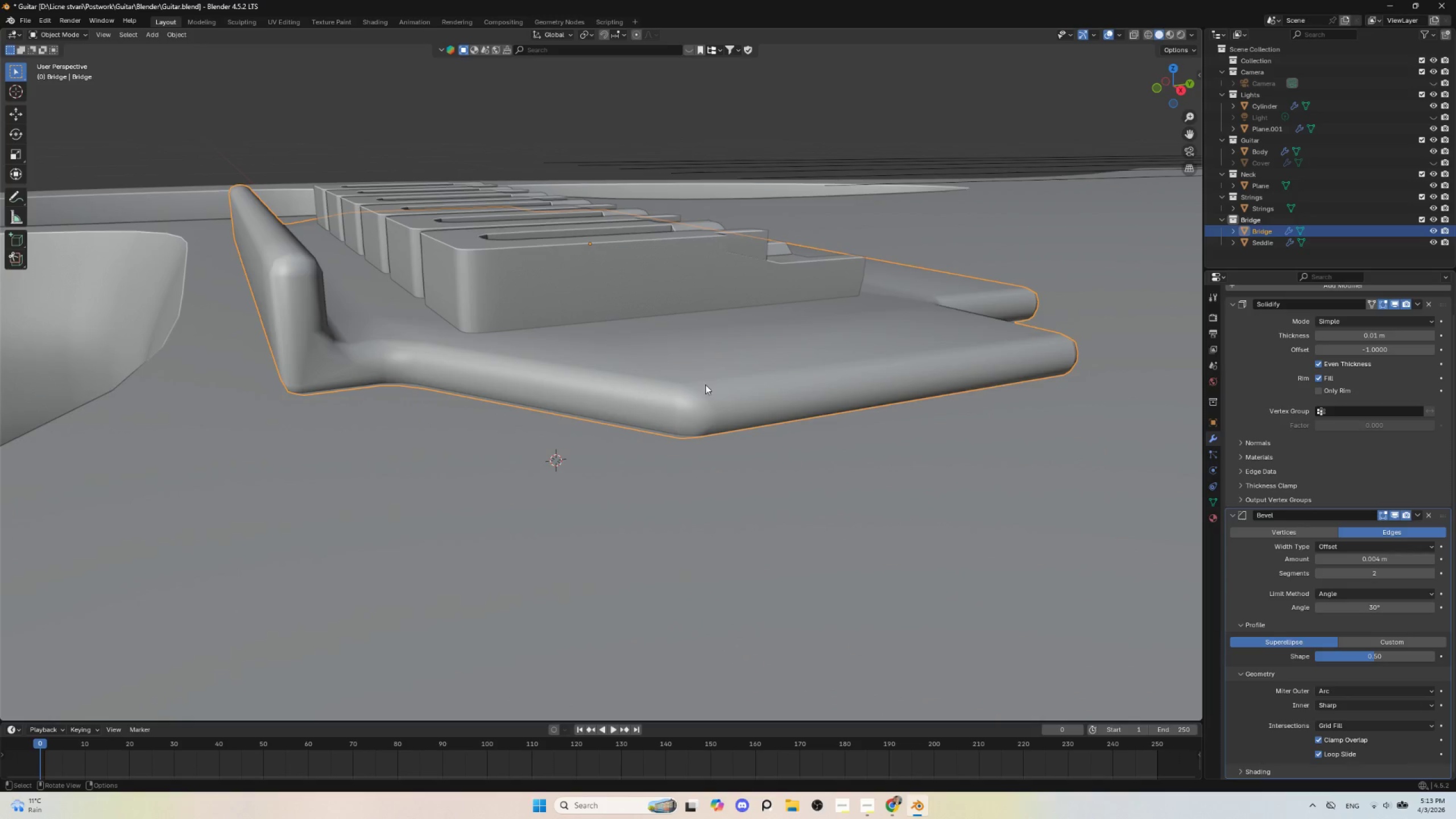 
scroll: coordinate [751, 394], scroll_direction: down, amount: 4.0
 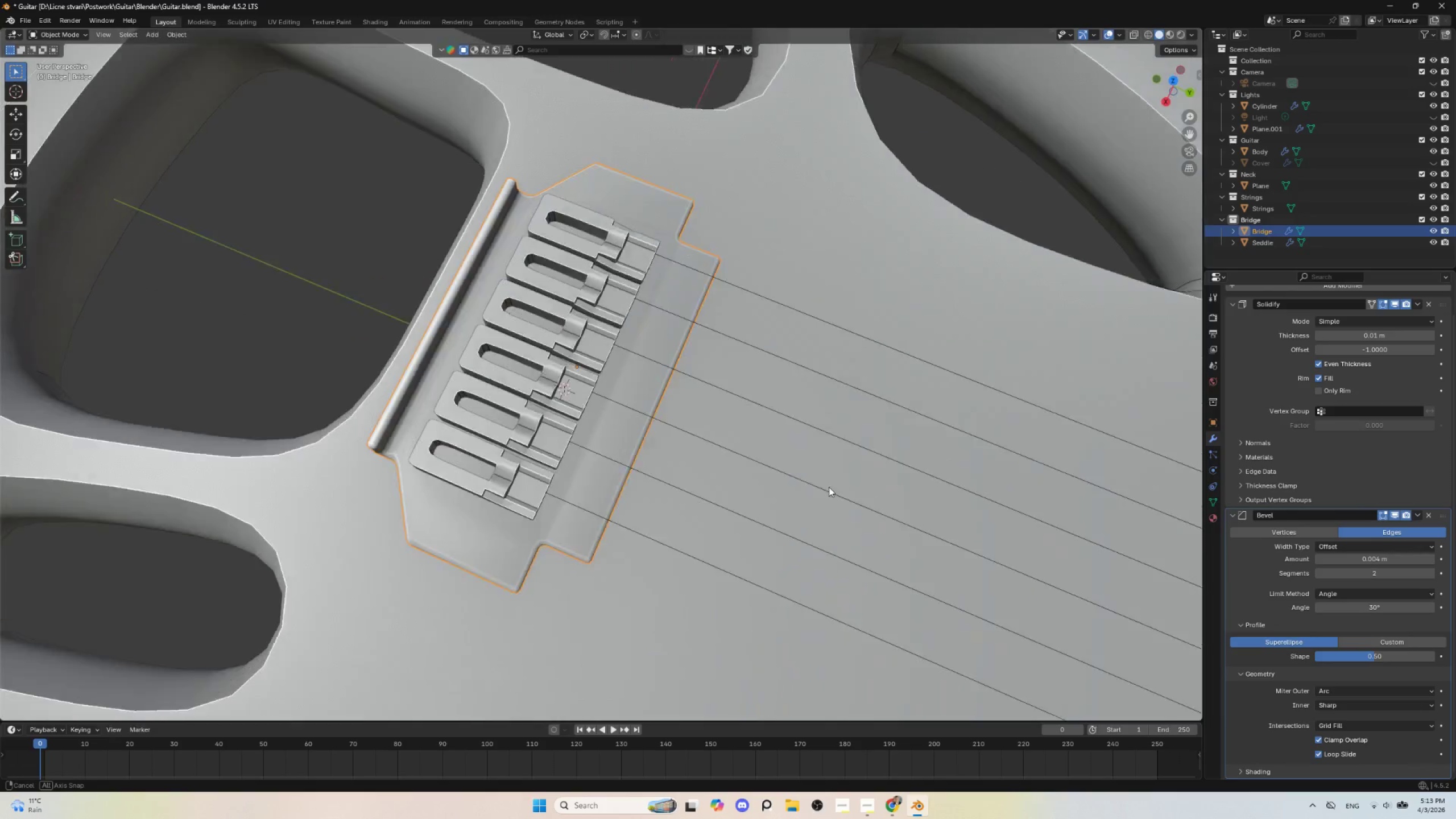 
hold_key(key=AltLeft, duration=0.5)
 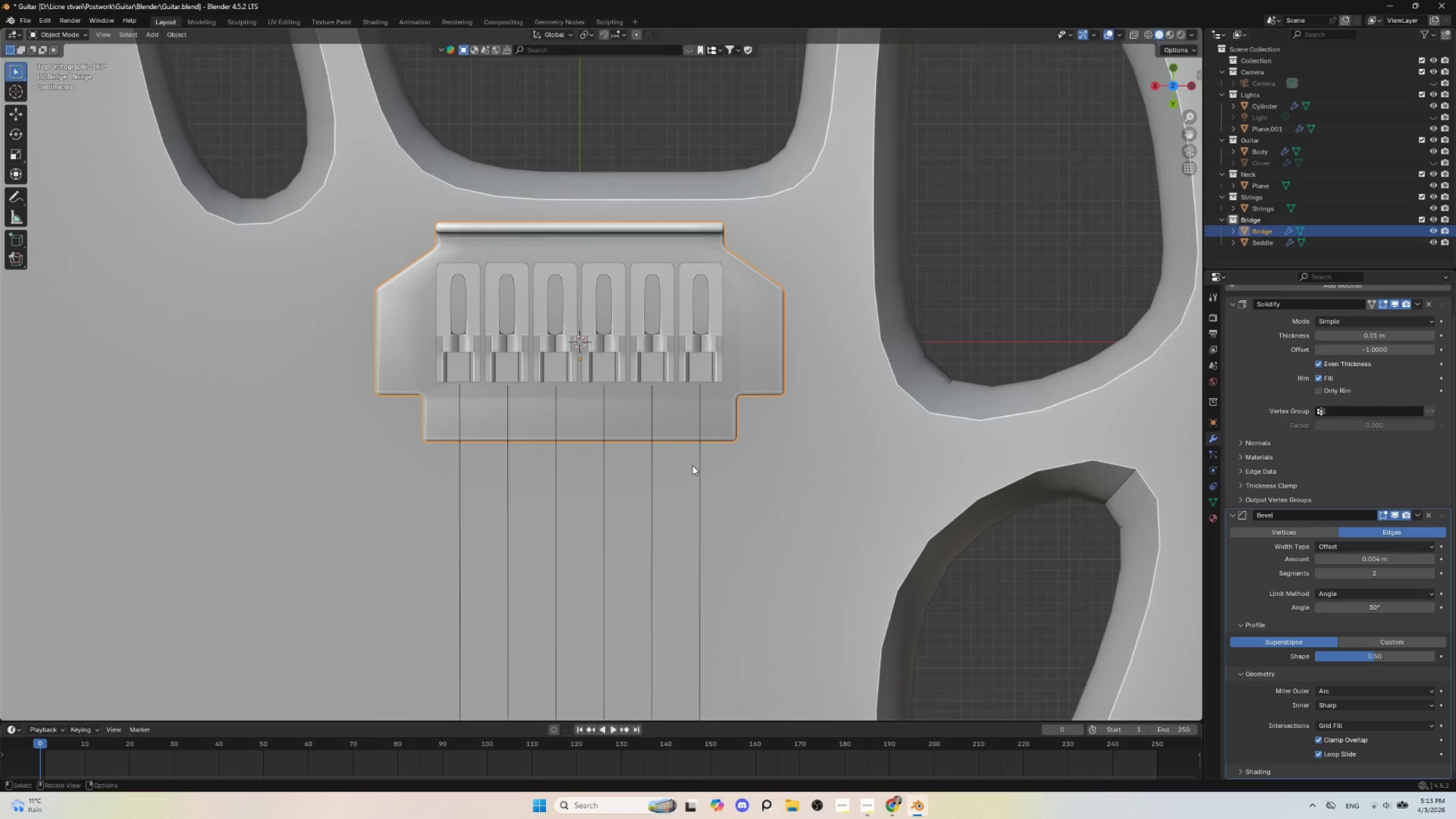 
hold_key(key=ShiftLeft, duration=0.55)
 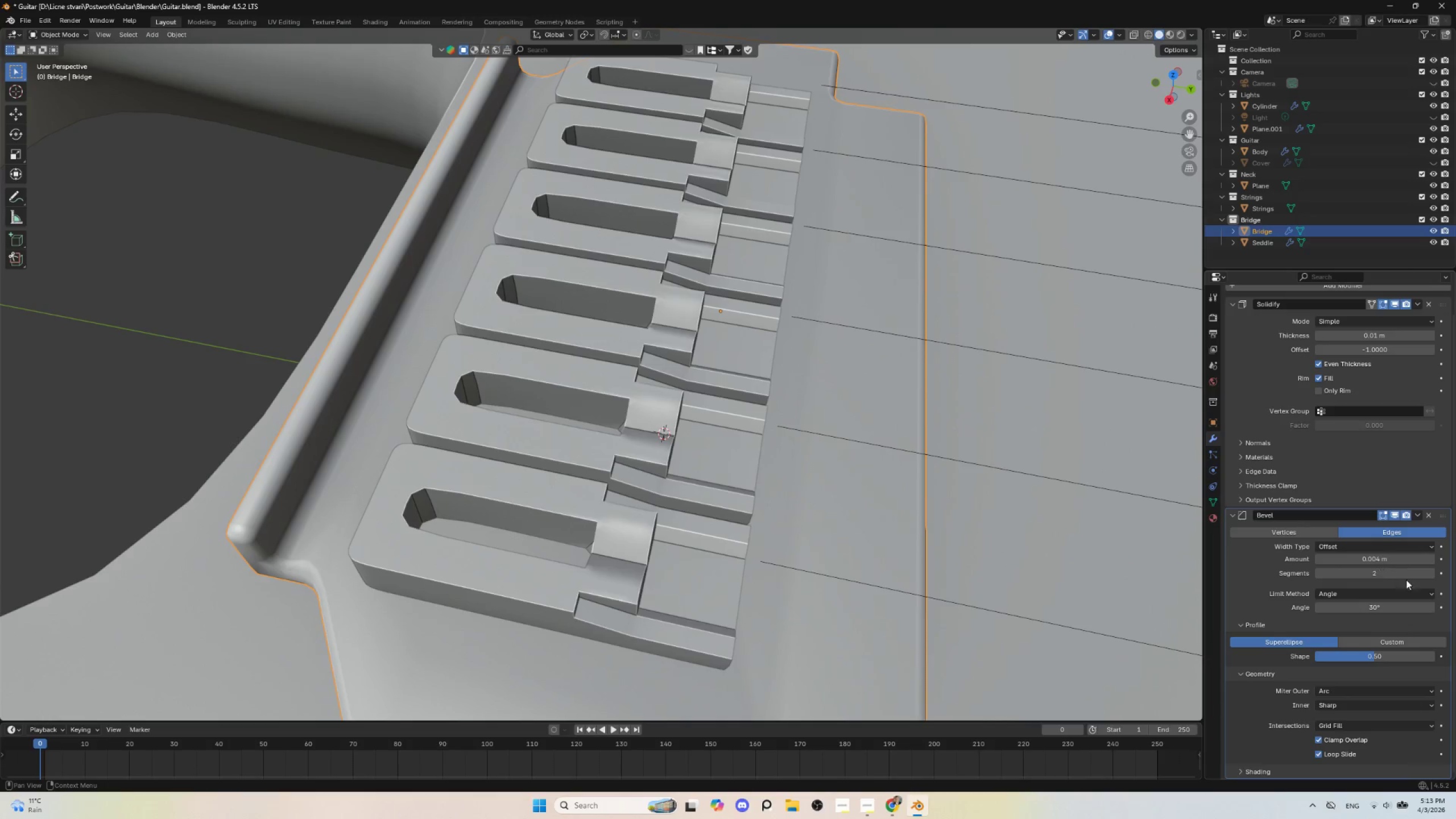 
scroll: coordinate [691, 457], scroll_direction: up, amount: 4.0
 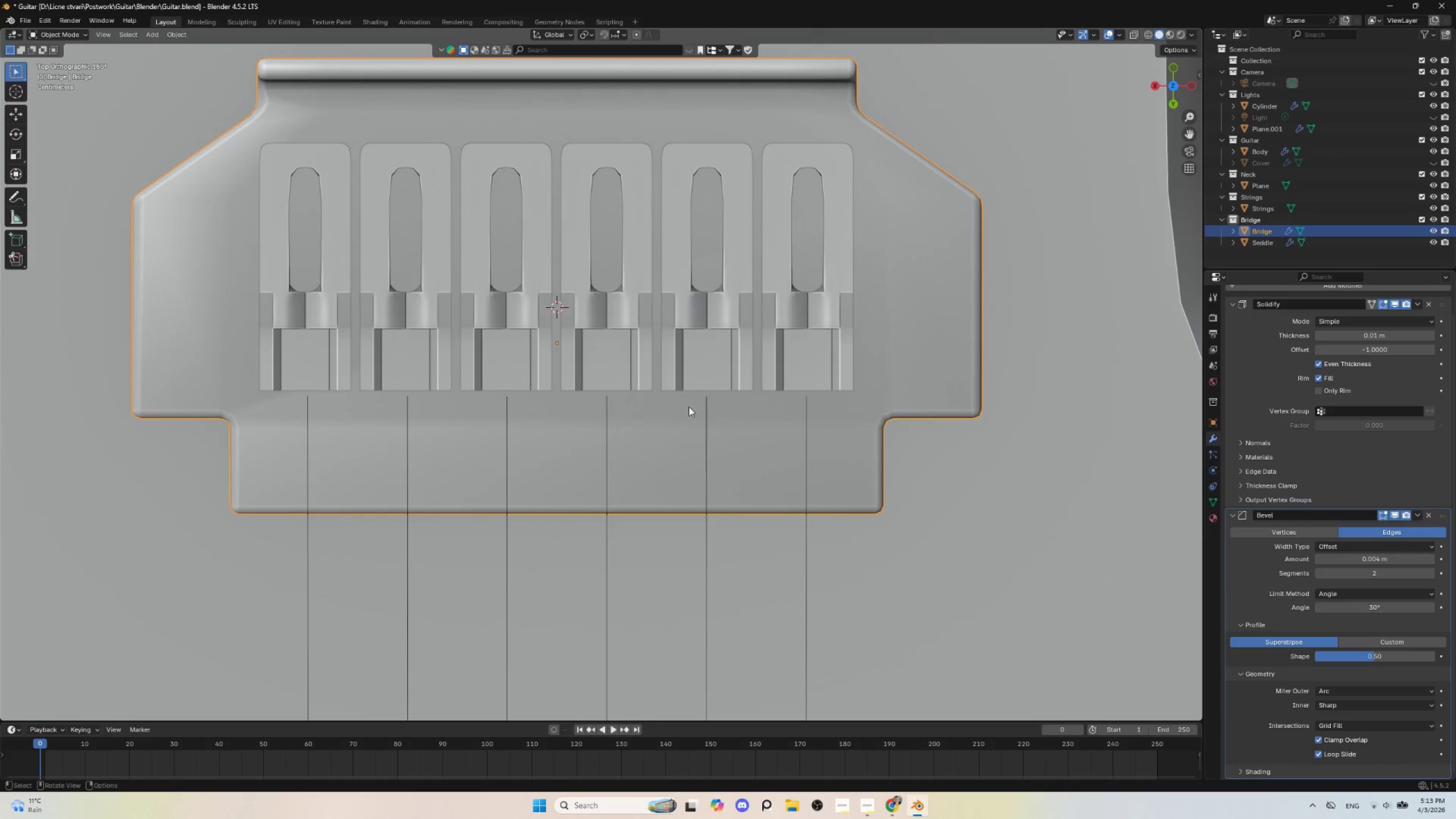 
left_click([1431, 573])
 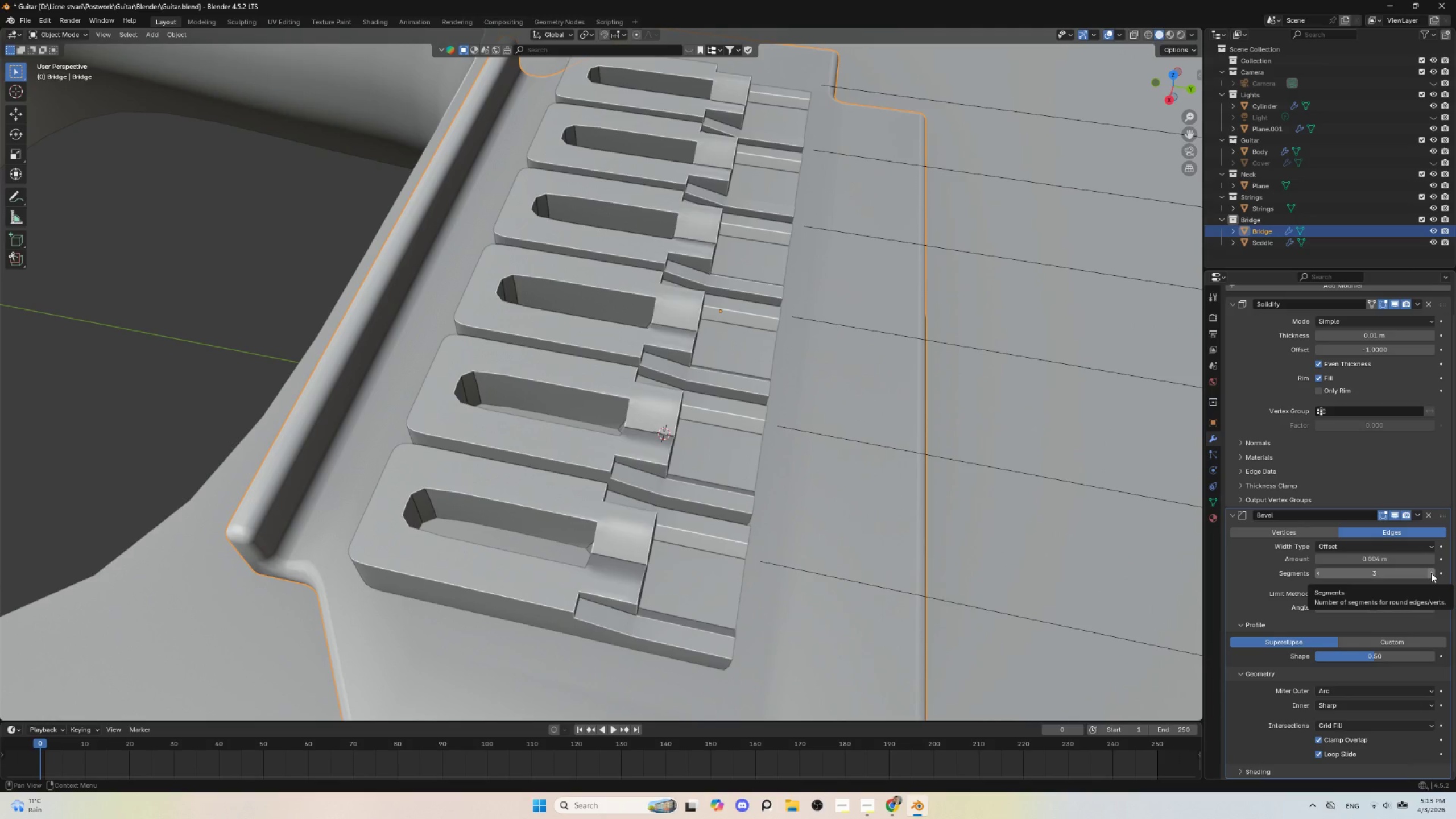 
left_click([1431, 573])
 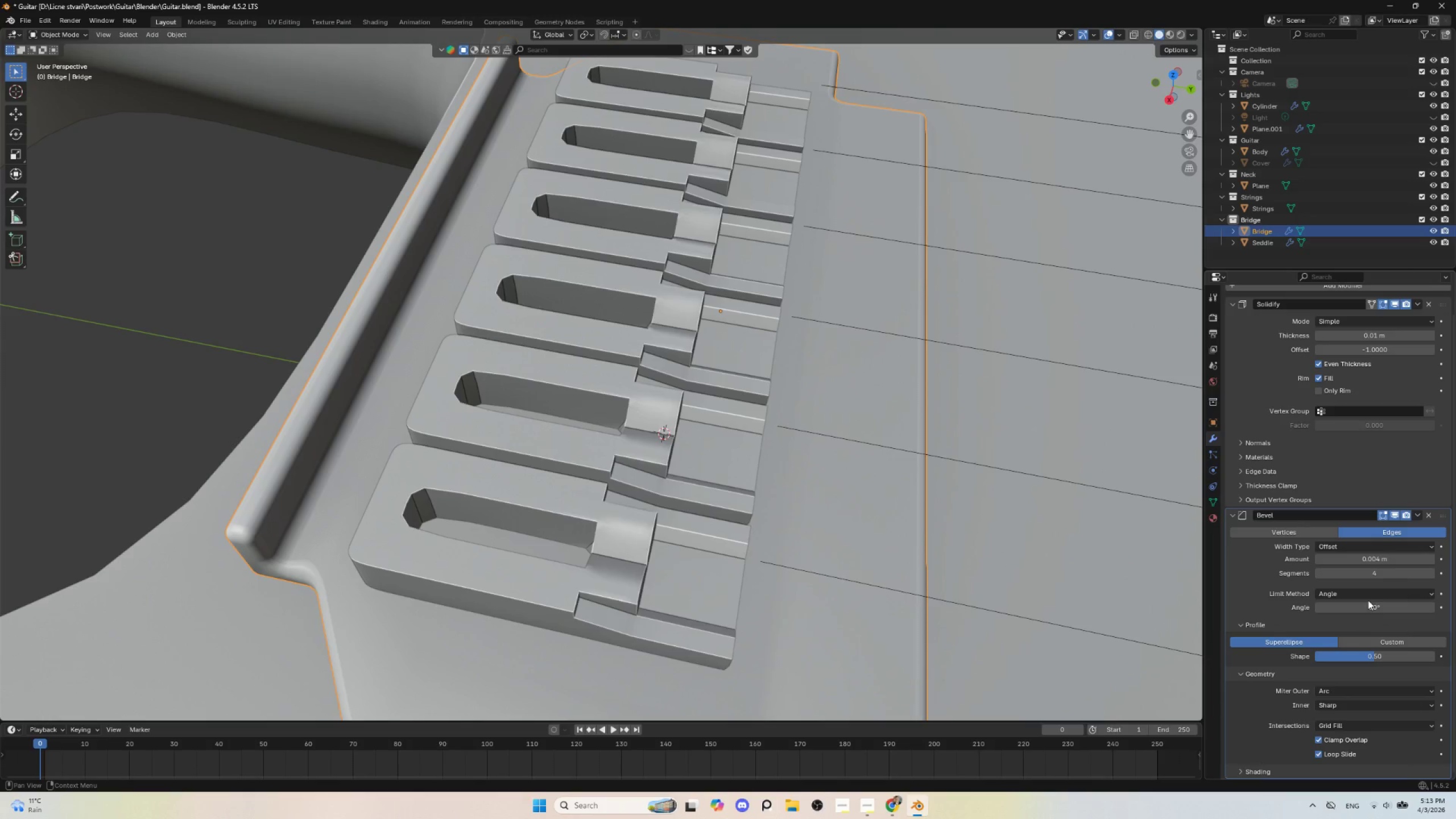 
hold_key(key=ShiftLeft, duration=1.5)
left_click_drag(start_coordinate=[1371, 561], to_coordinate=[204, 561])
 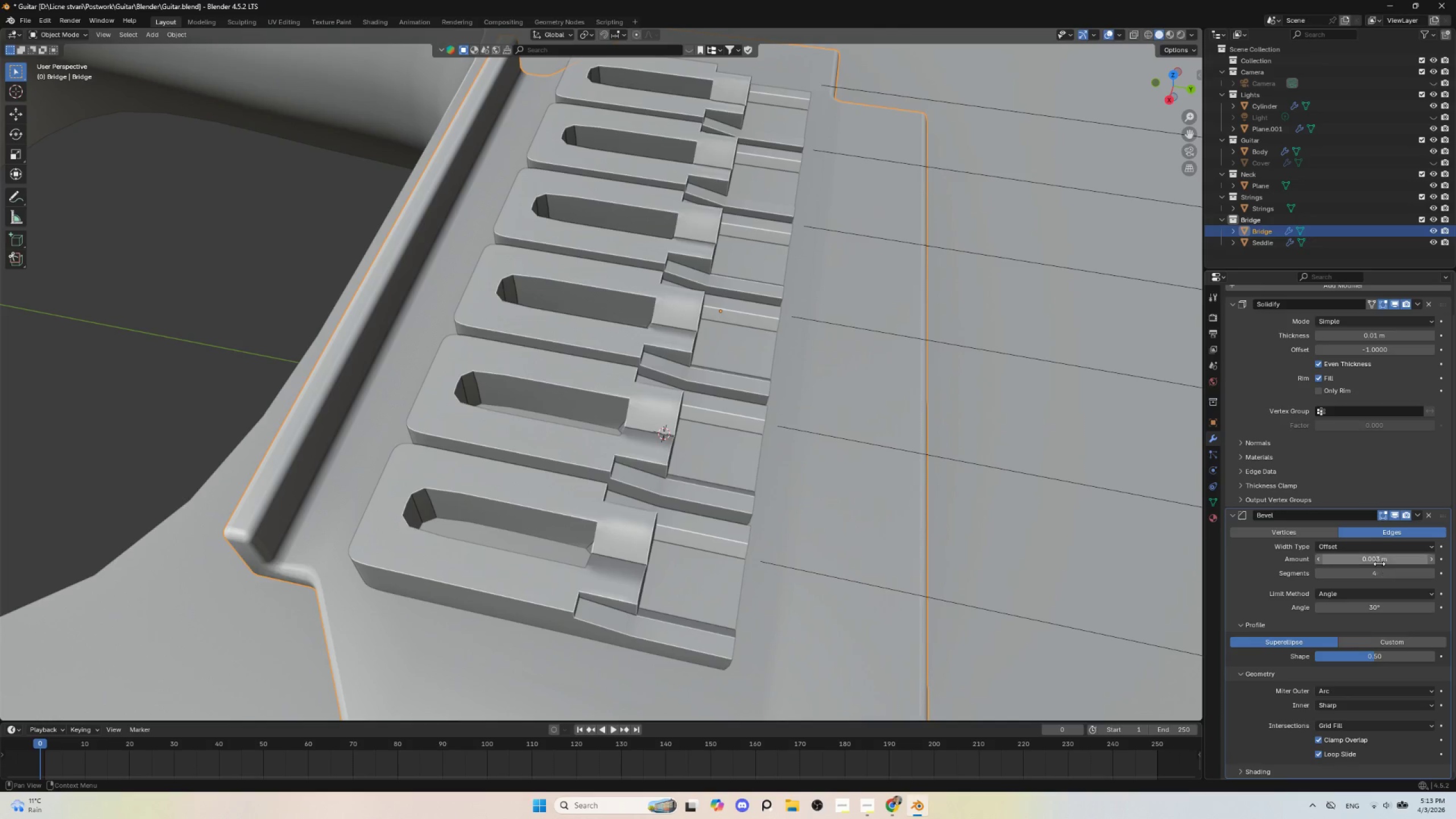 
hold_key(key=ShiftLeft, duration=1.52)
 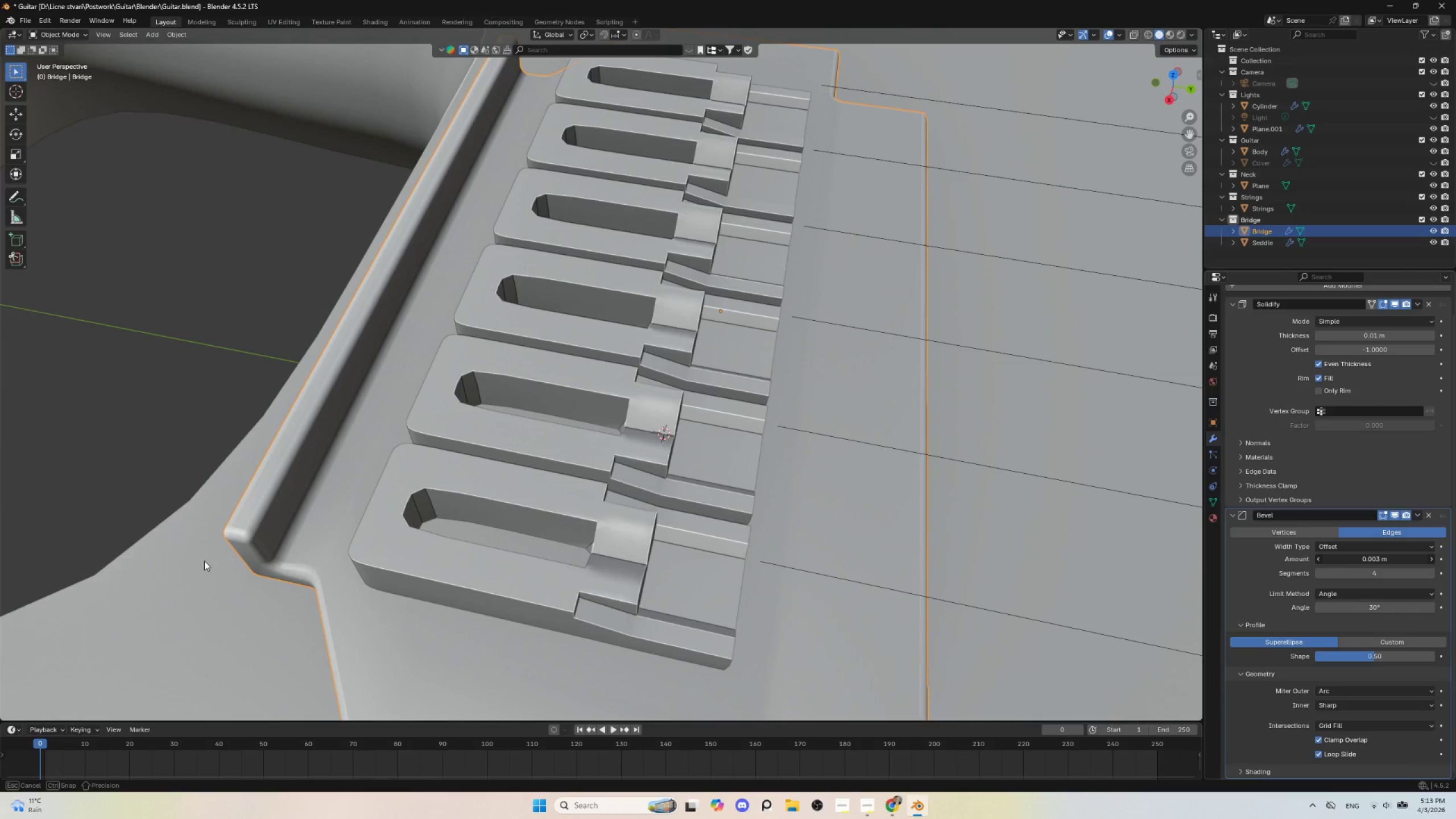 
hold_key(key=ShiftLeft, duration=1.52)
 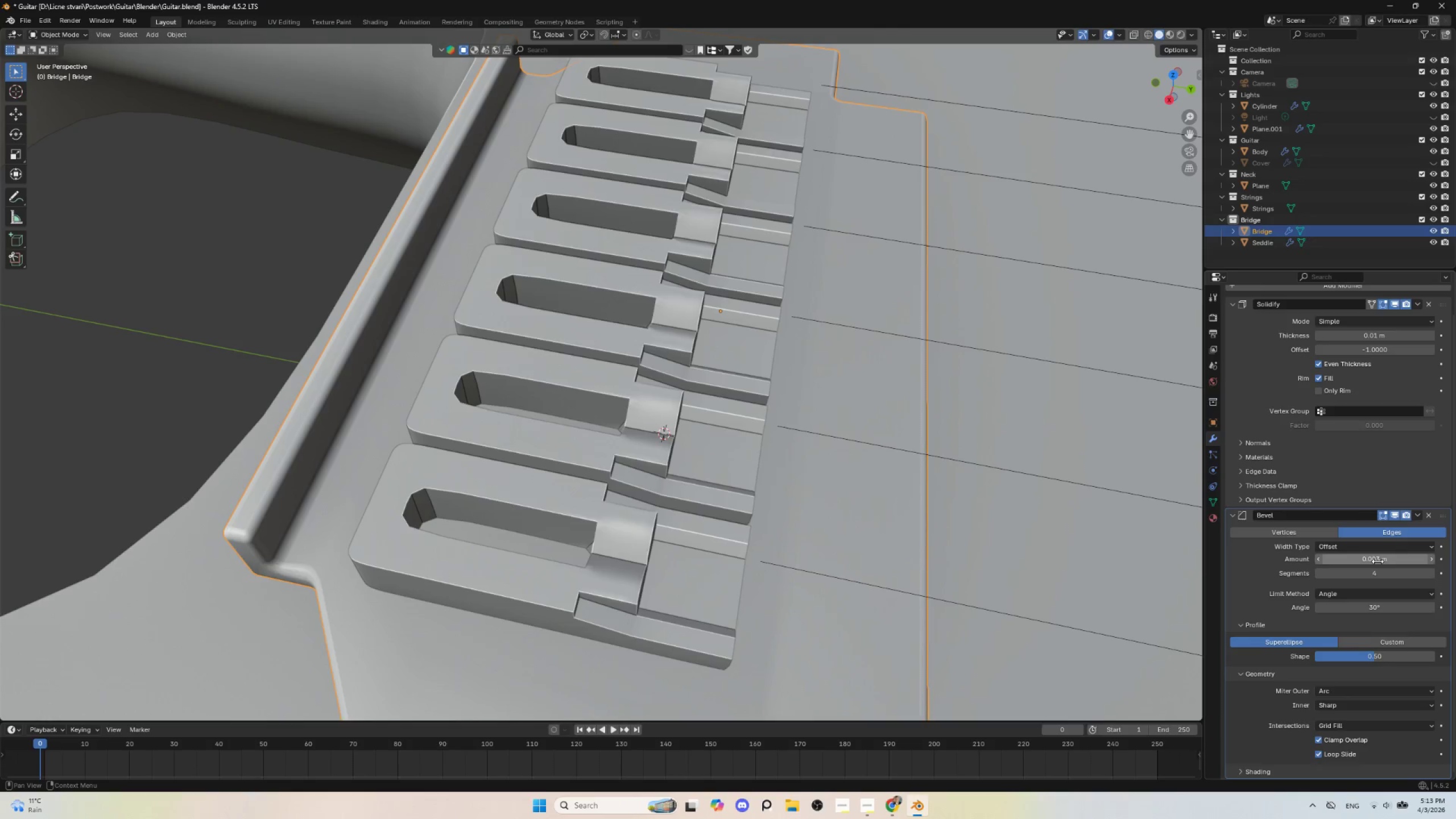 
key(Shift+ShiftLeft)
 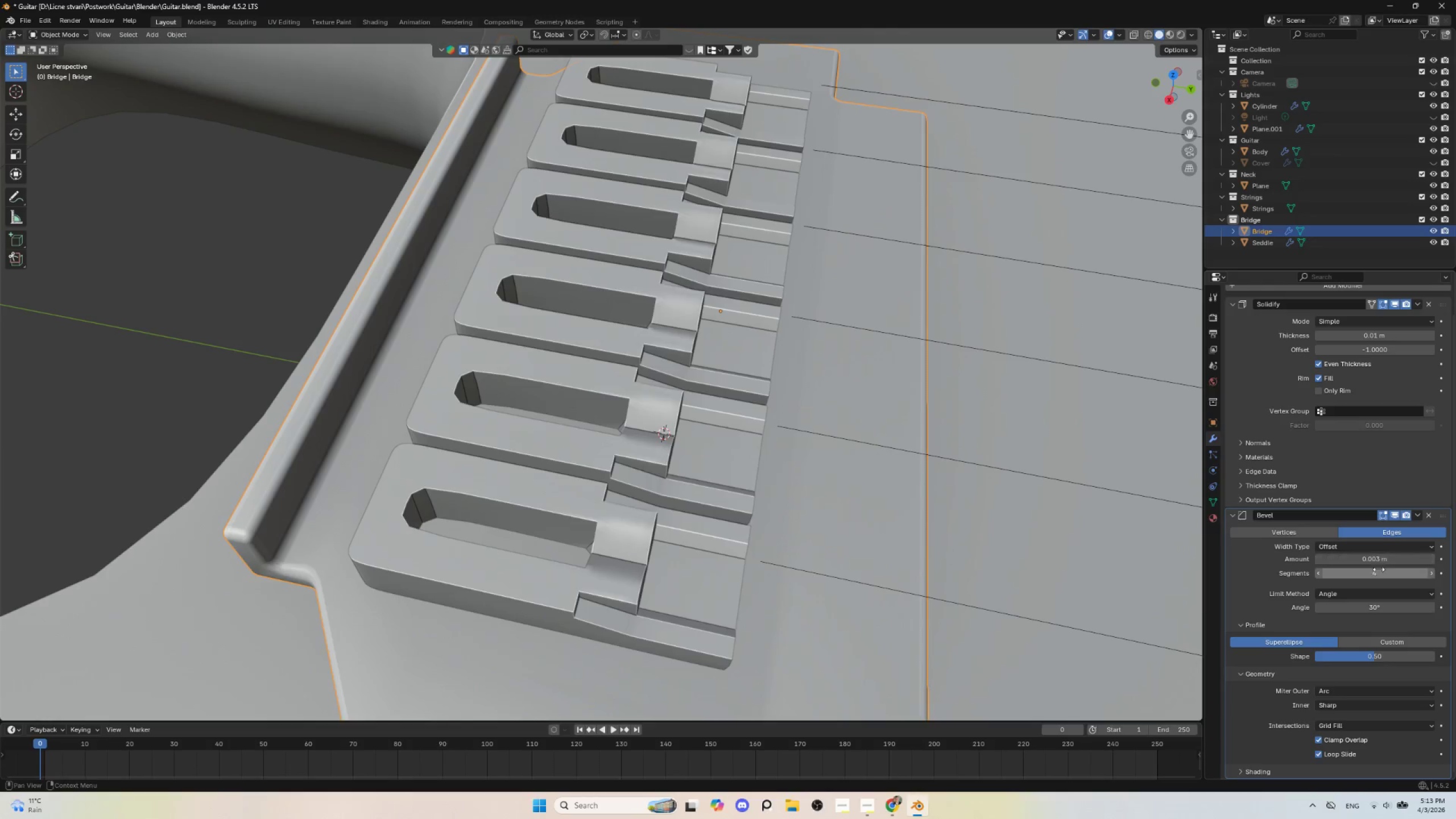 
key(Shift+ShiftLeft)
 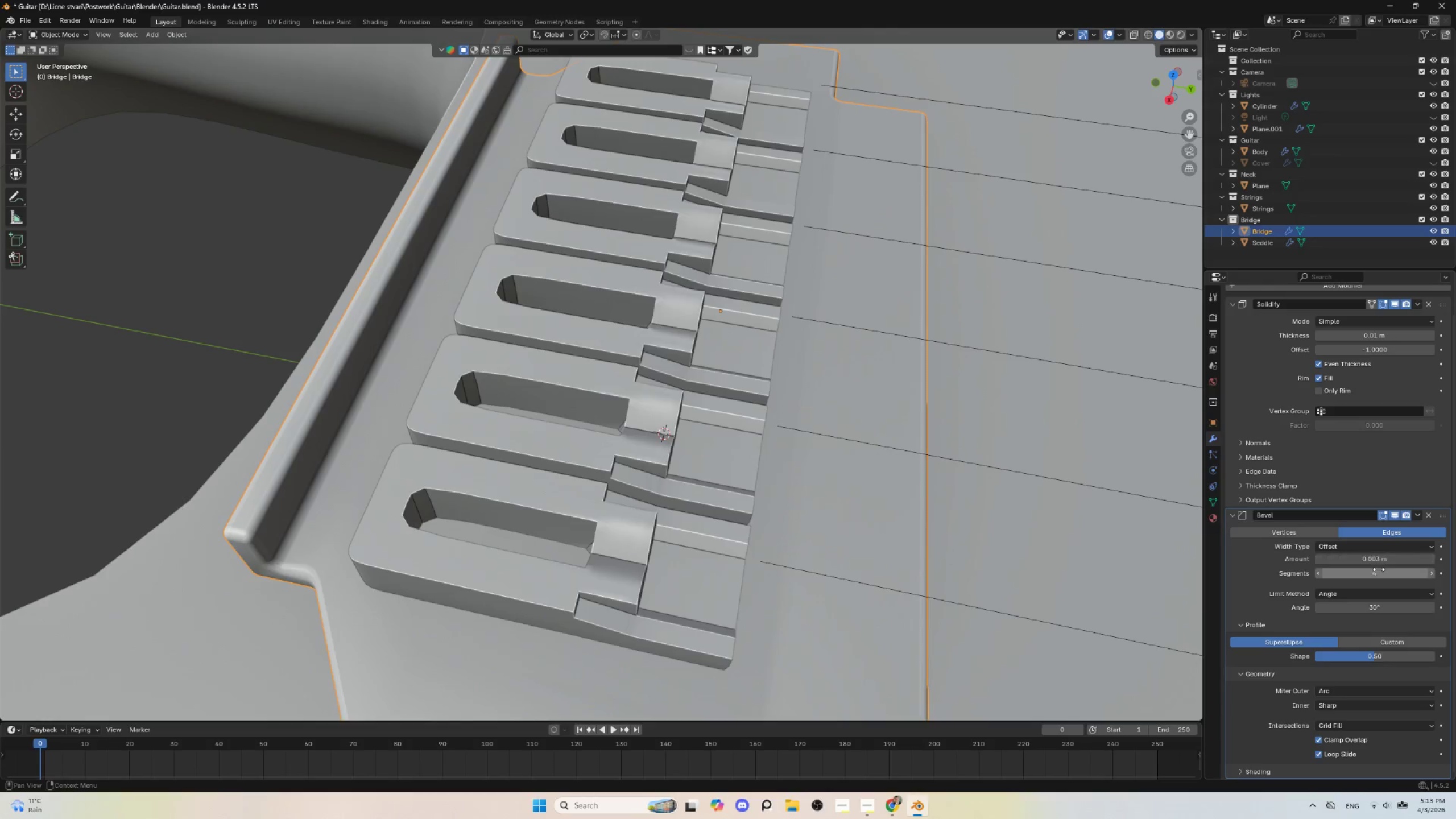 
key(Shift+ShiftLeft)
 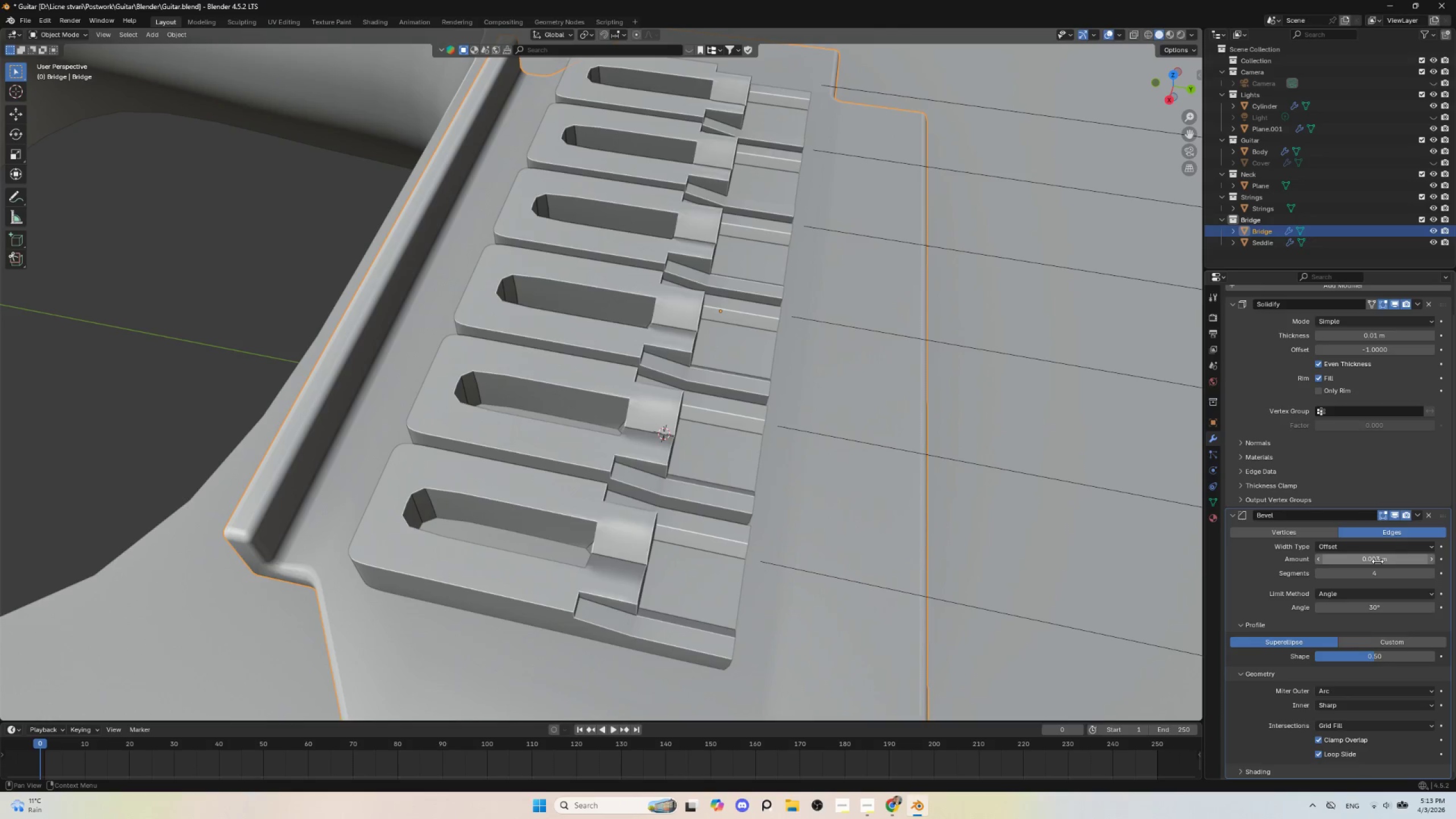 
left_click([1377, 561])
 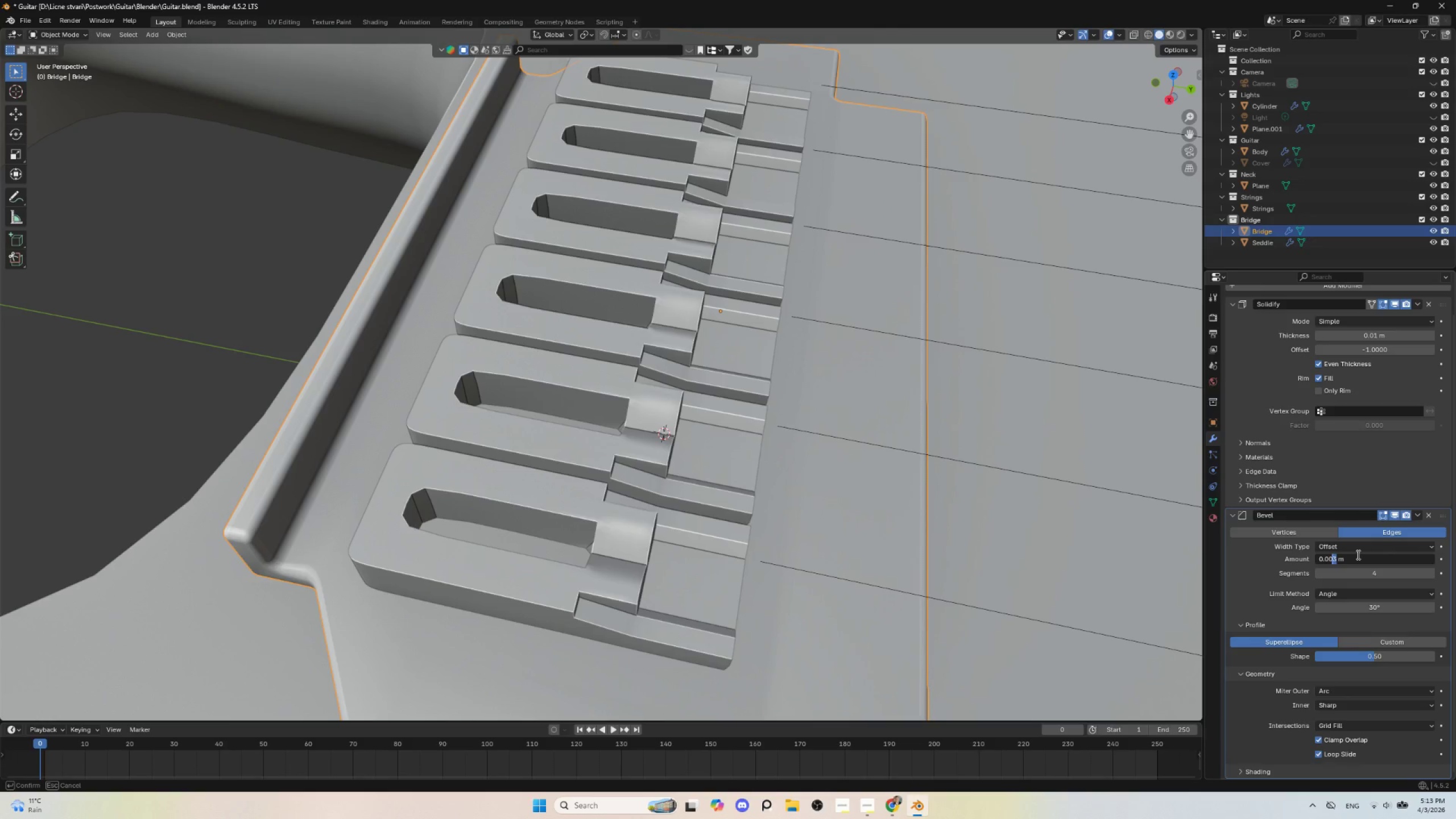 
key(1)
 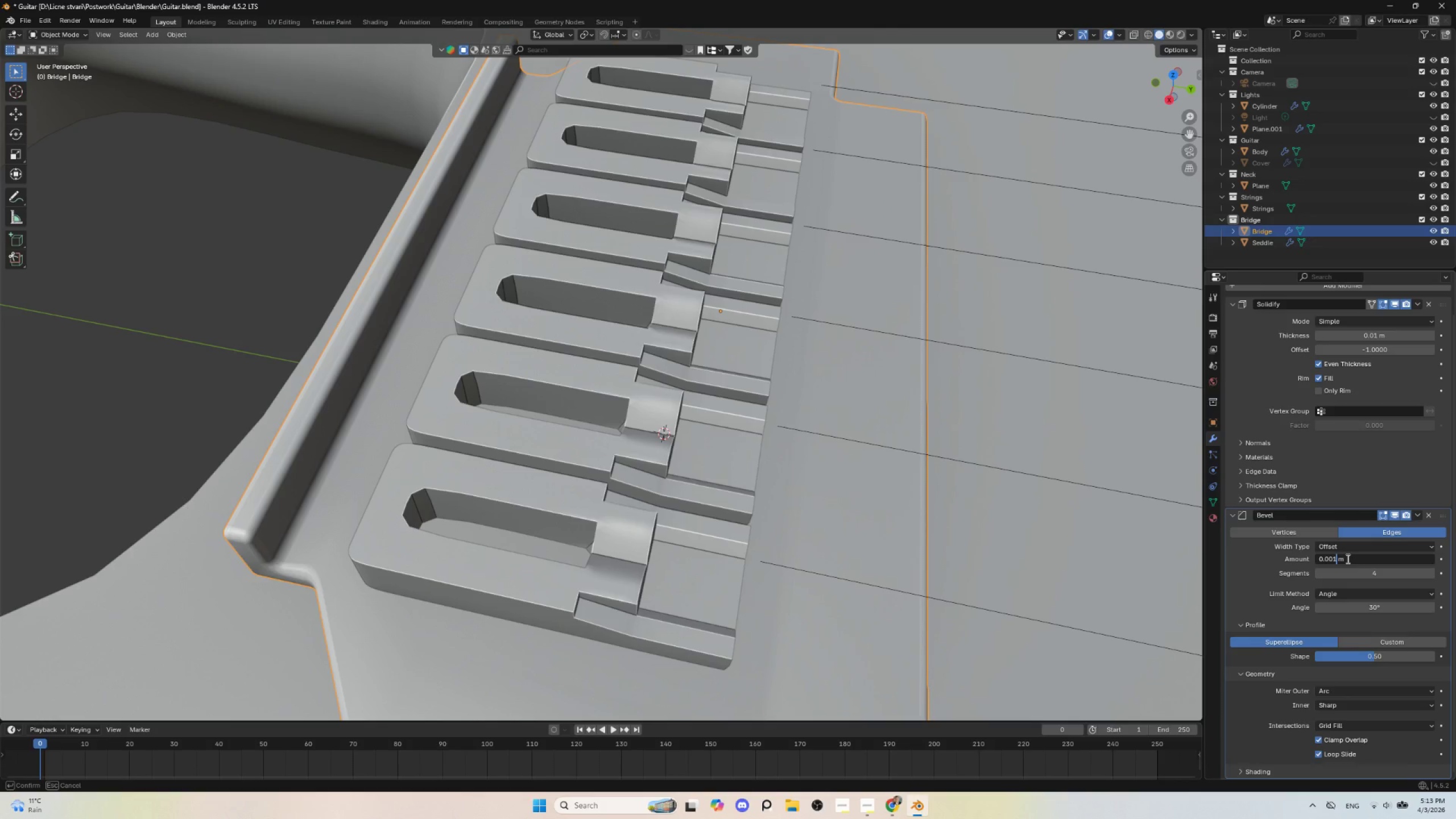 
key(Enter)
 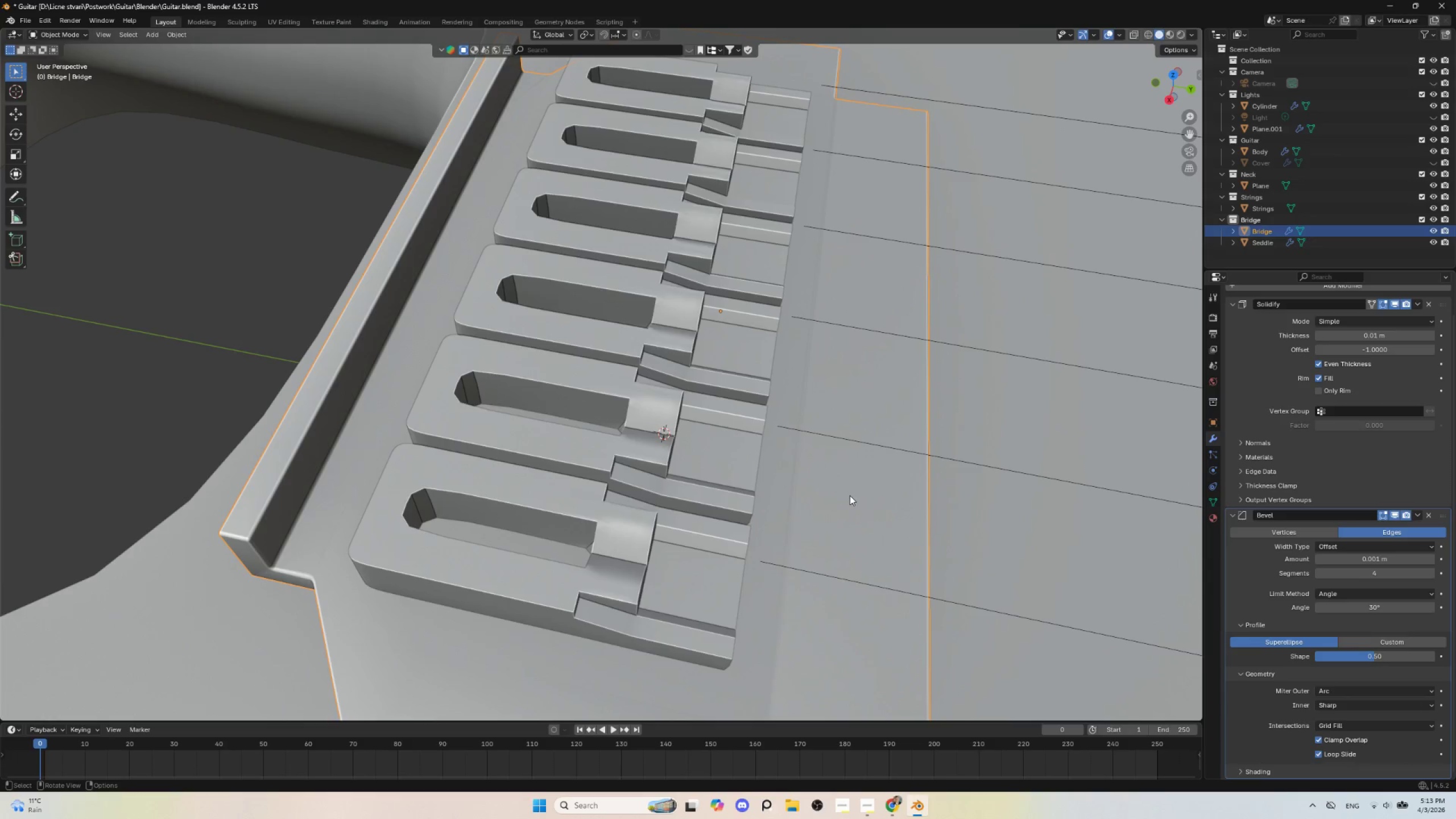 
scroll: coordinate [713, 474], scroll_direction: down, amount: 2.0
 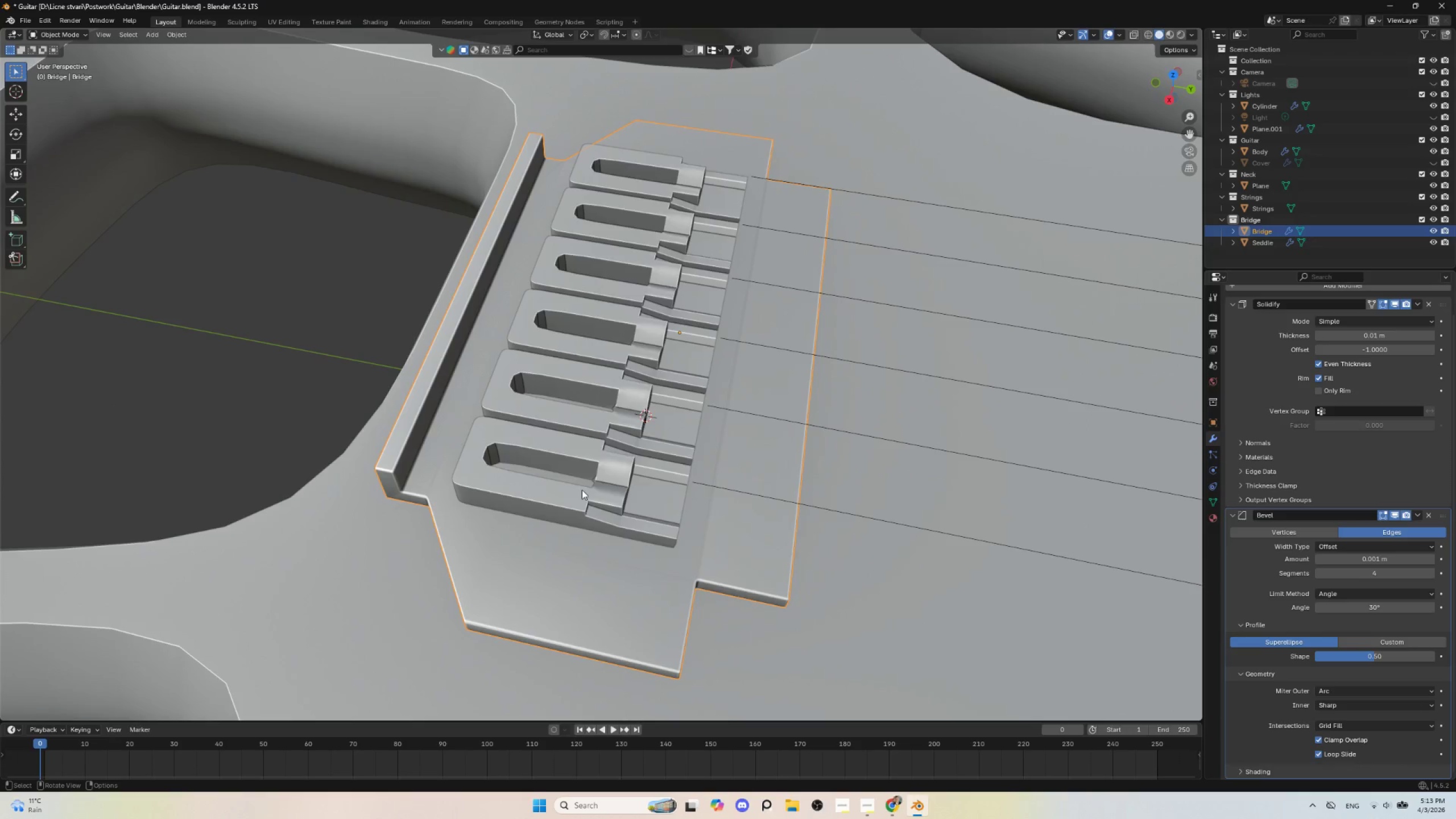 
left_click([577, 495])
 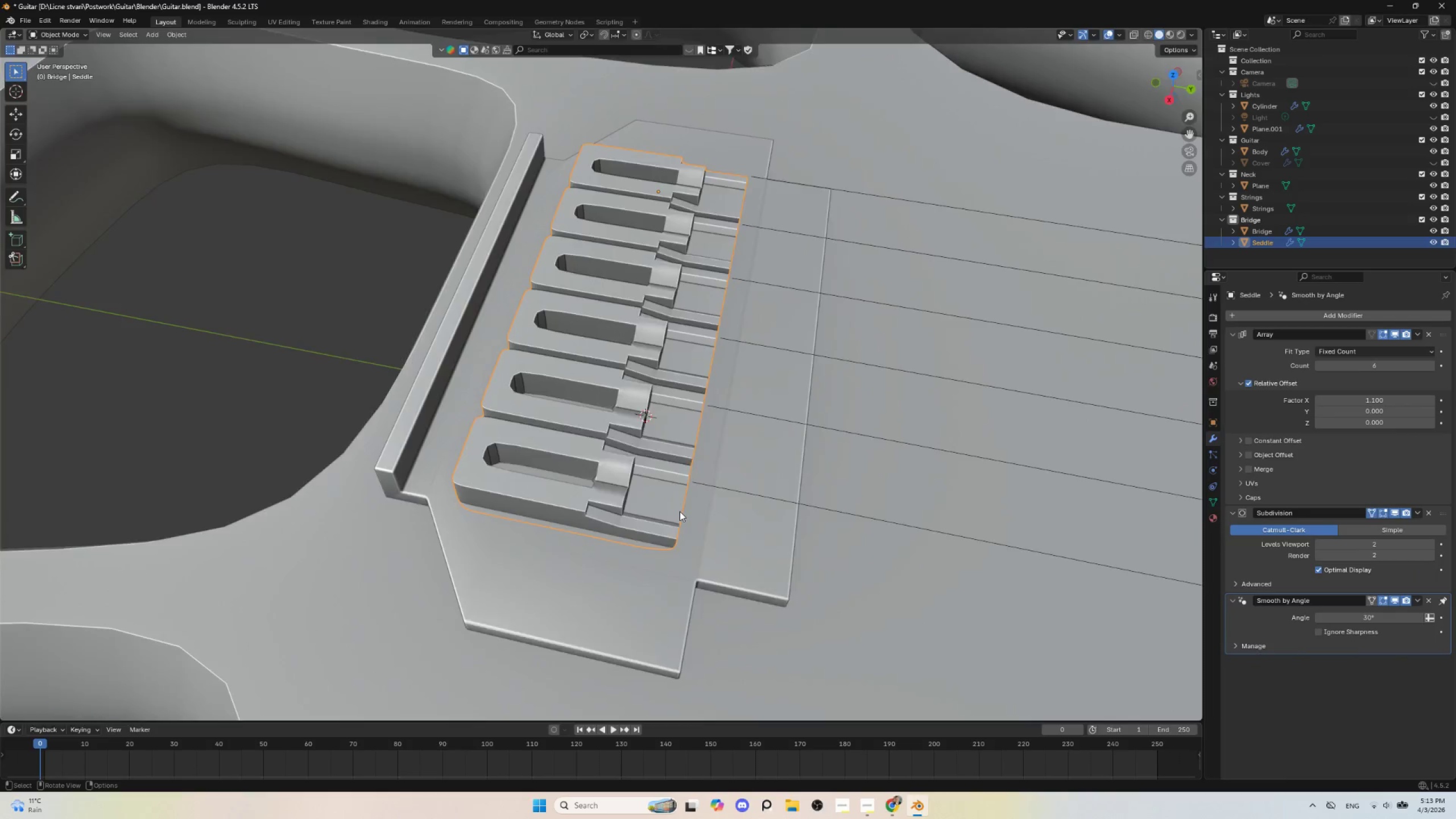 
scroll: coordinate [680, 511], scroll_direction: up, amount: 3.0
 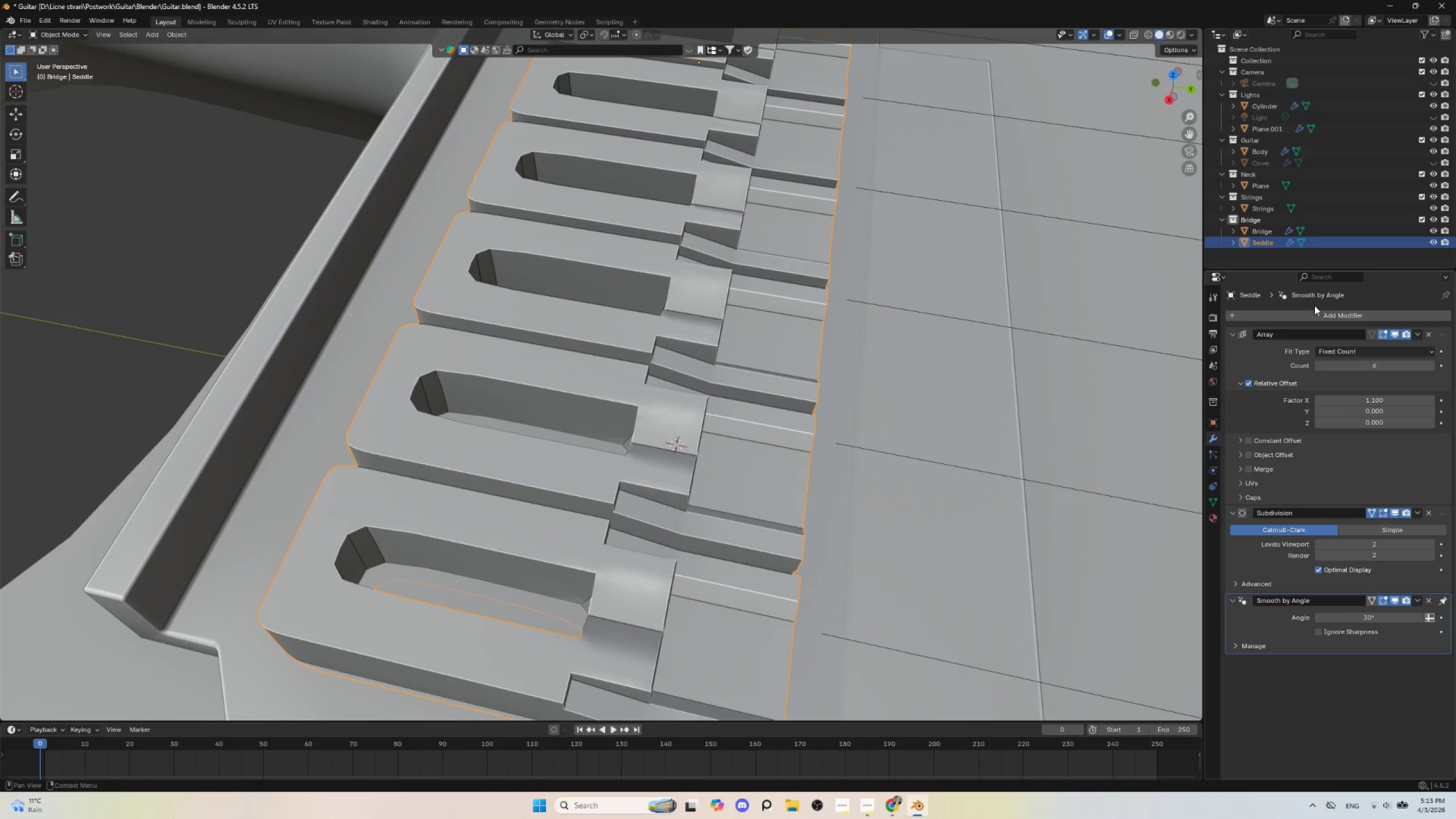 
left_click([1317, 313])
 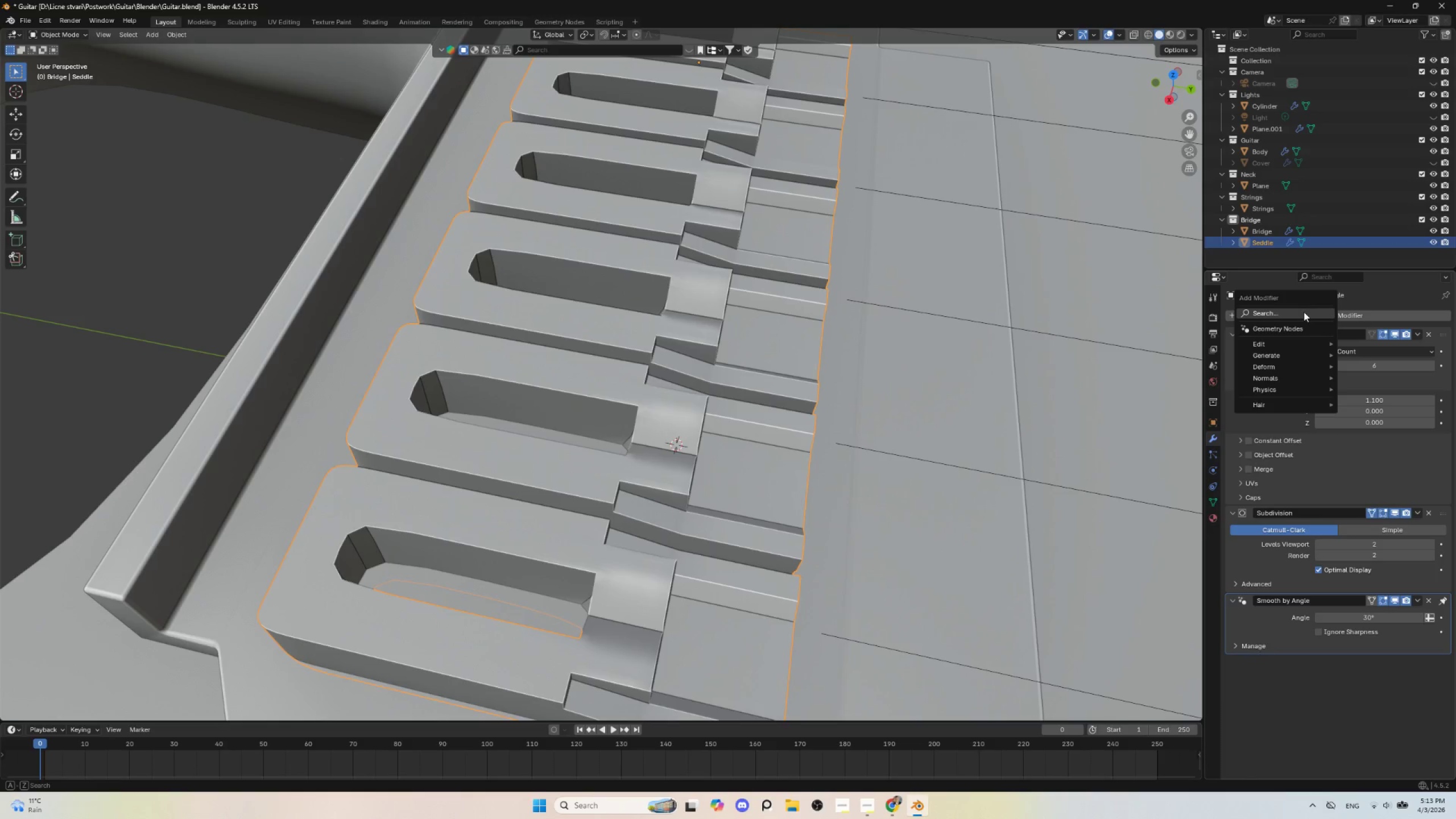 
left_click([1304, 312])
 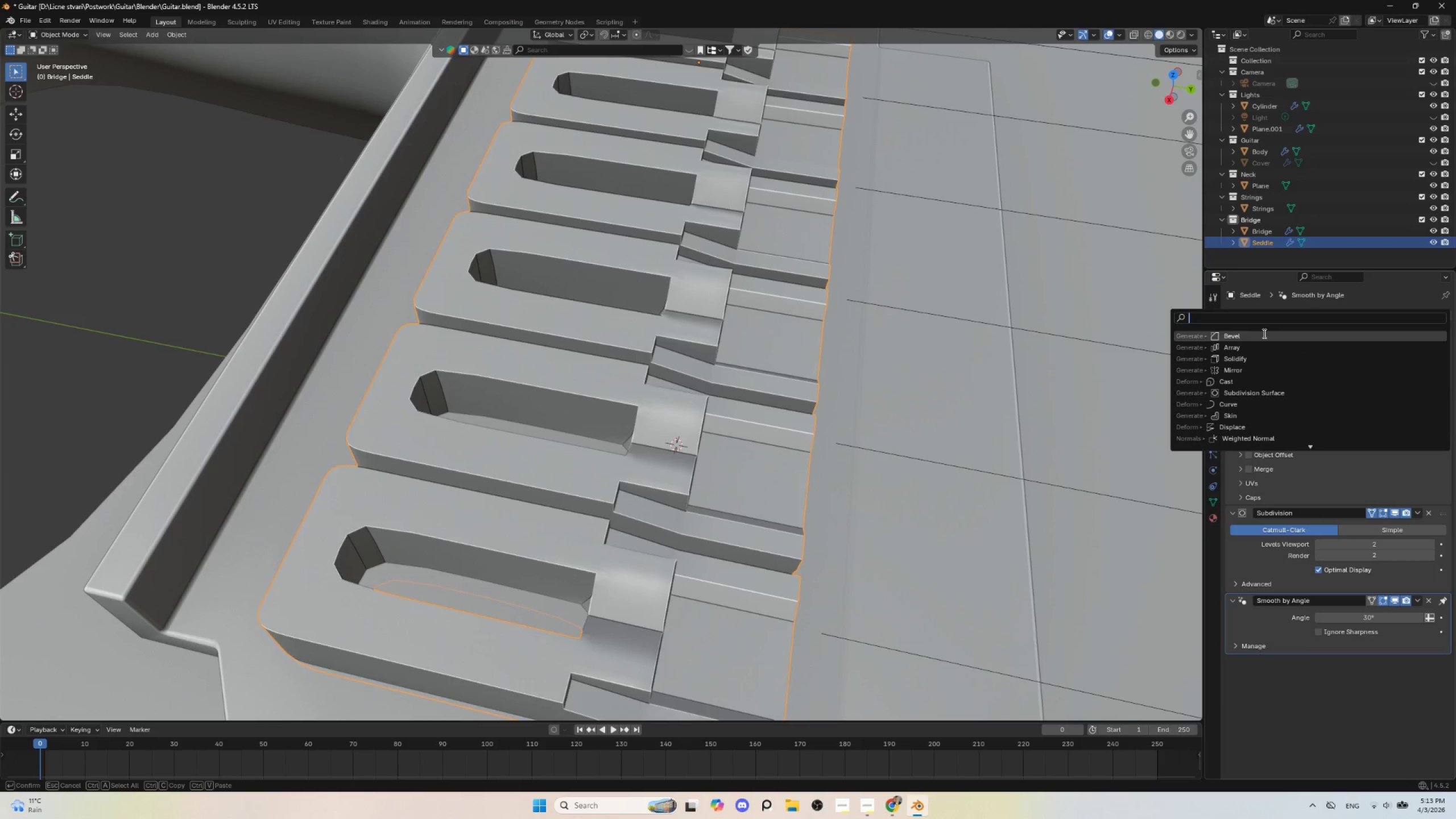 
left_click([1263, 334])
 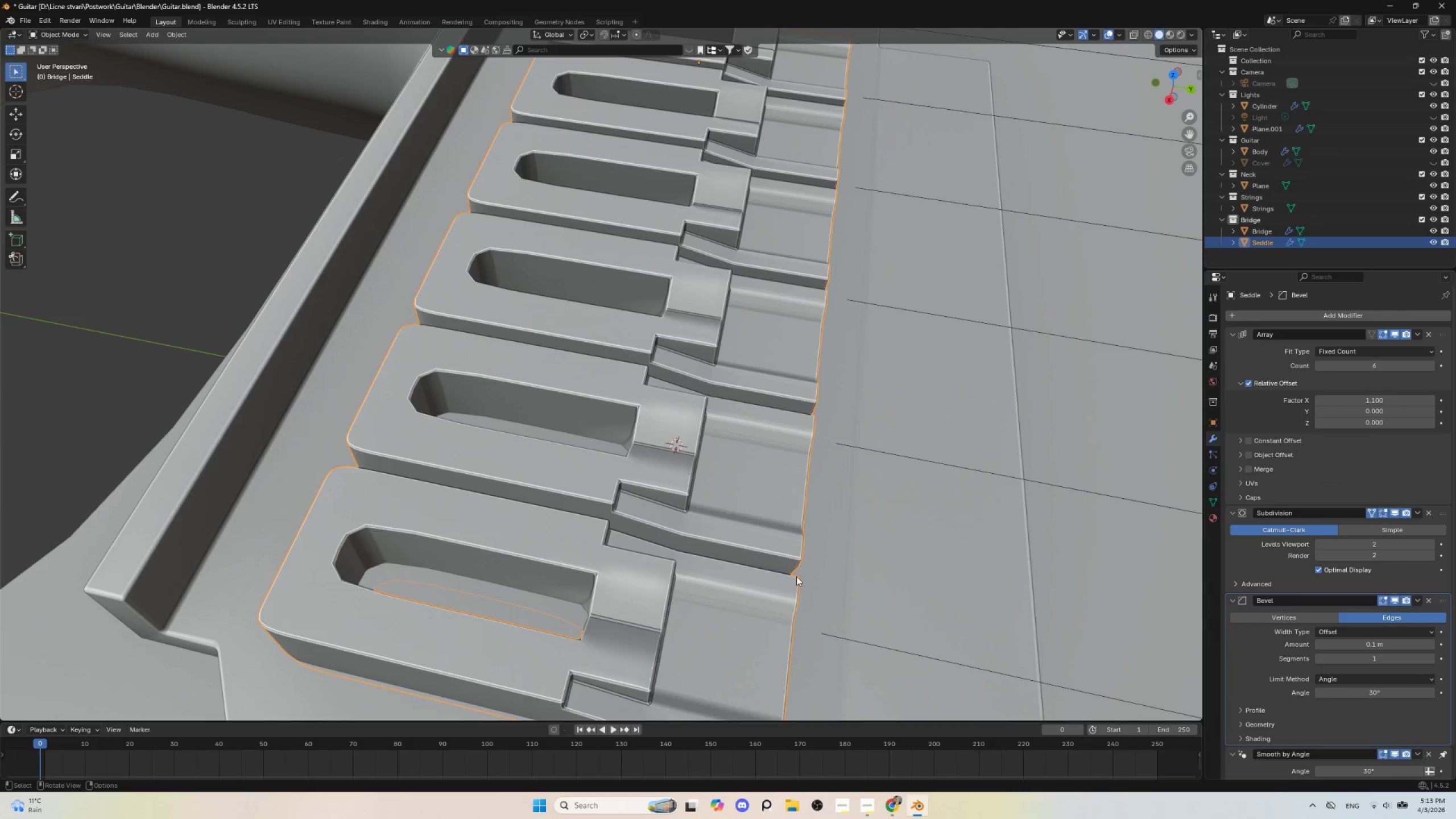 
scroll: coordinate [741, 542], scroll_direction: down, amount: 1.0
 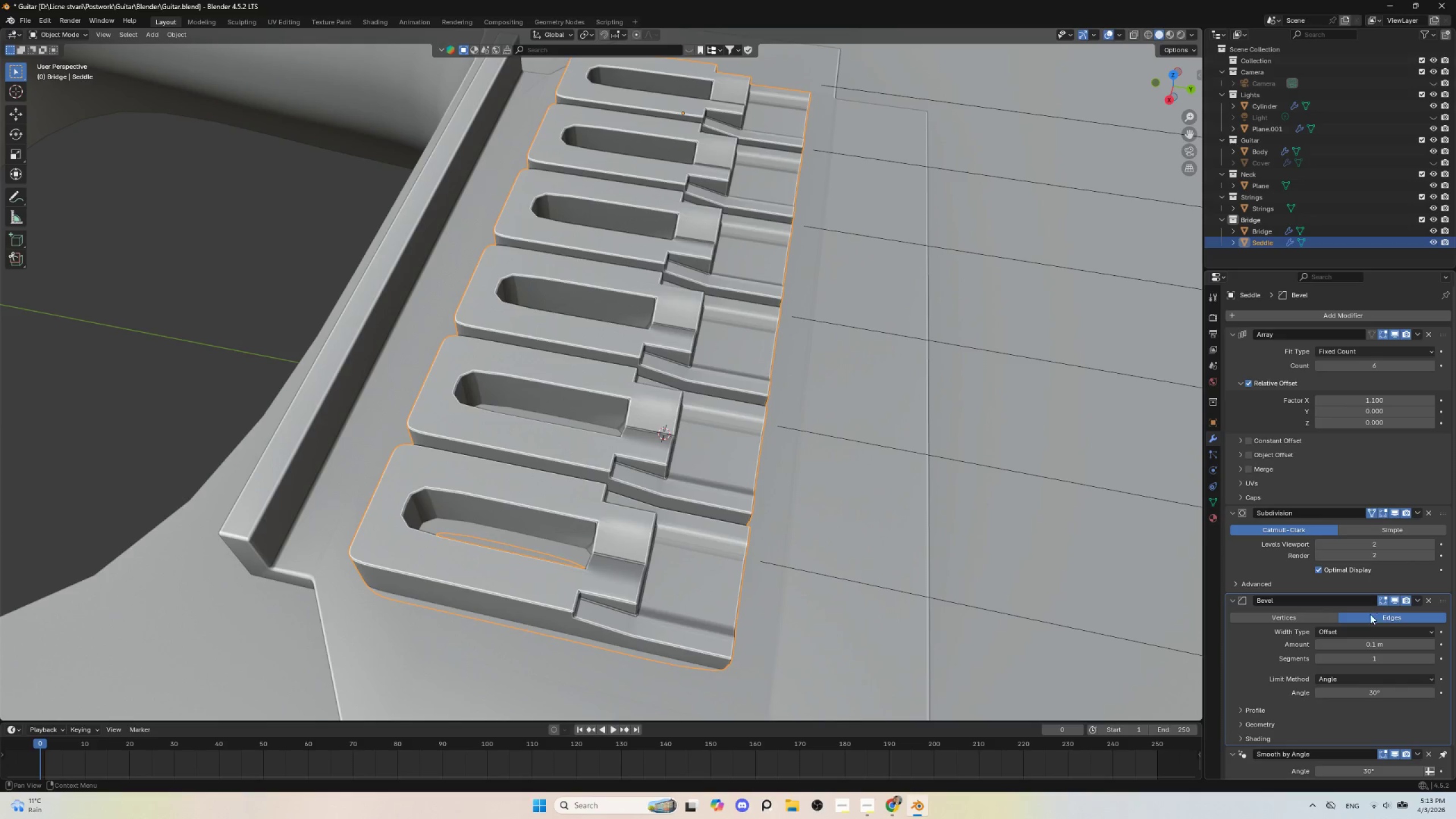 
wait(16.47)
 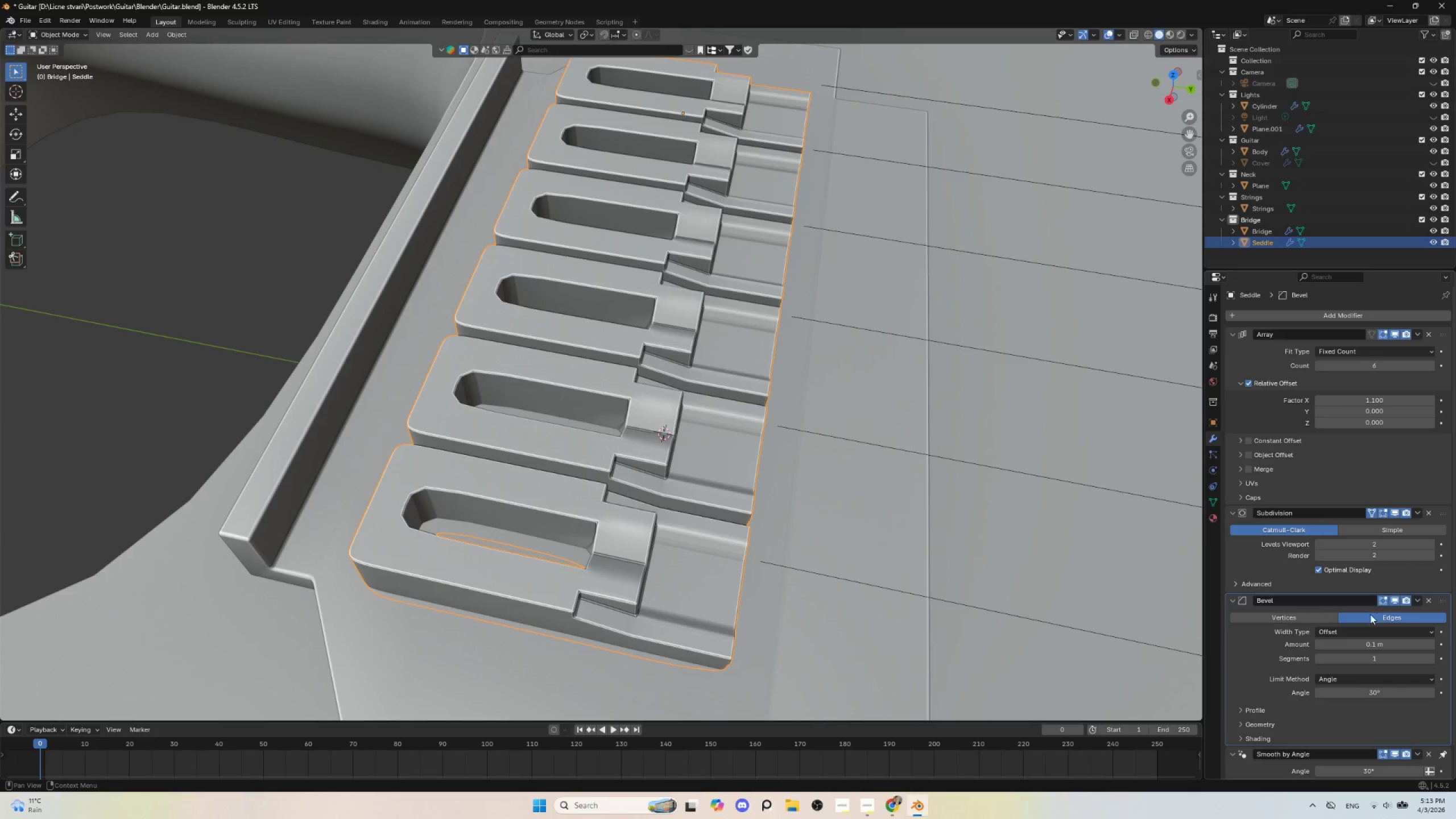 
scroll: coordinate [1363, 694], scroll_direction: down, amount: 6.0
 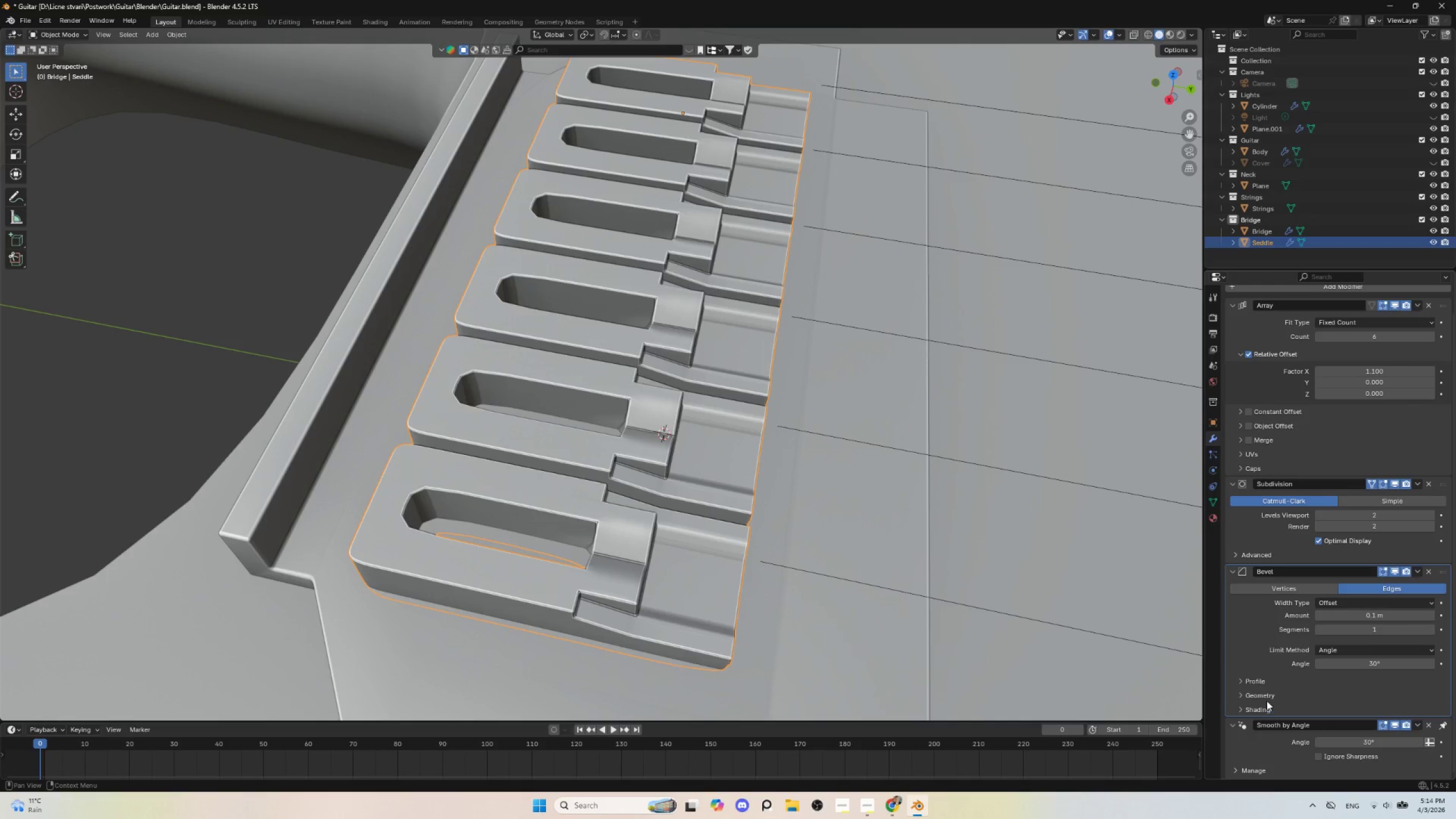 
left_click([1250, 696])
 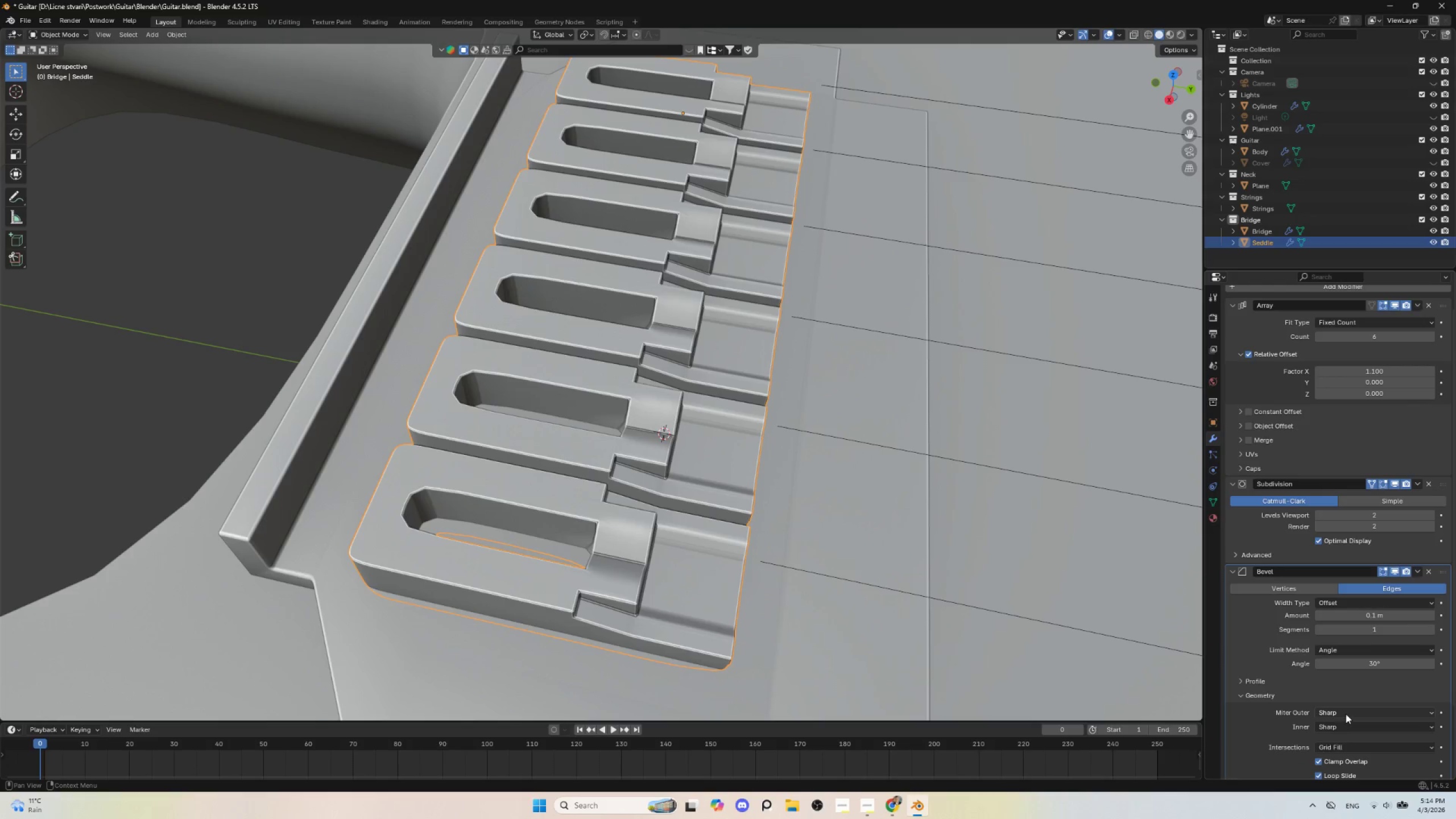 
left_click([1346, 712])
 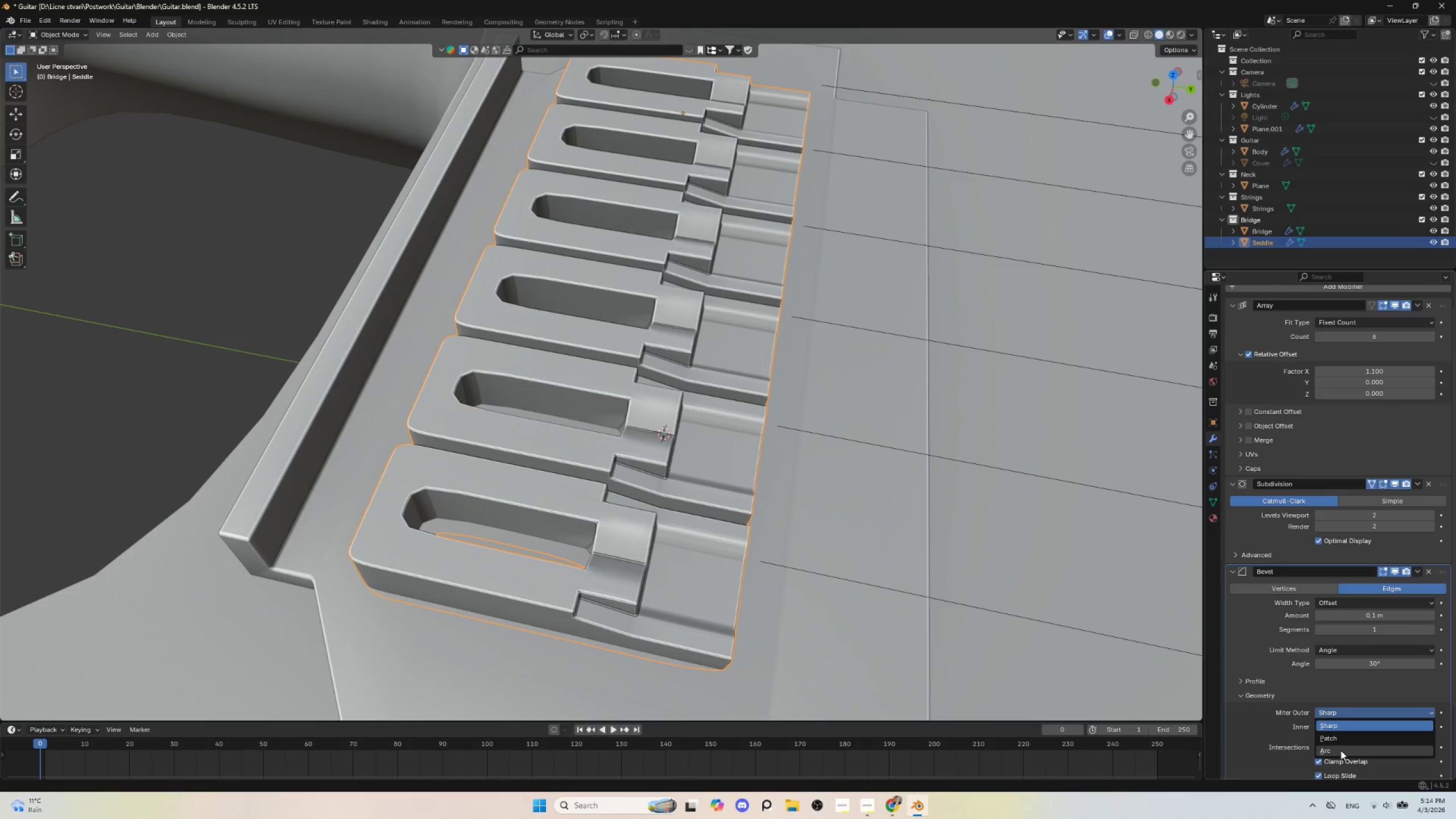 
left_click([1341, 751])
 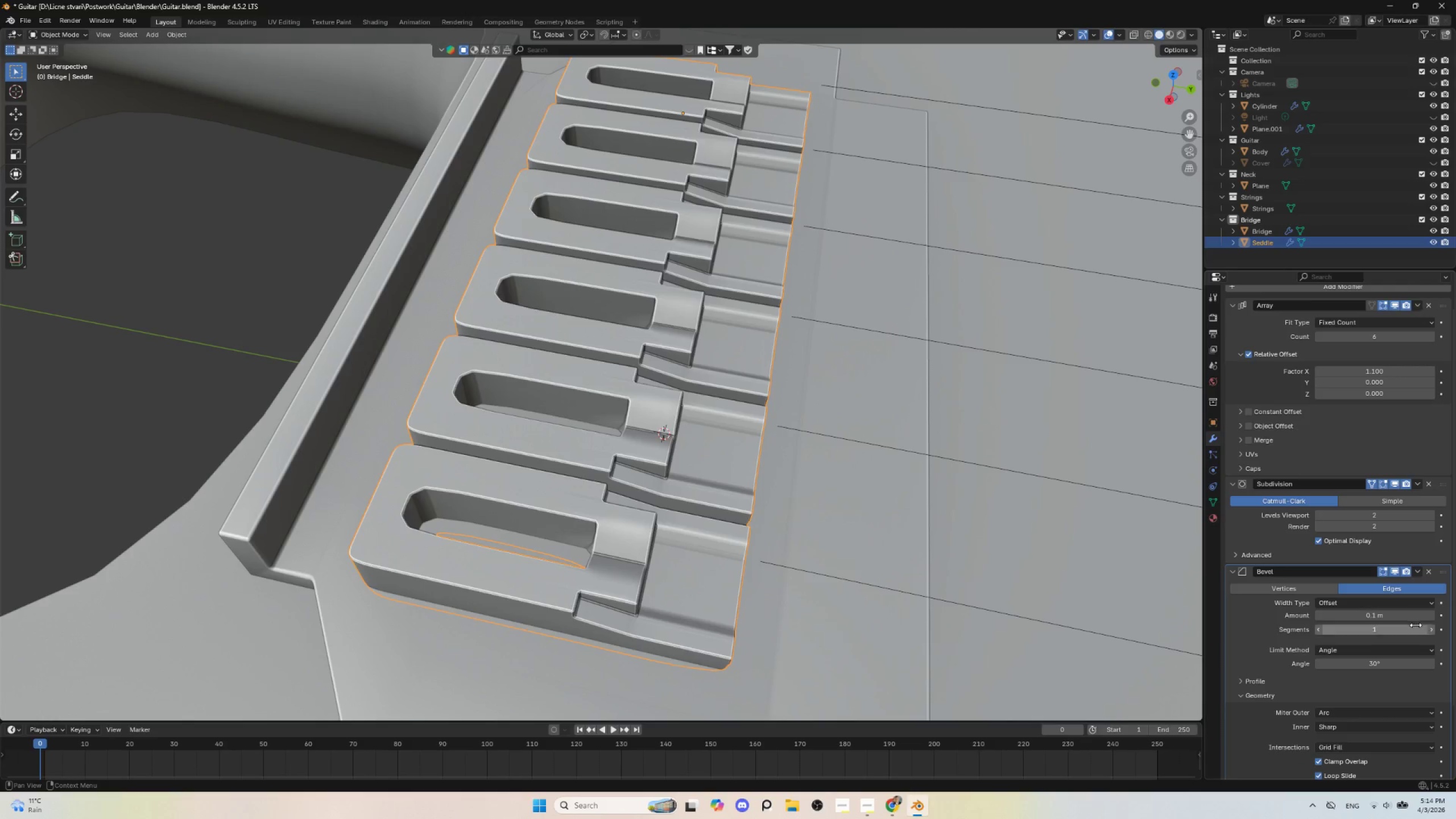 
mouse_move([1429, 631])
 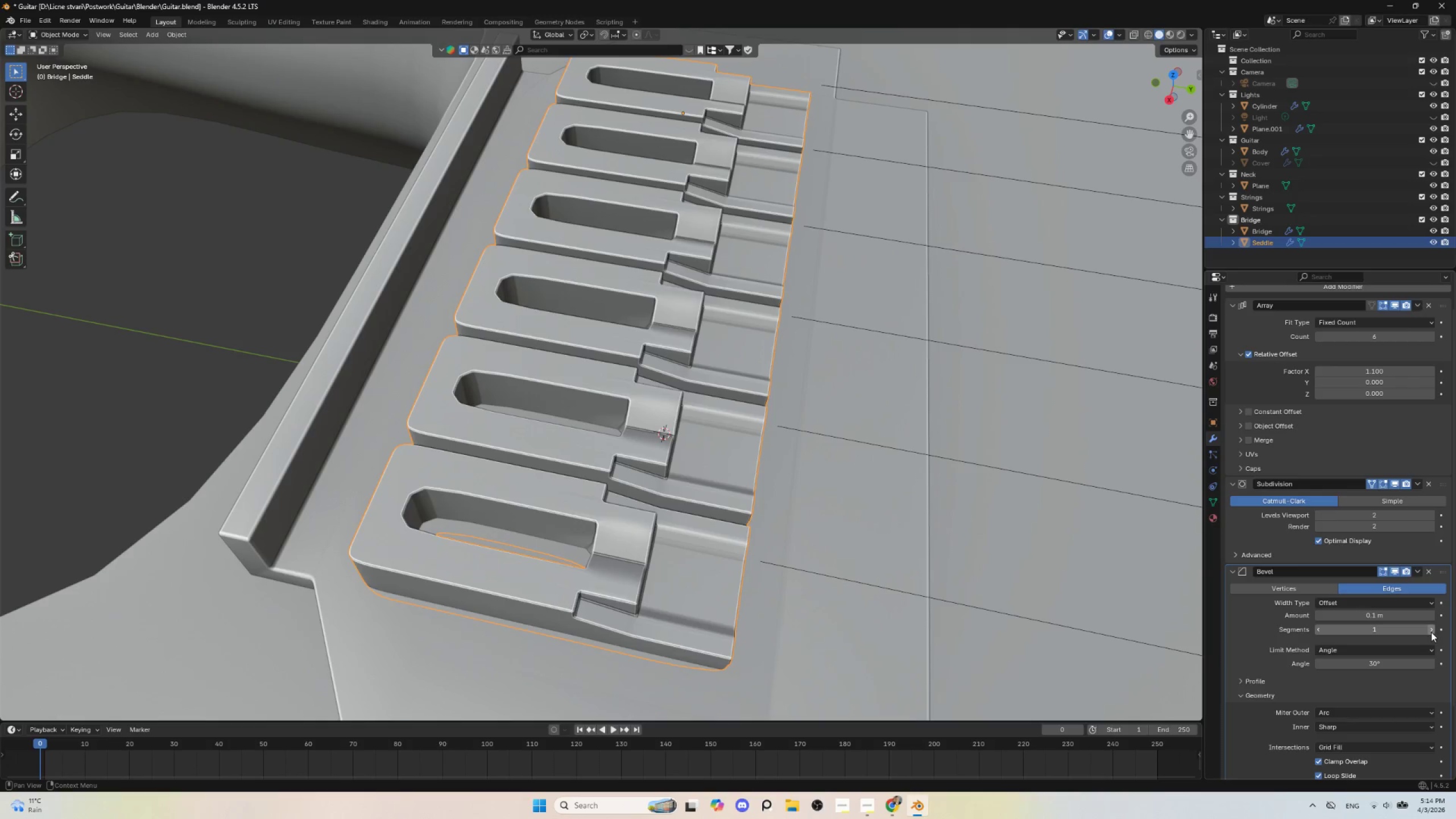 
left_click([1431, 632])
 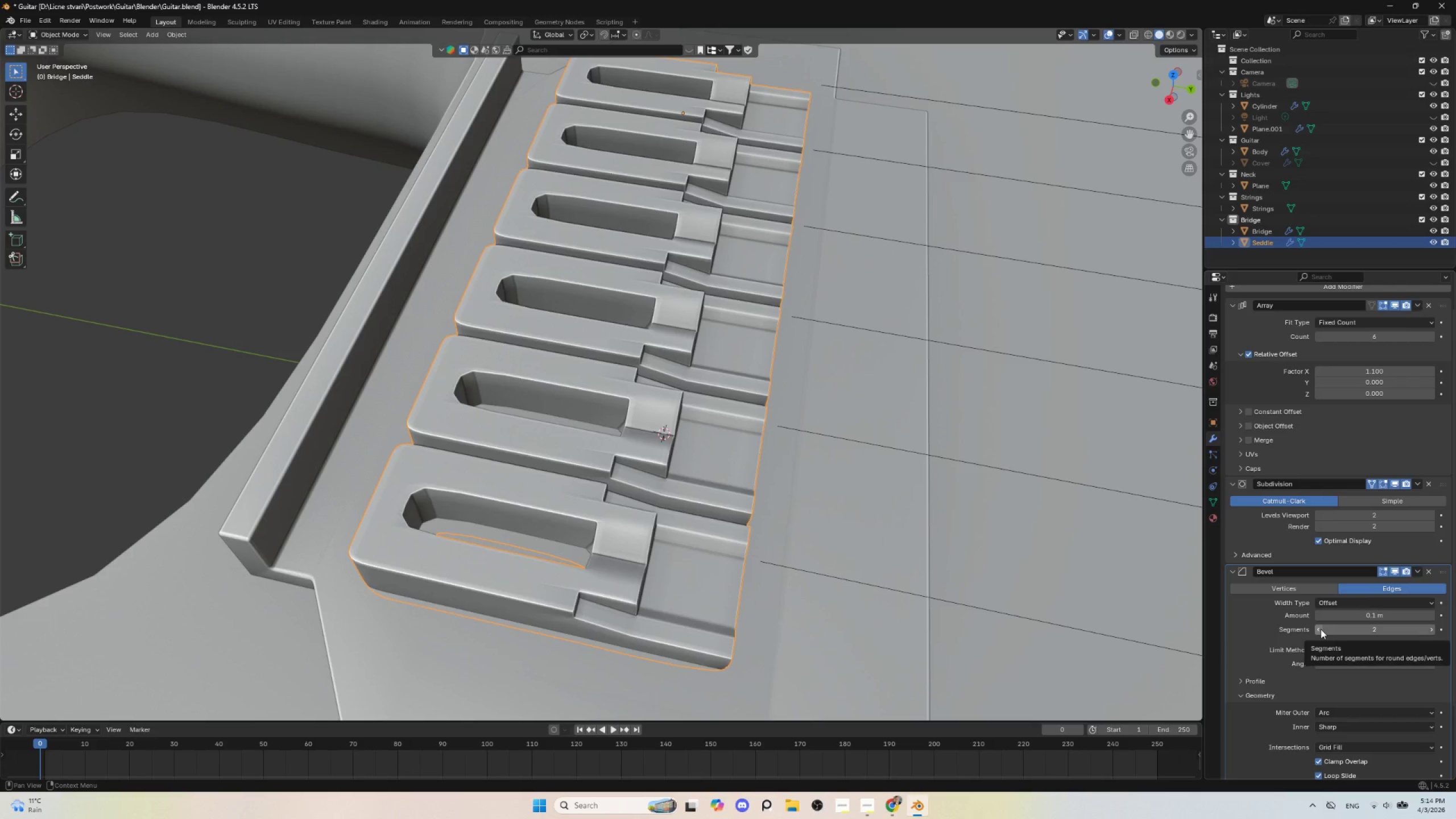 
wait(5.16)
 